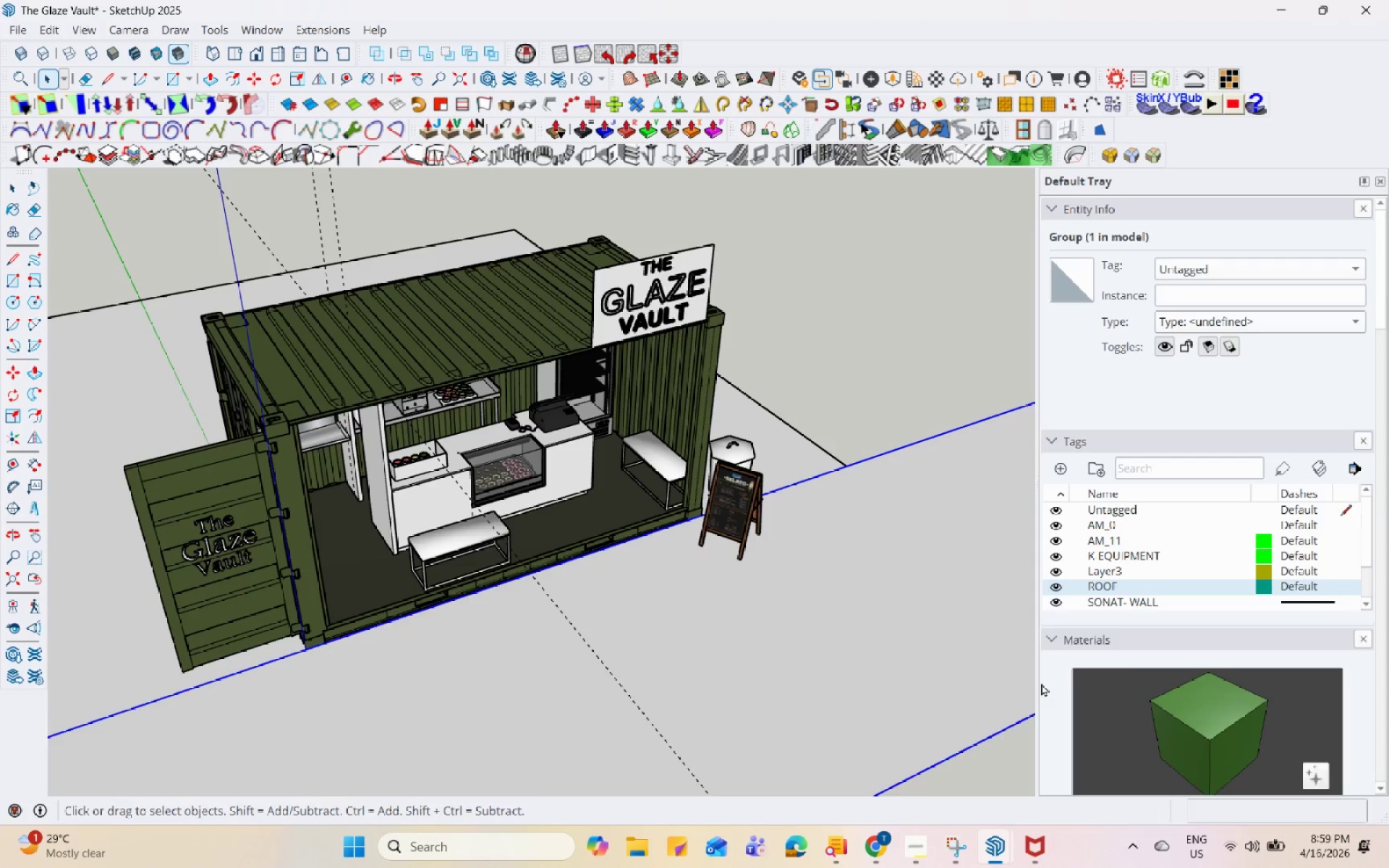 
hold_key(key=Space, duration=1.52)
 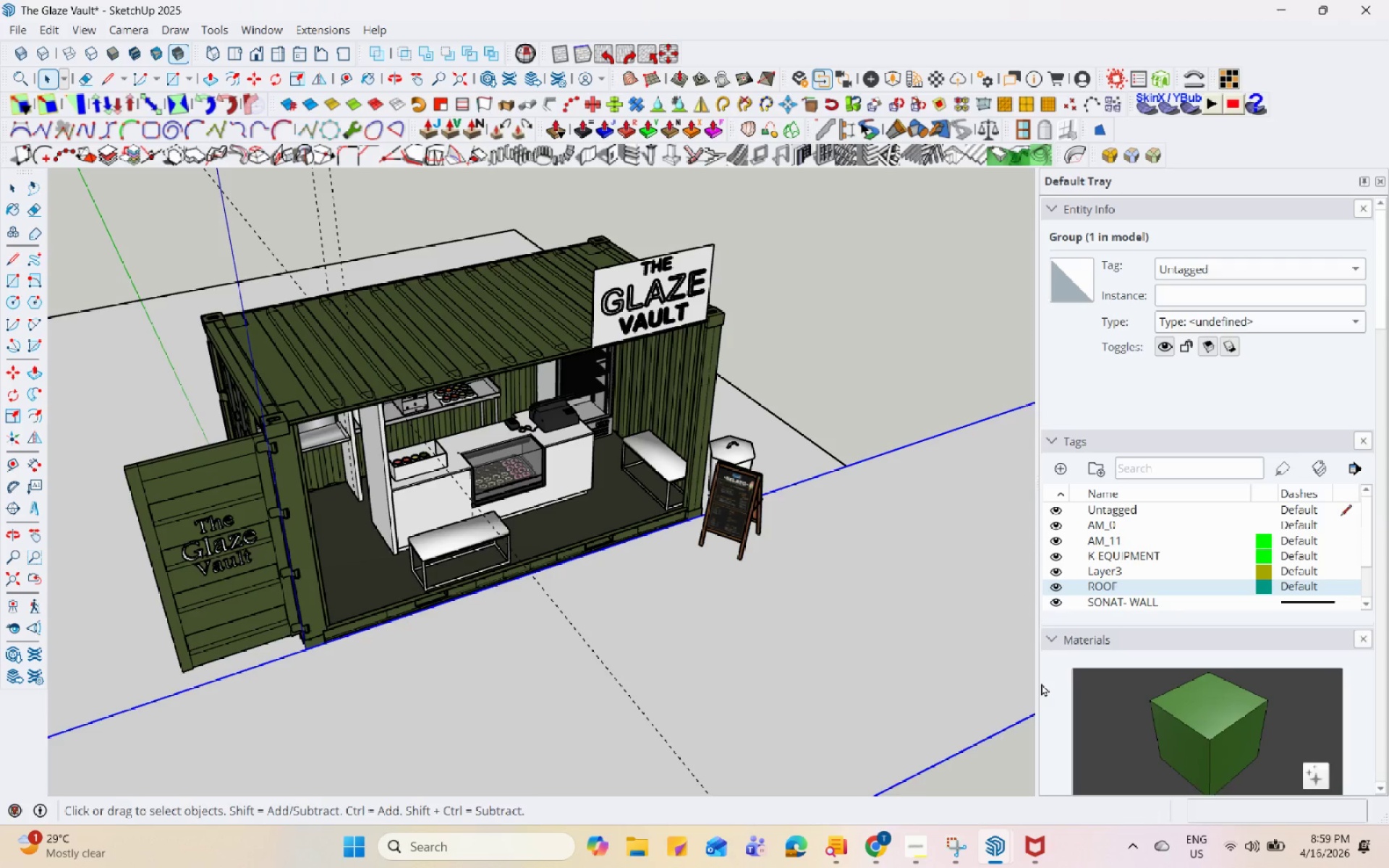 
hold_key(key=Space, duration=1.53)
 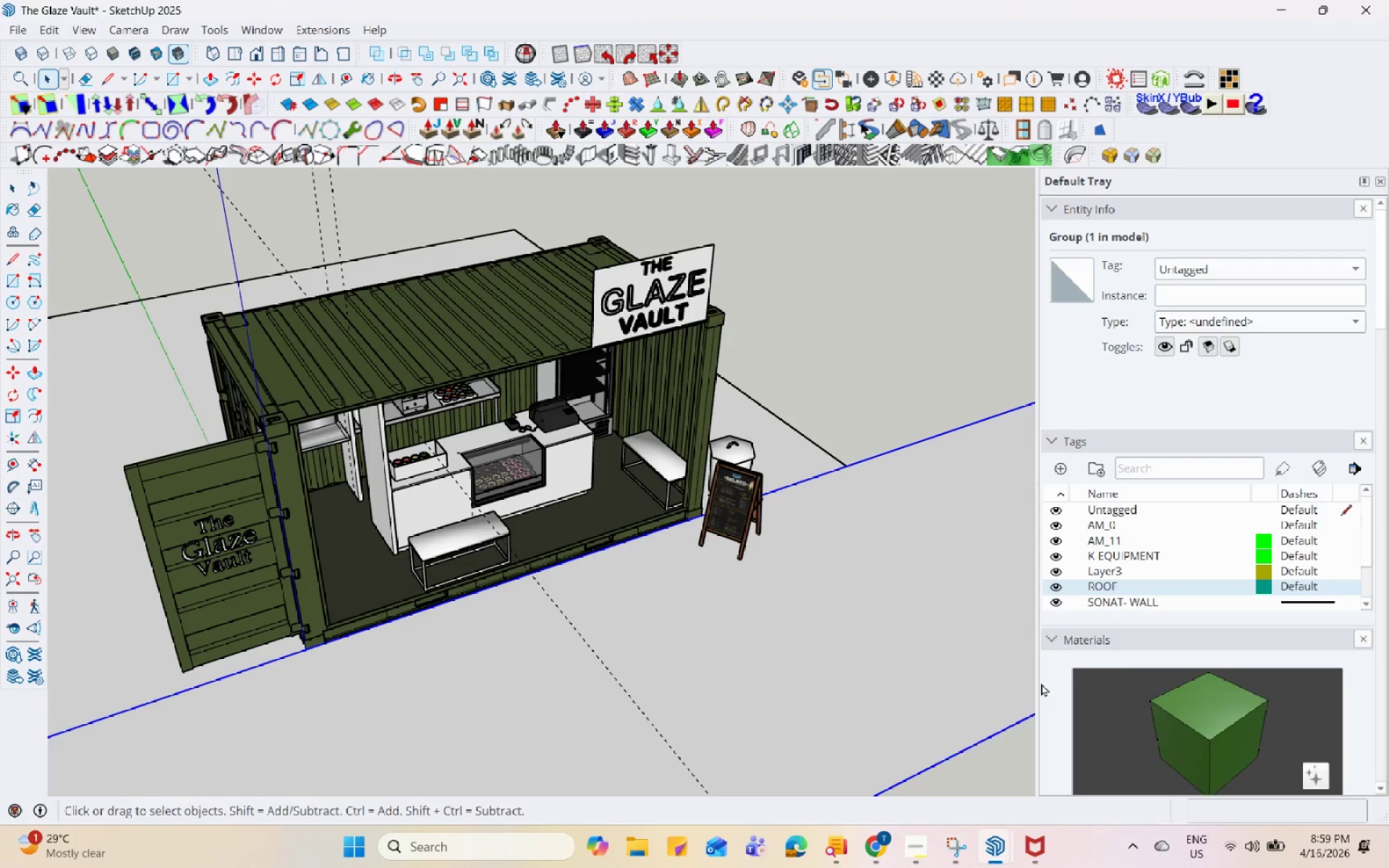 
hold_key(key=Space, duration=1.5)
 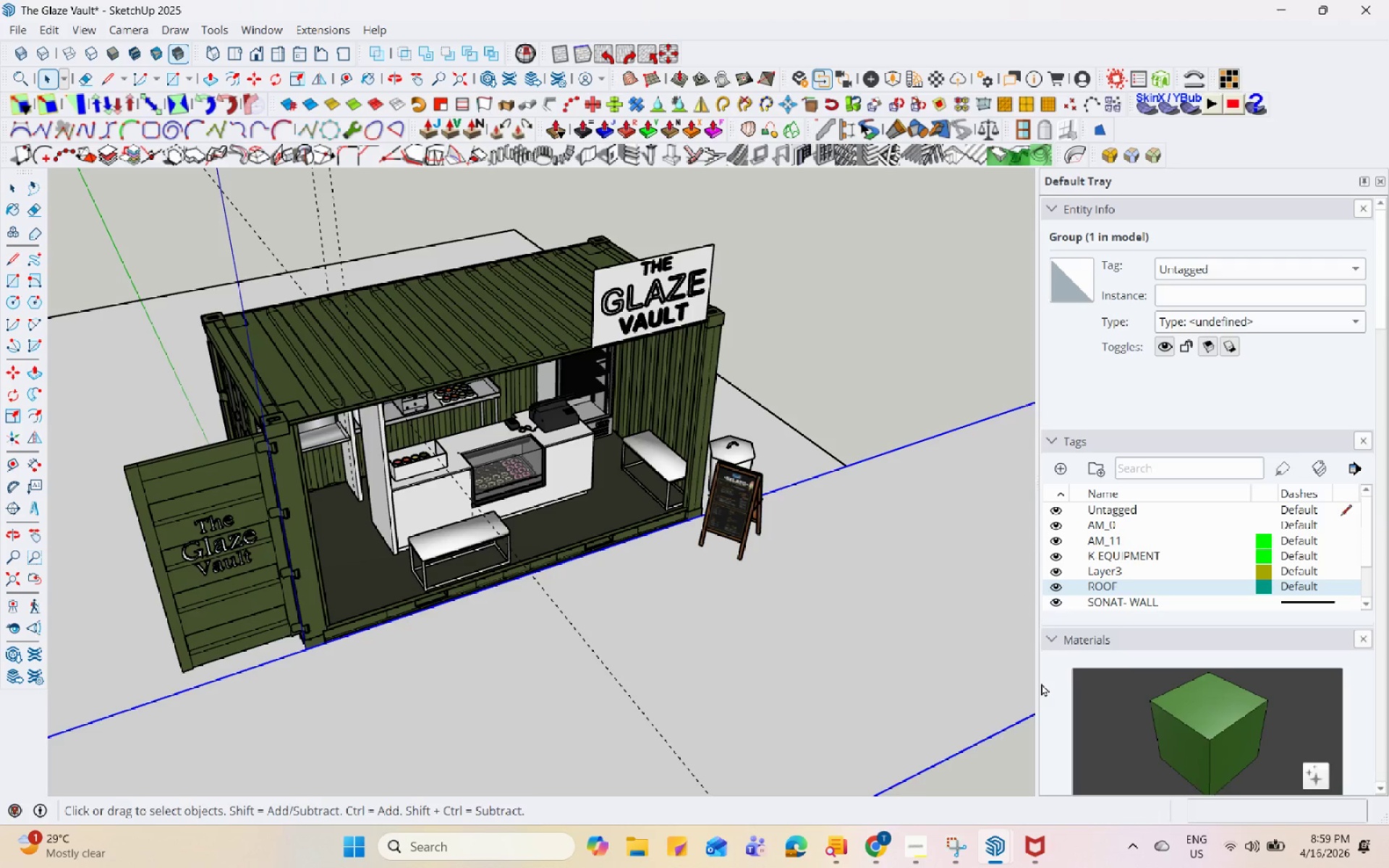 
hold_key(key=Space, duration=1.5)
 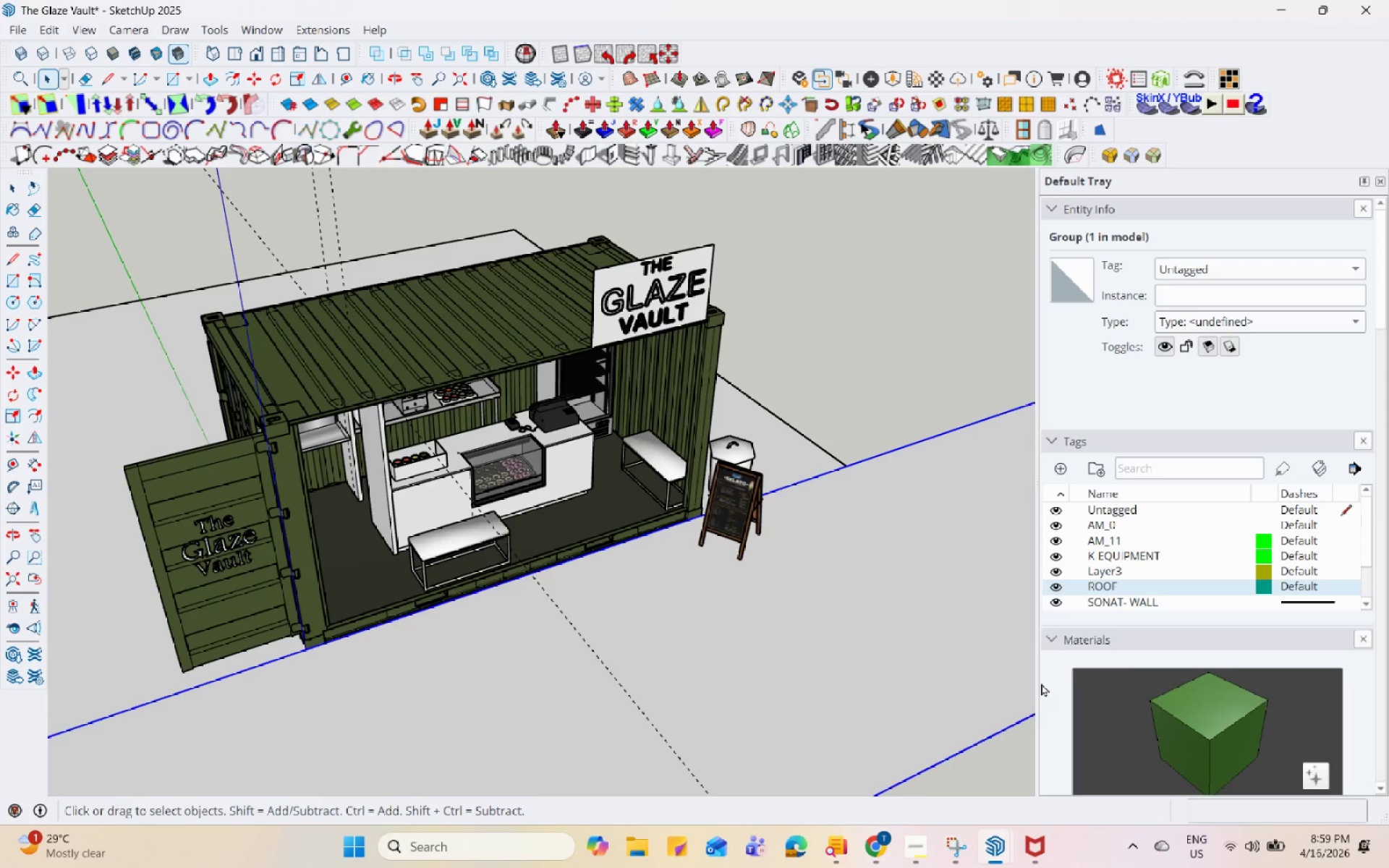 
hold_key(key=Space, duration=1.52)
 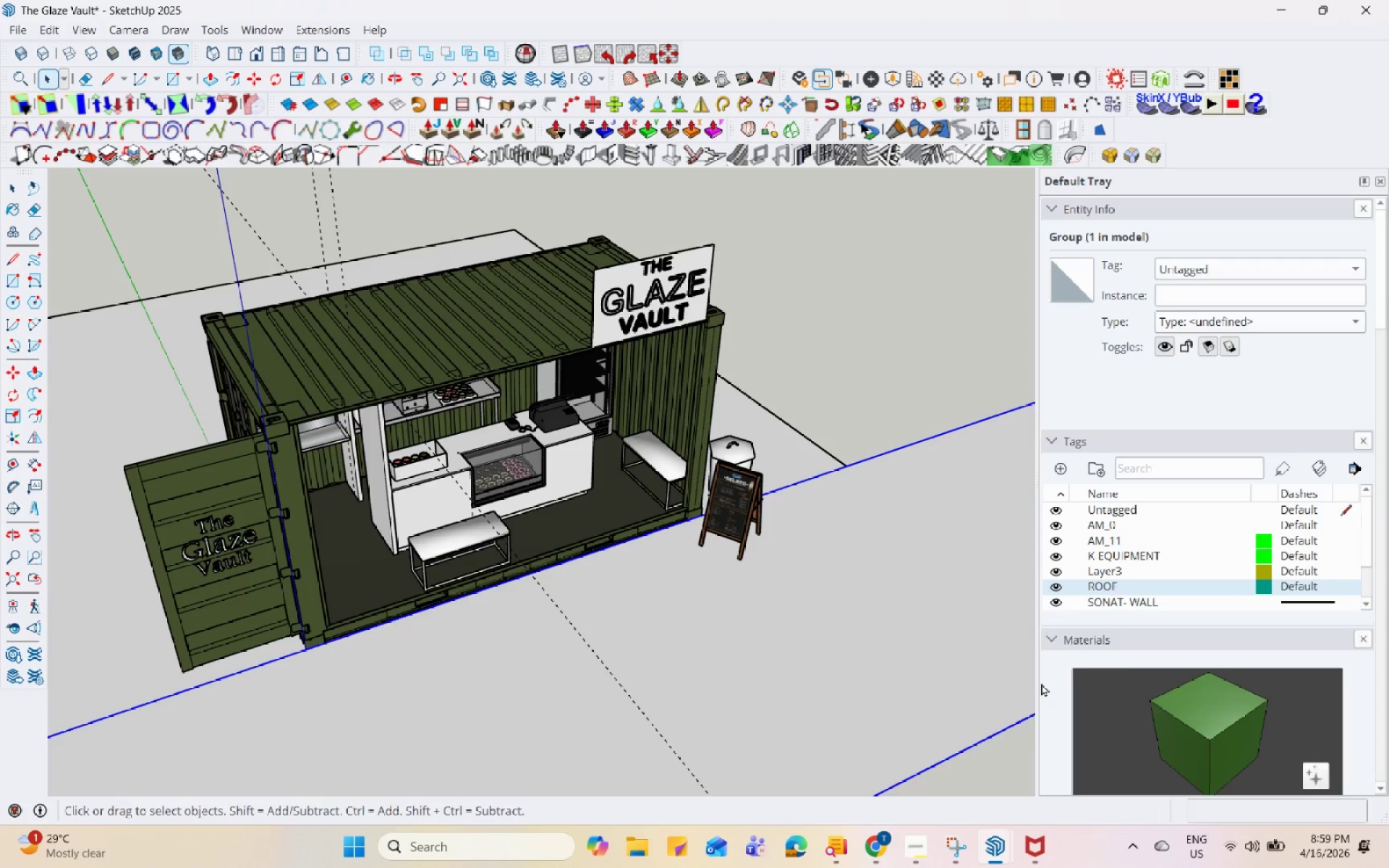 
hold_key(key=Space, duration=1.51)
 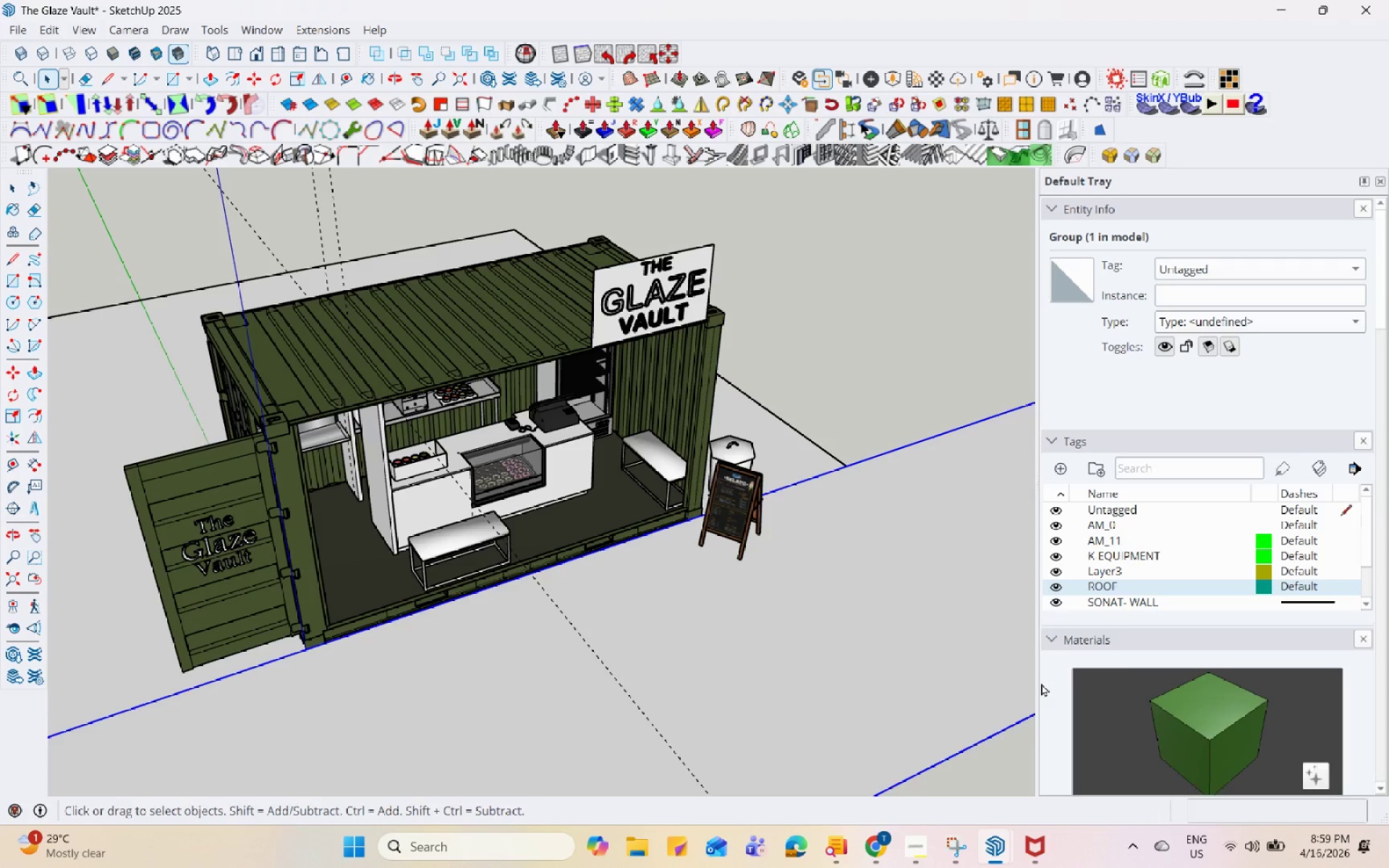 
hold_key(key=Space, duration=1.52)
 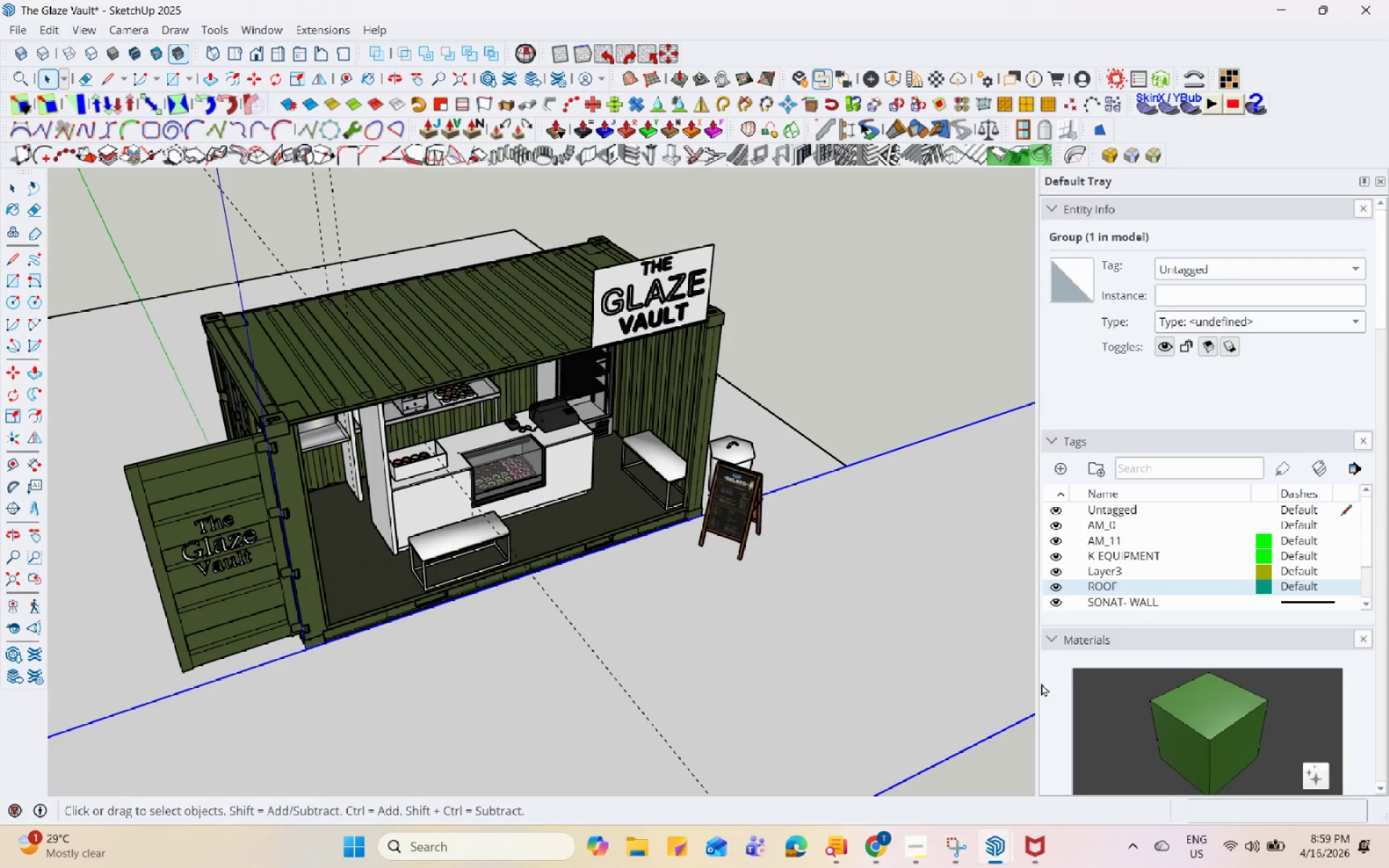 
hold_key(key=Space, duration=1.51)
 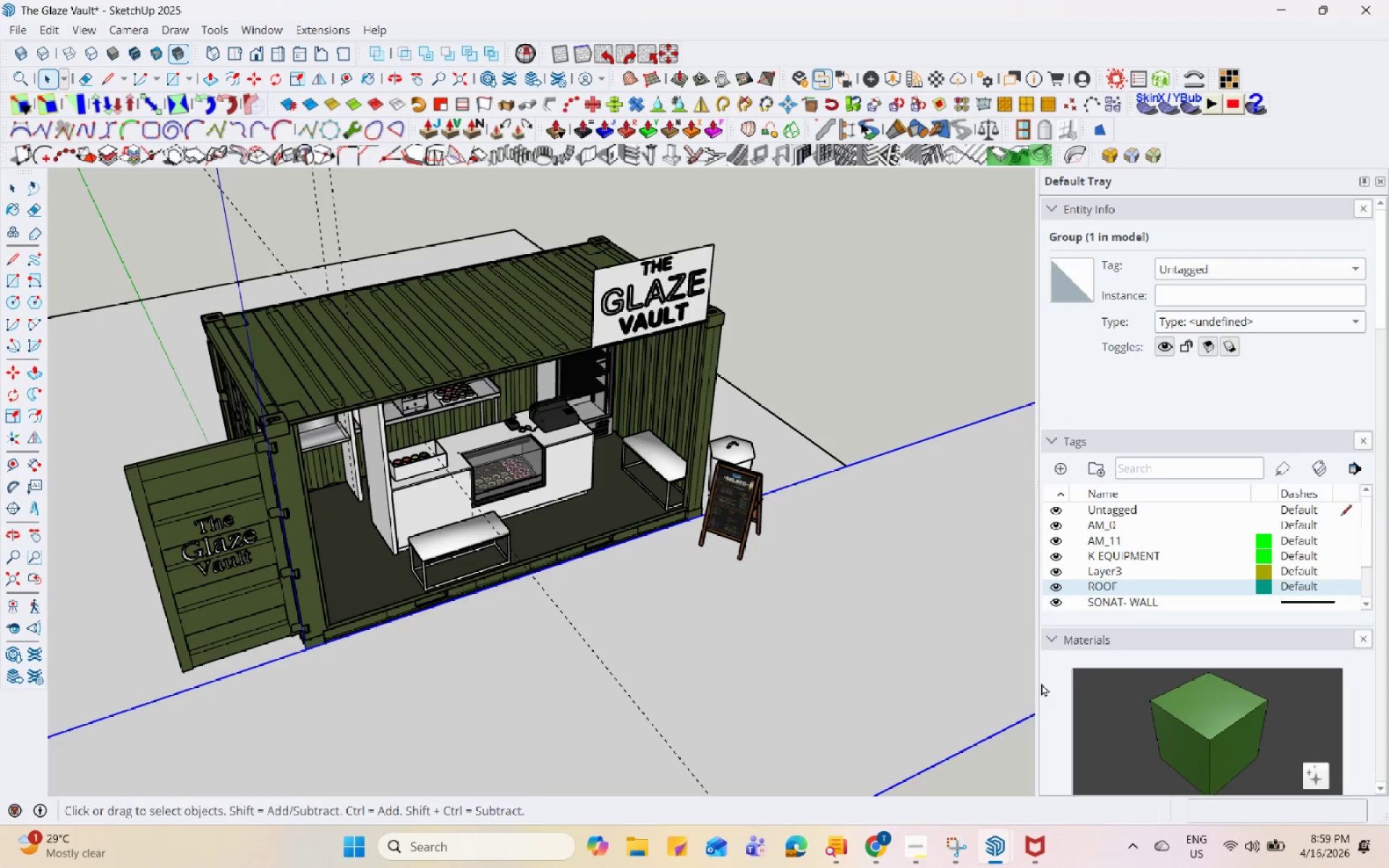 
hold_key(key=Space, duration=1.52)
 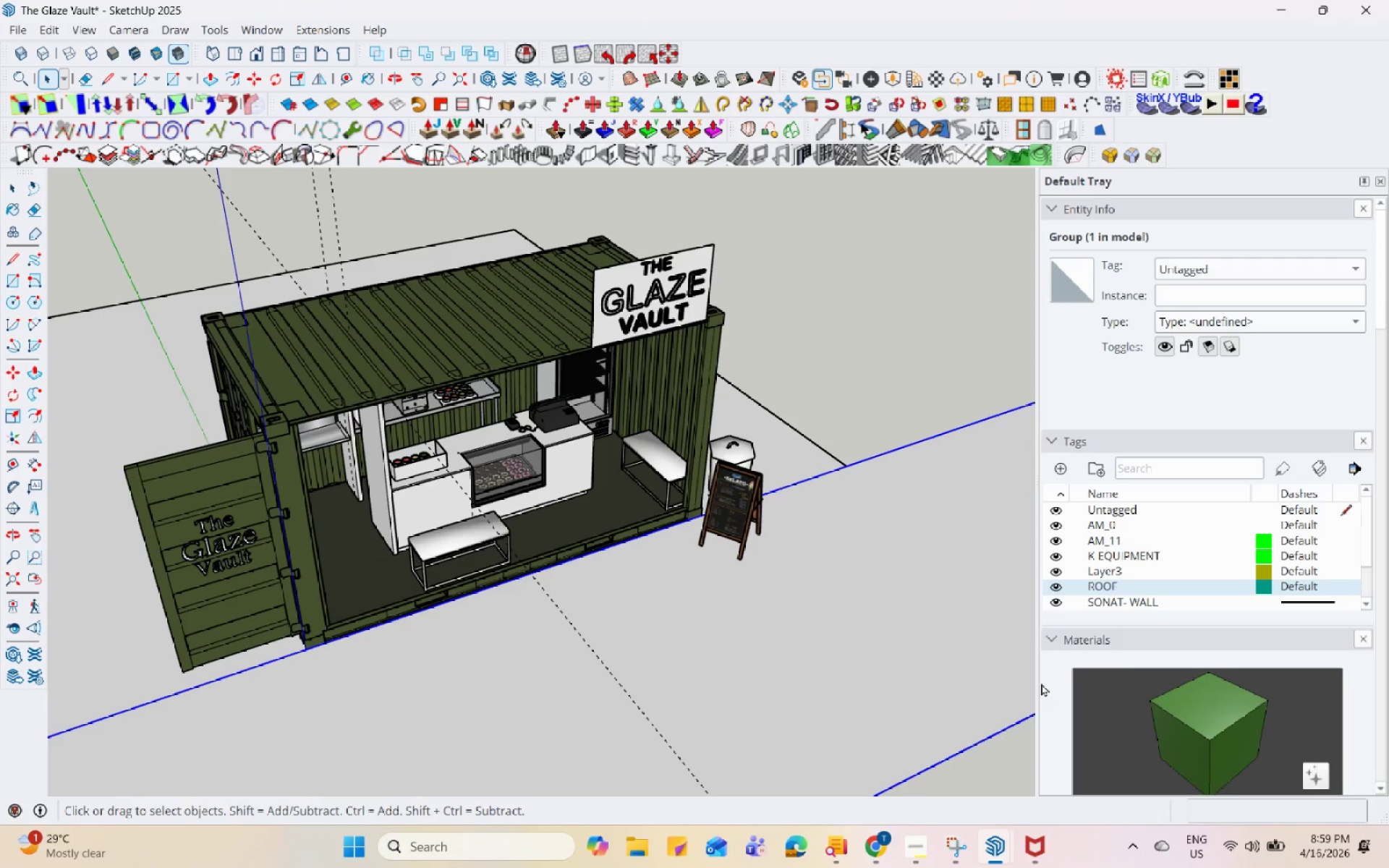 
hold_key(key=Space, duration=1.52)
 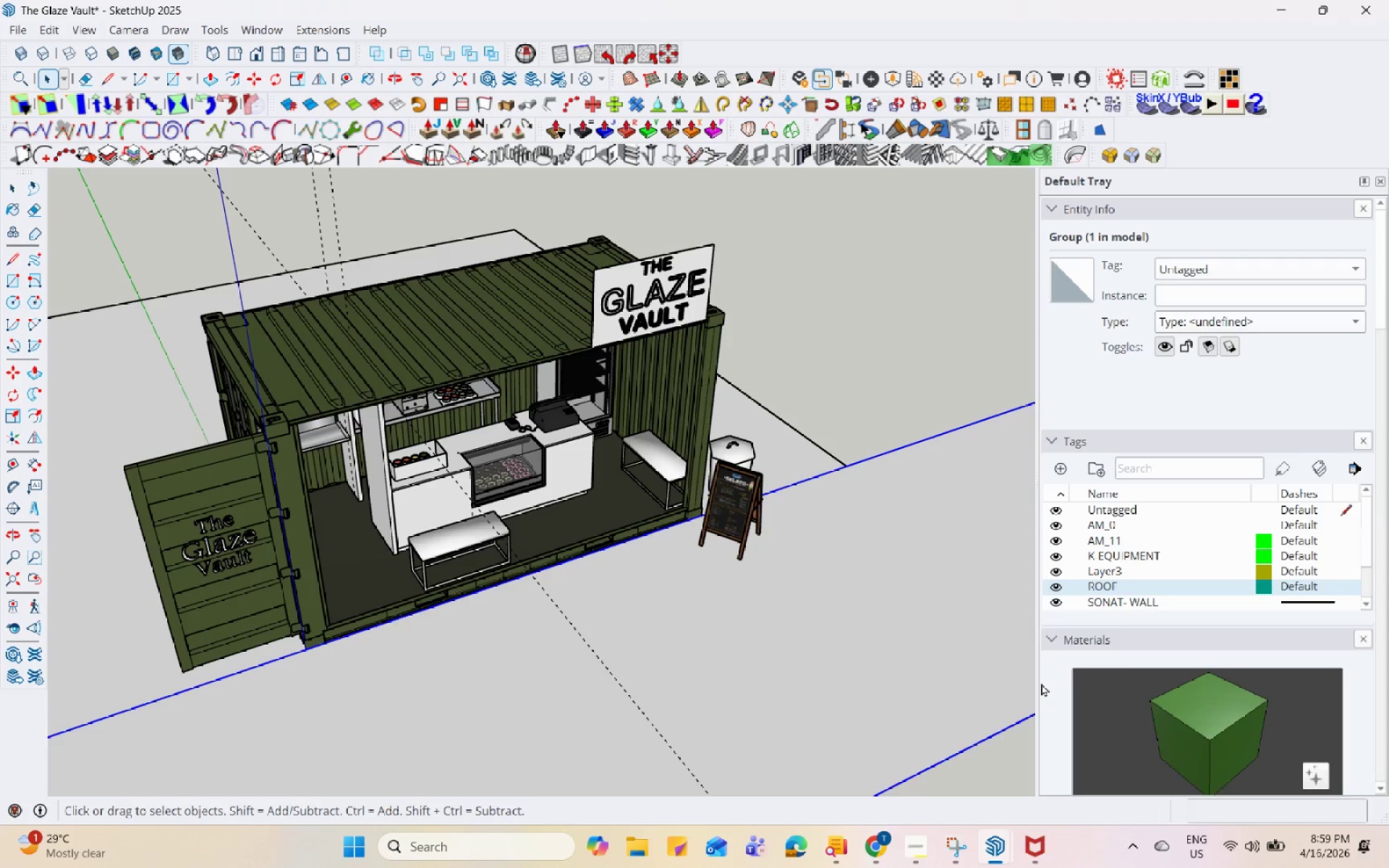 
hold_key(key=Space, duration=1.51)
 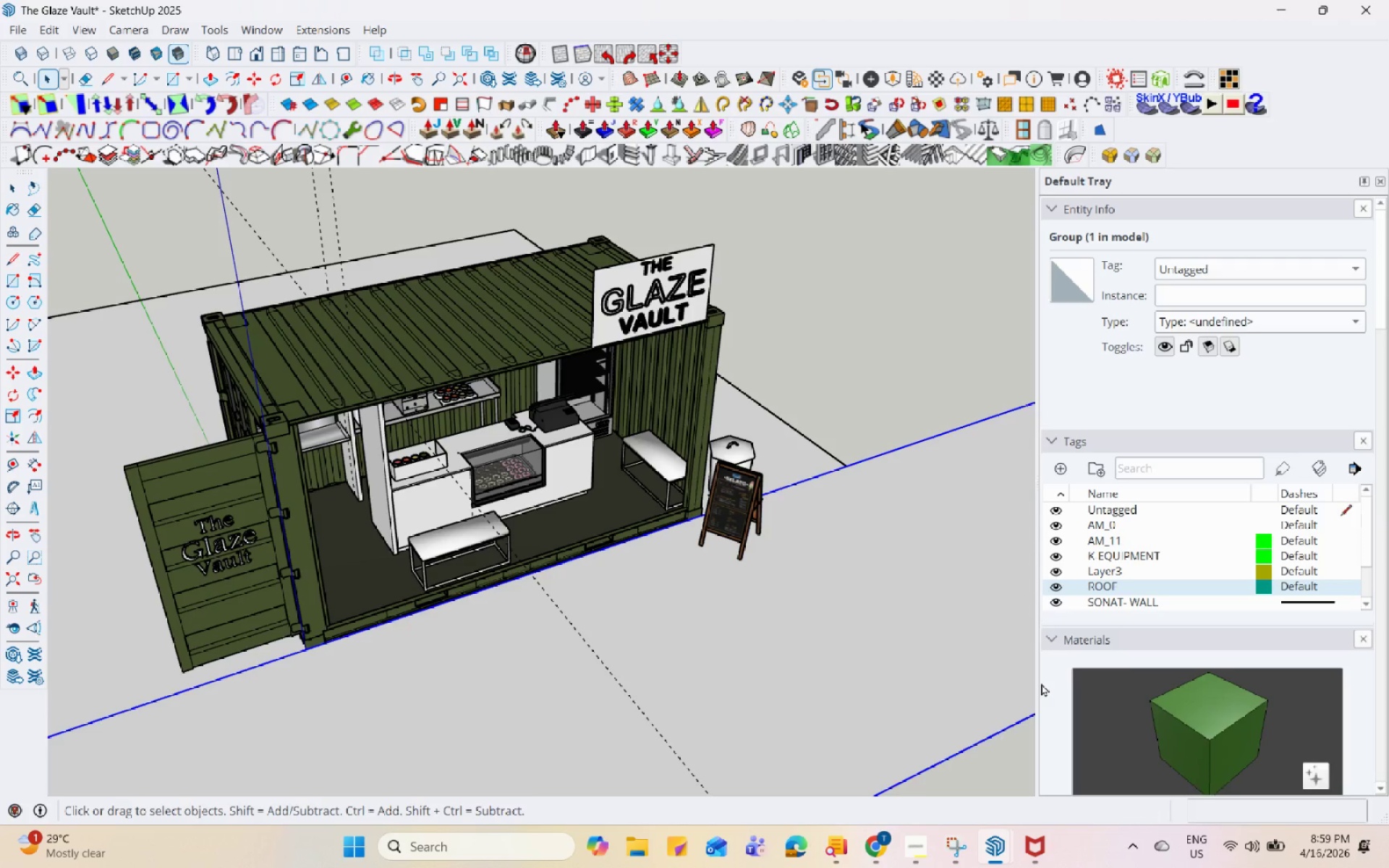 
hold_key(key=Space, duration=1.53)
 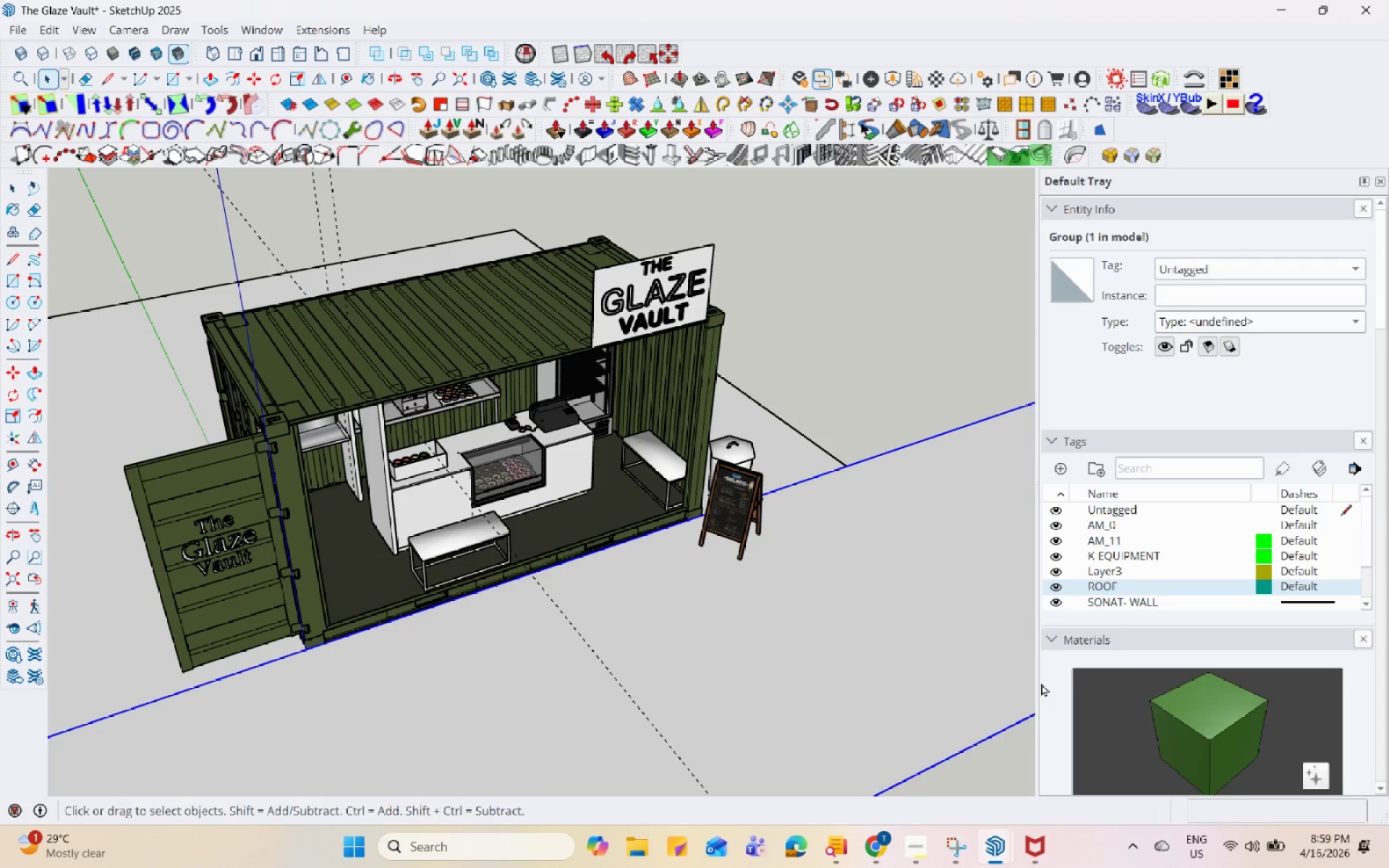 
hold_key(key=Space, duration=1.51)
 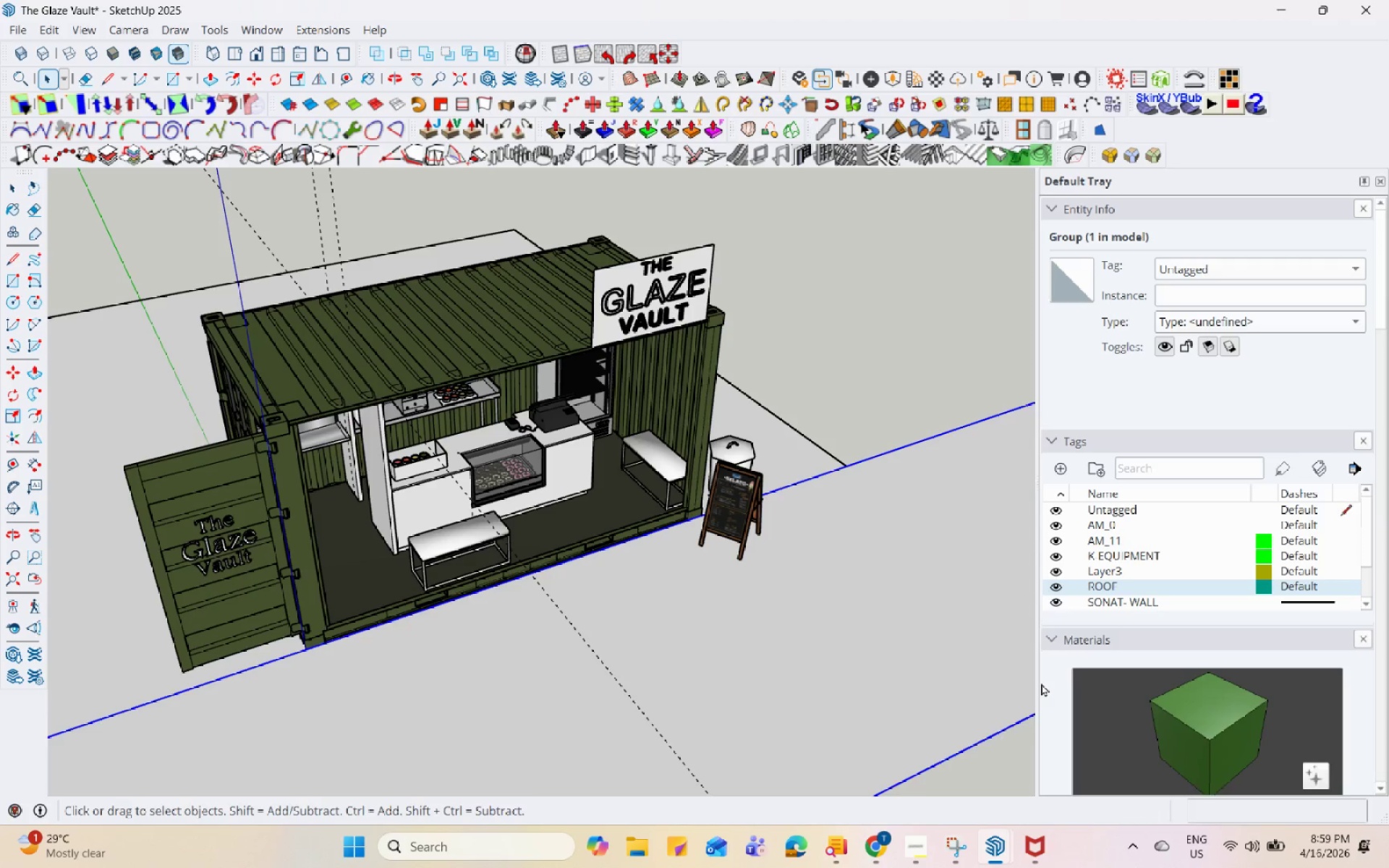 
hold_key(key=Space, duration=1.52)
 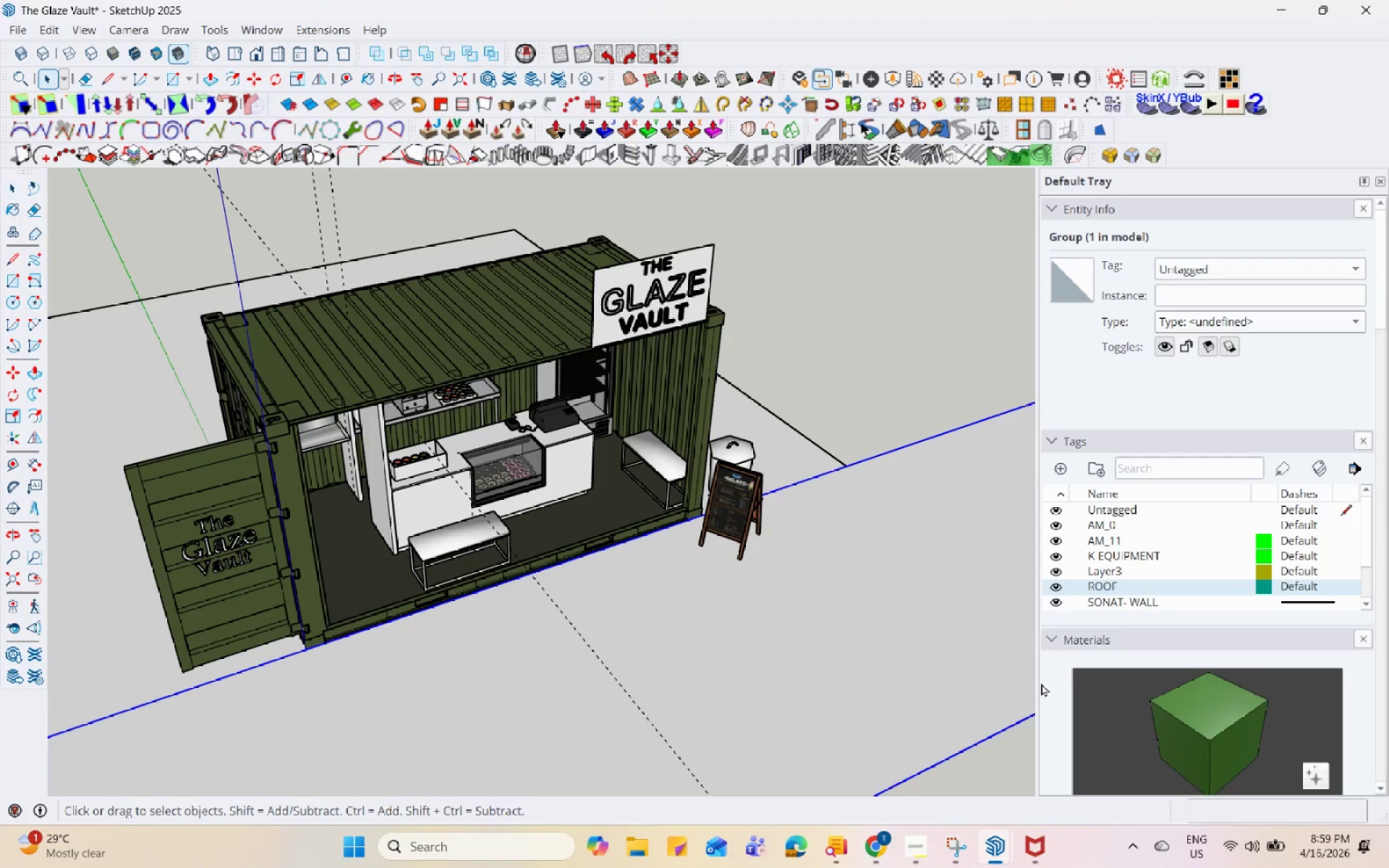 
hold_key(key=Space, duration=1.53)
 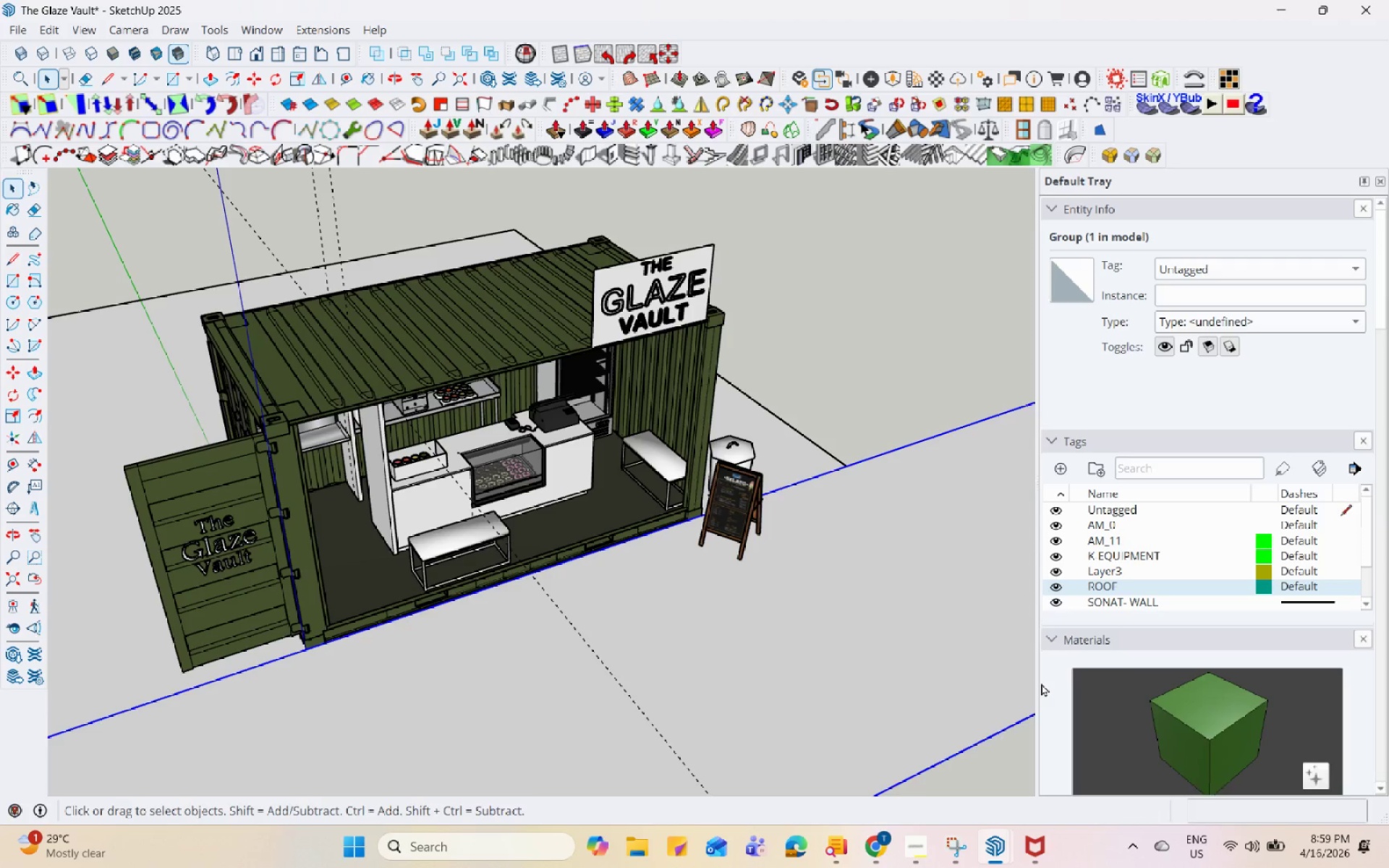 
hold_key(key=Space, duration=1.52)
 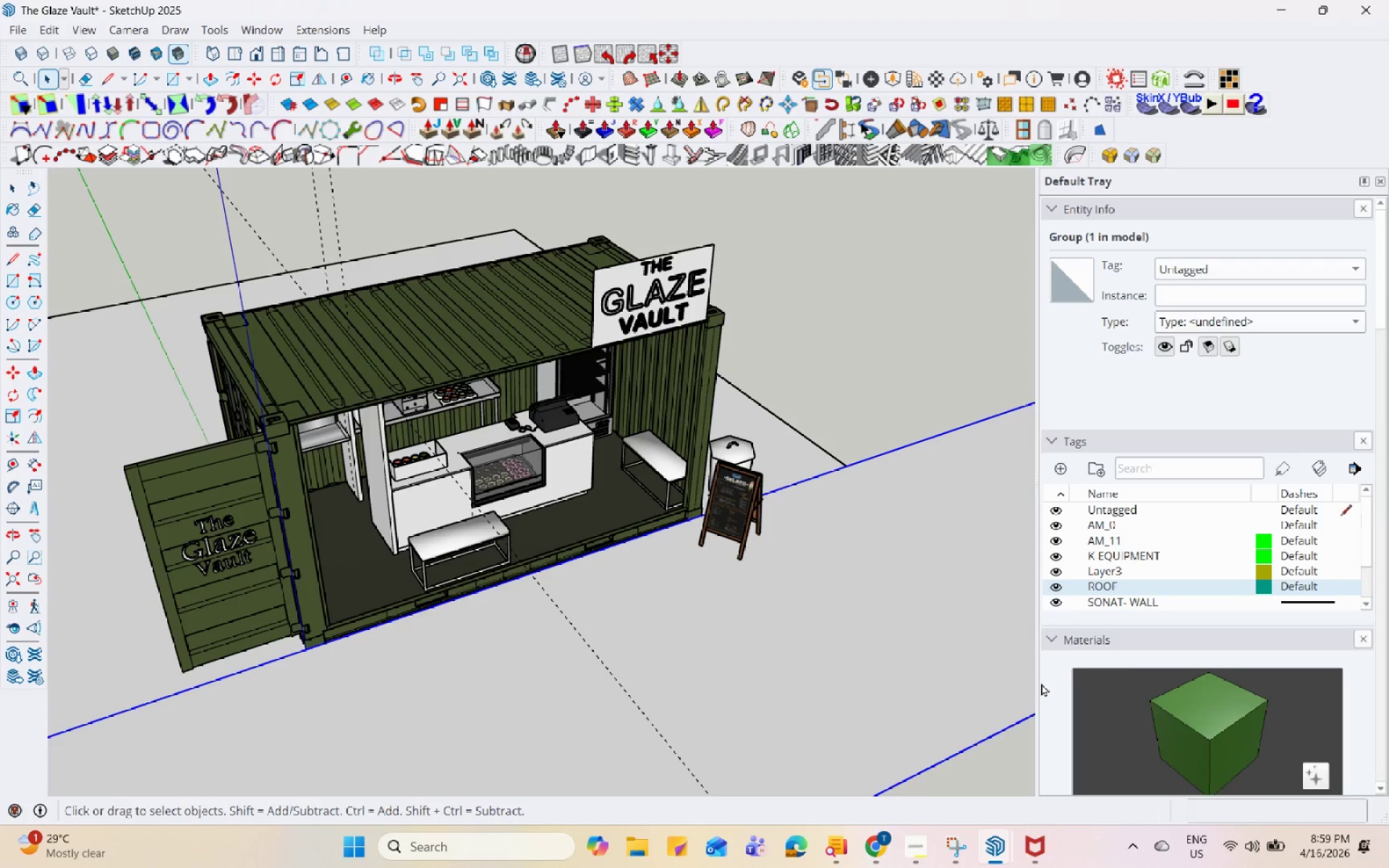 
hold_key(key=Space, duration=1.51)
 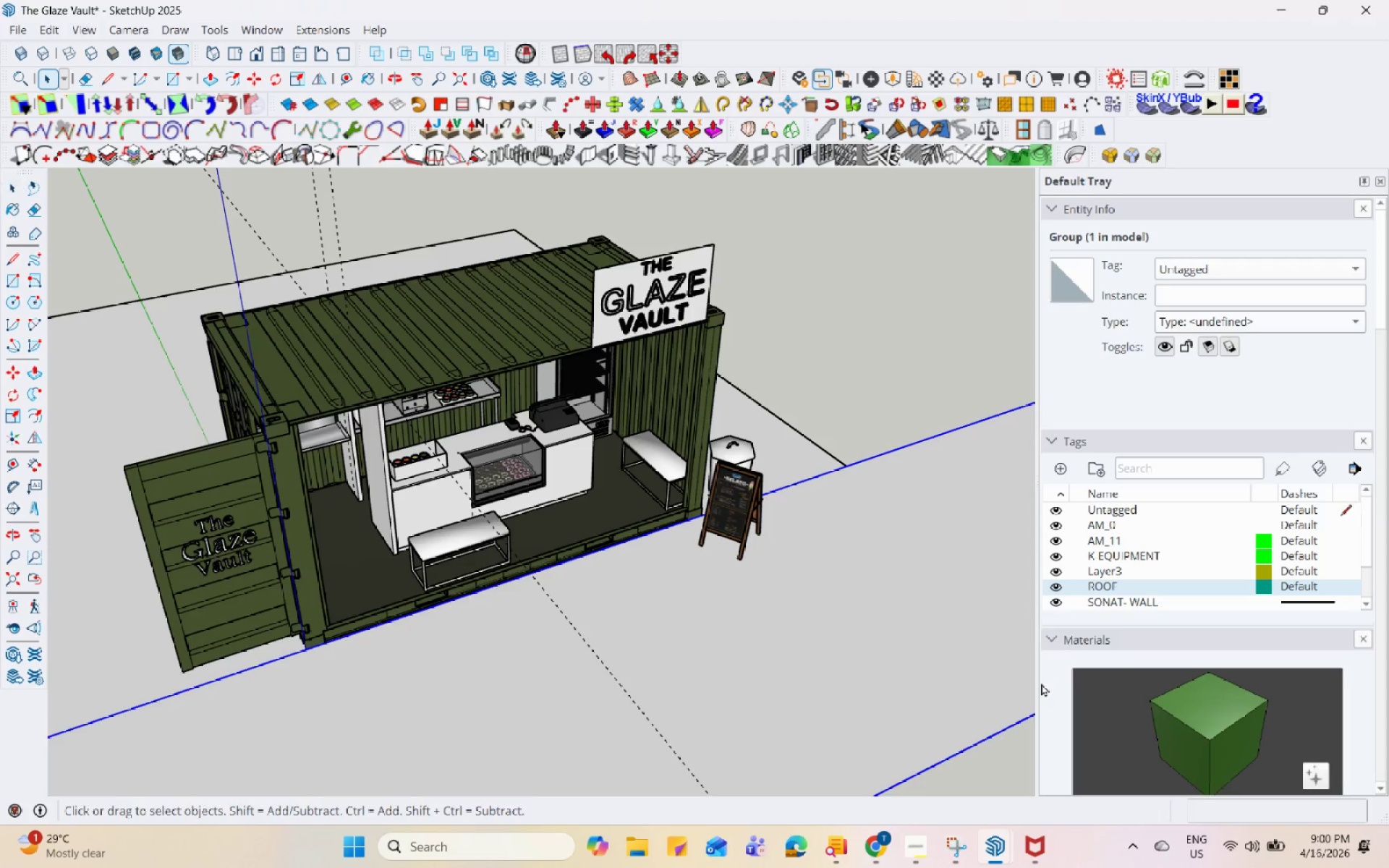 
hold_key(key=Space, duration=1.5)
 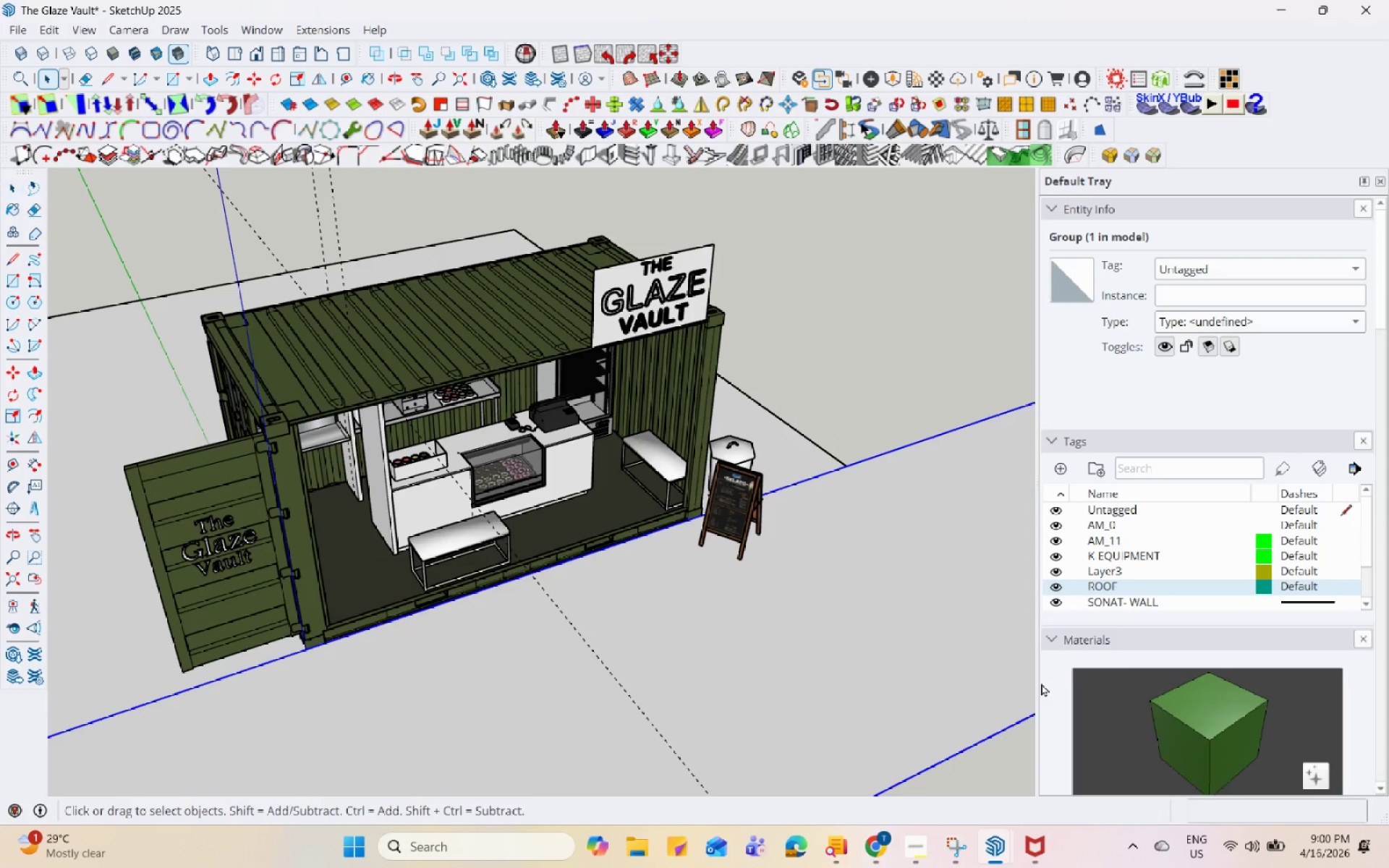 
hold_key(key=Space, duration=1.52)
 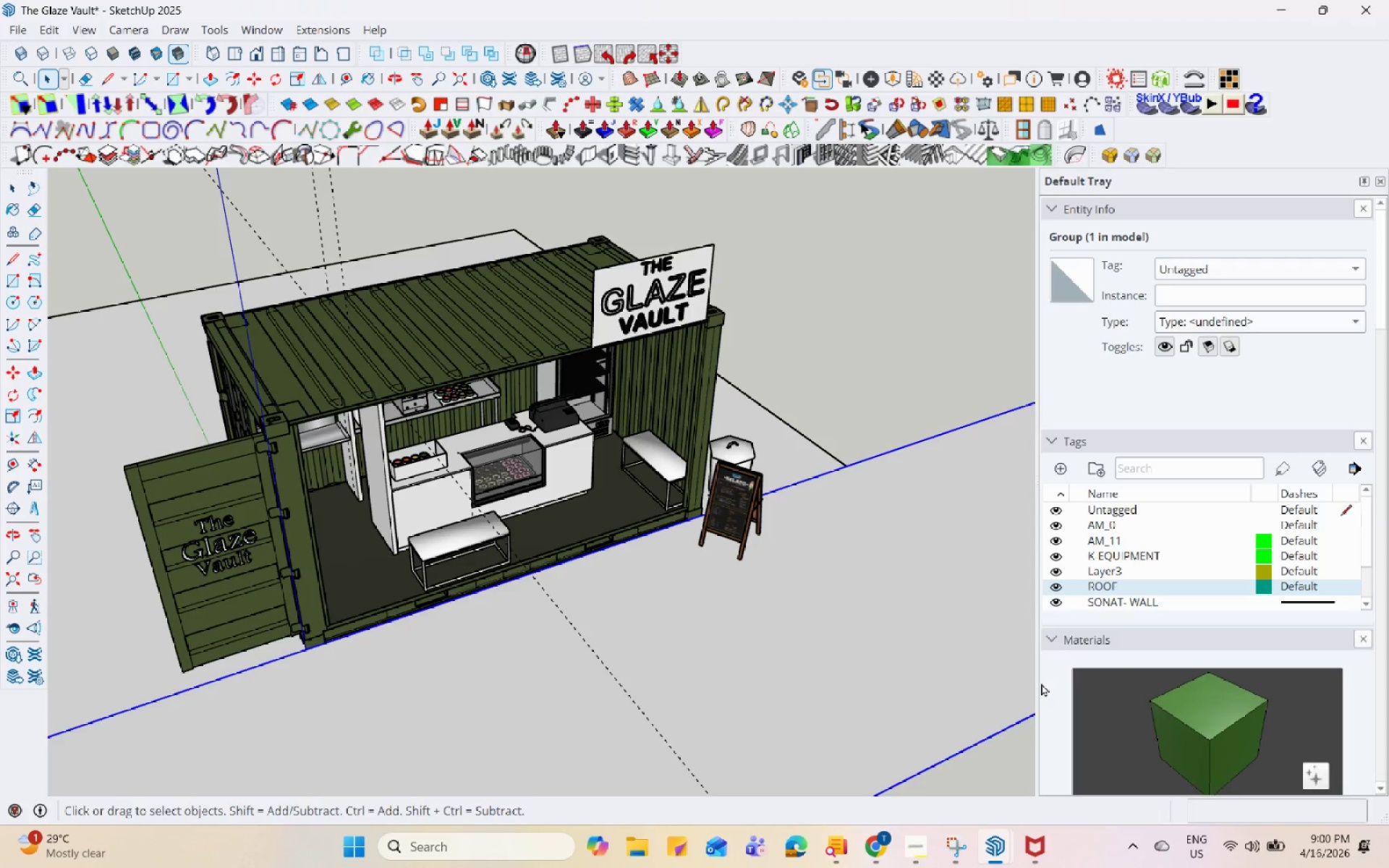 
hold_key(key=Space, duration=1.5)
 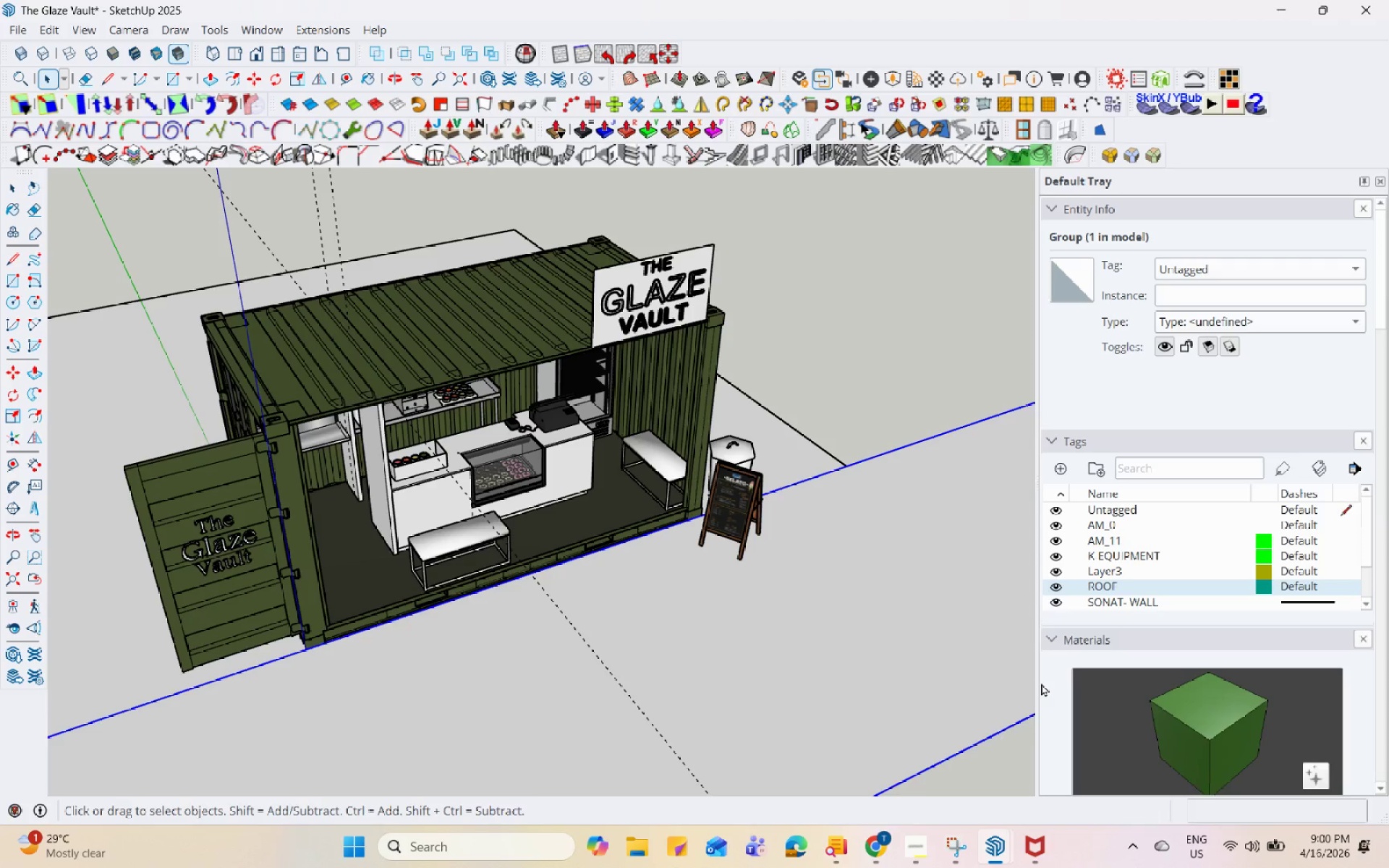 
hold_key(key=Space, duration=1.52)
 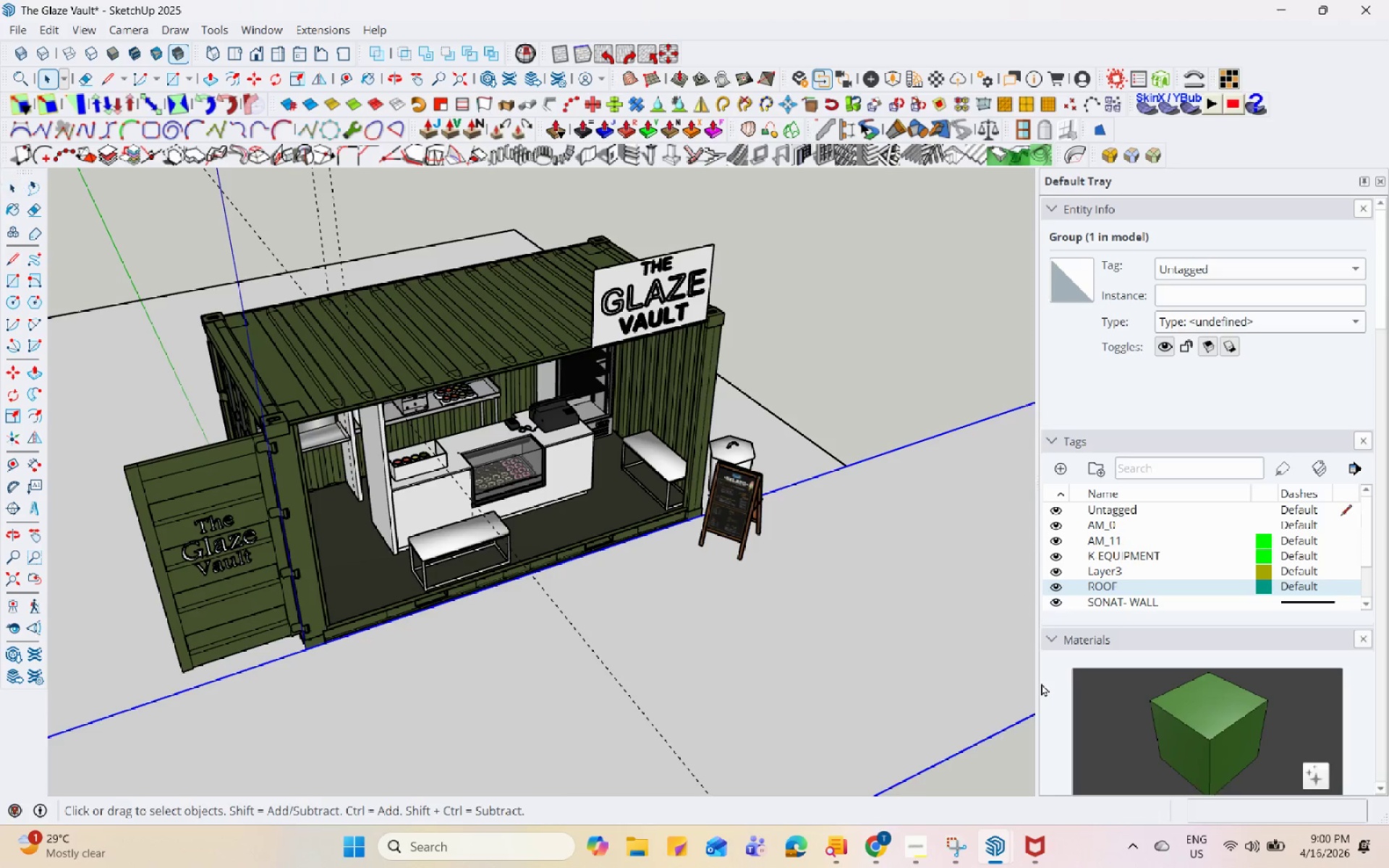 
hold_key(key=Space, duration=1.51)
 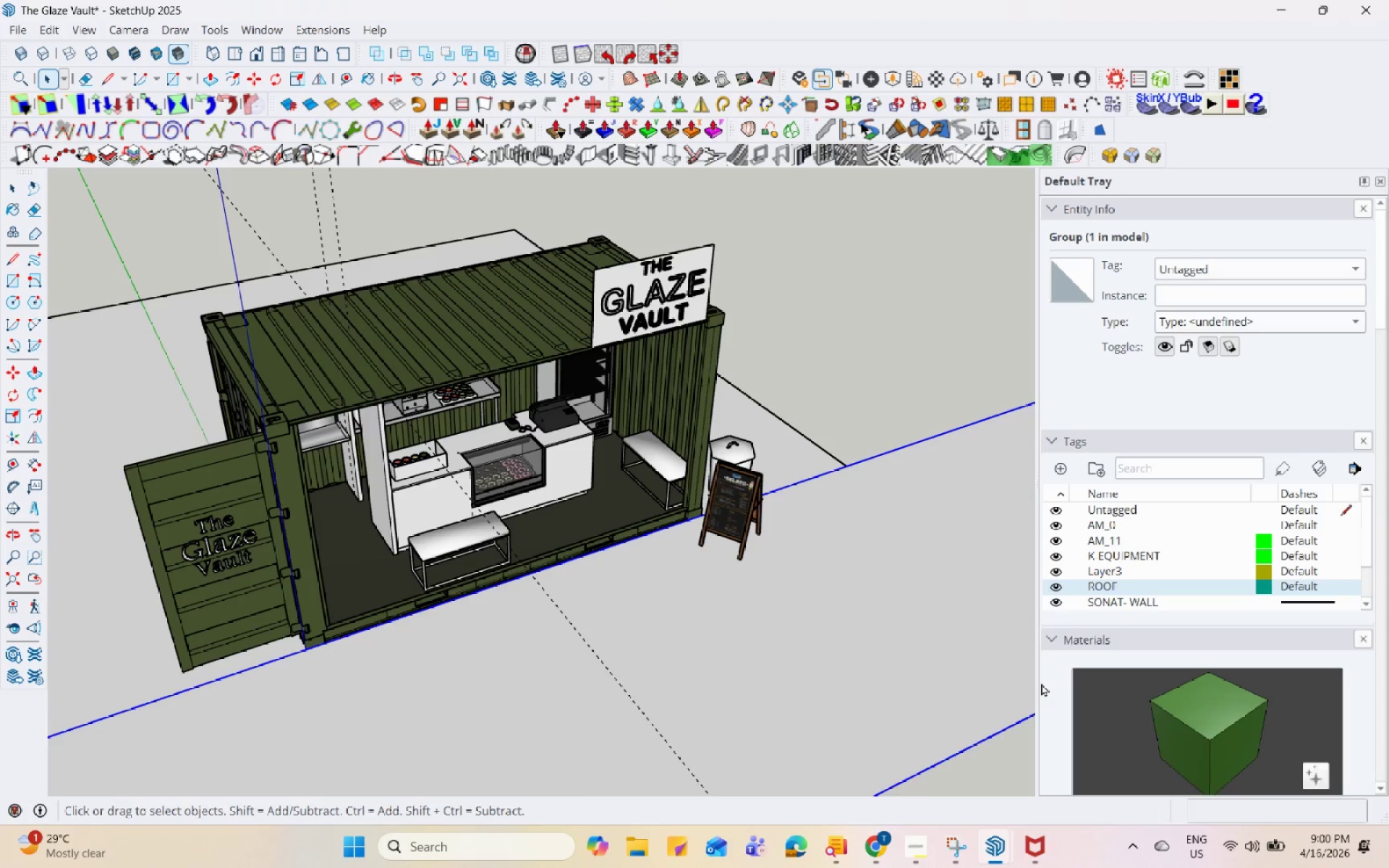 
hold_key(key=Space, duration=1.52)
 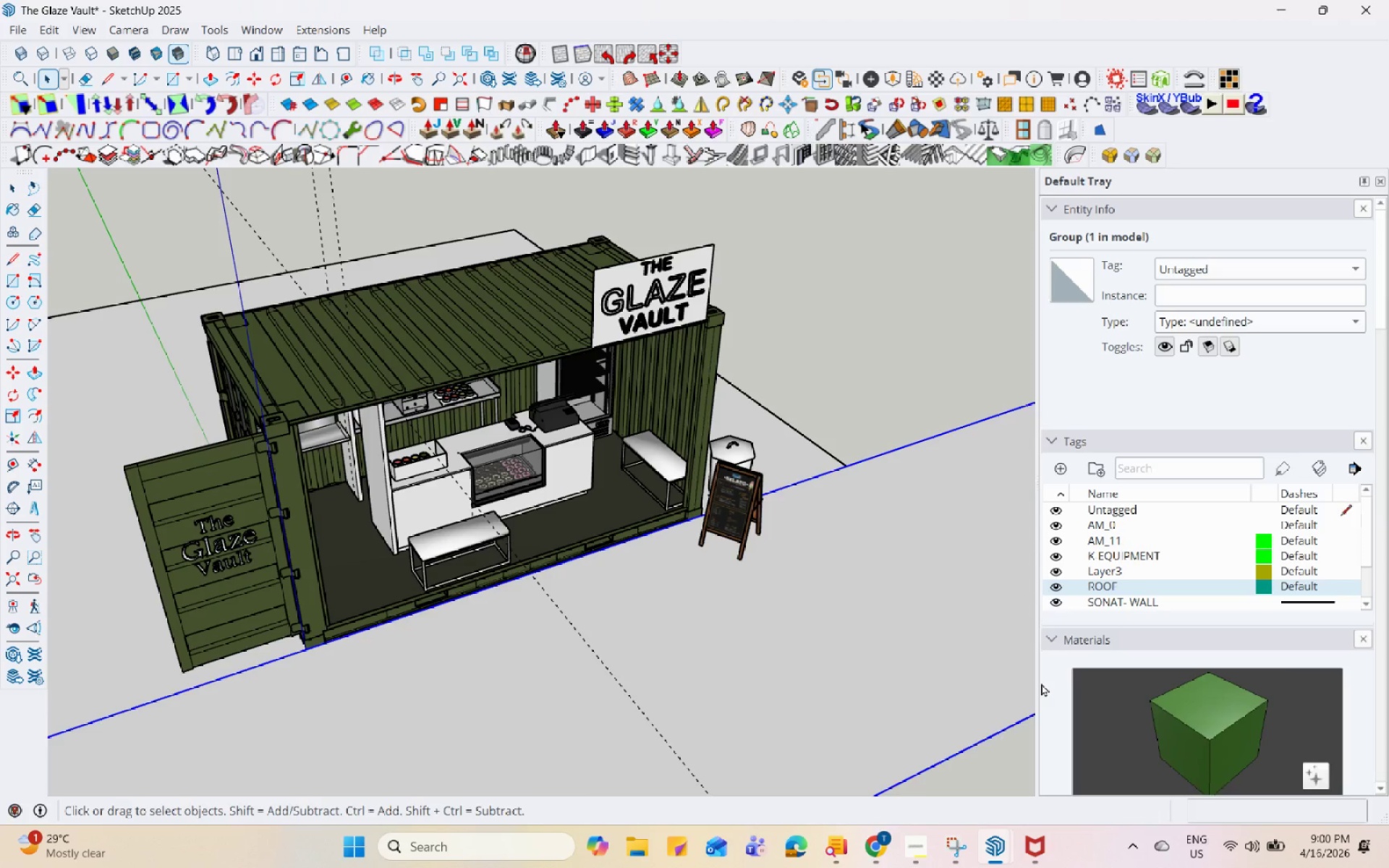 
hold_key(key=Space, duration=1.51)
 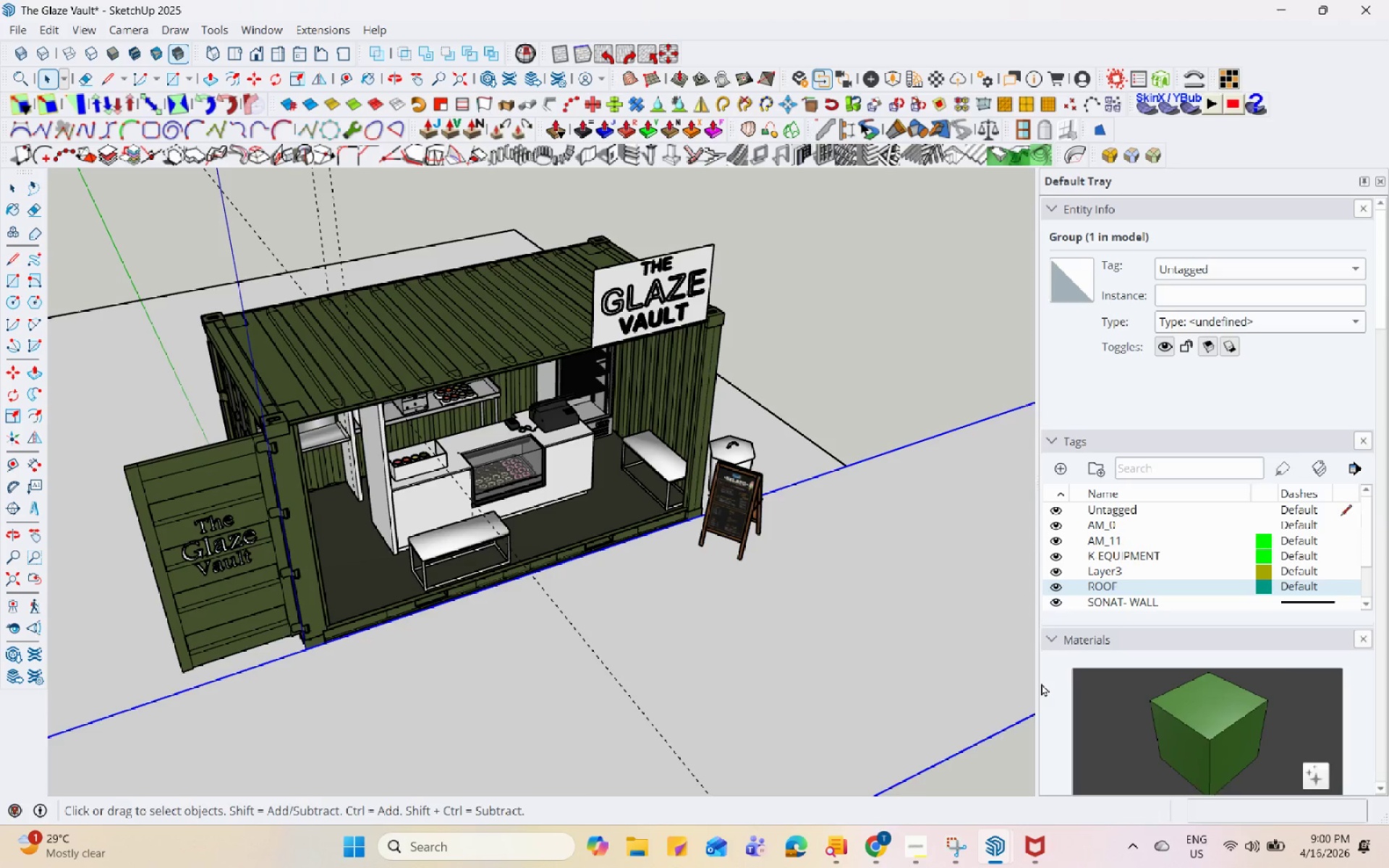 
hold_key(key=Space, duration=1.52)
 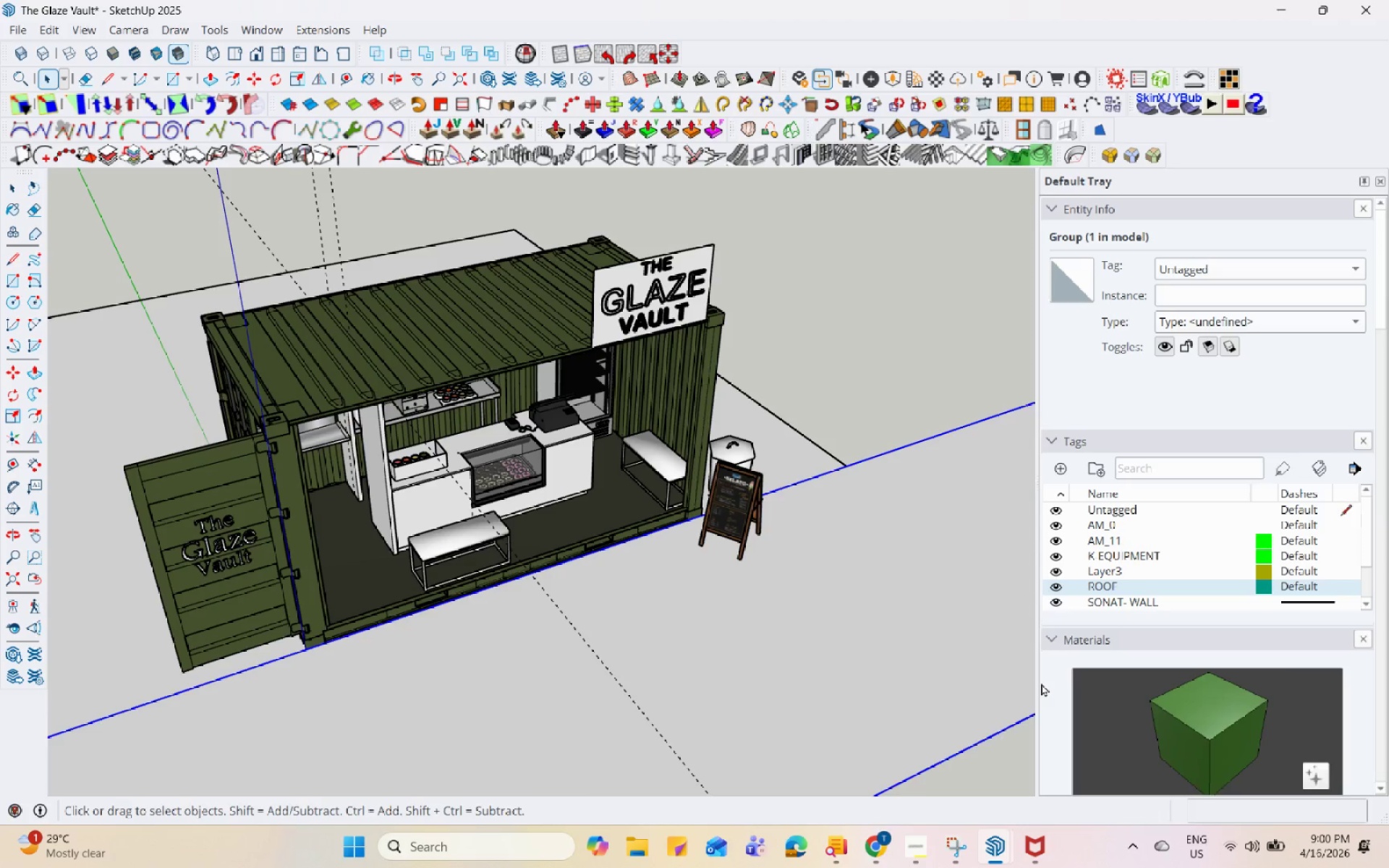 
hold_key(key=Space, duration=1.52)
 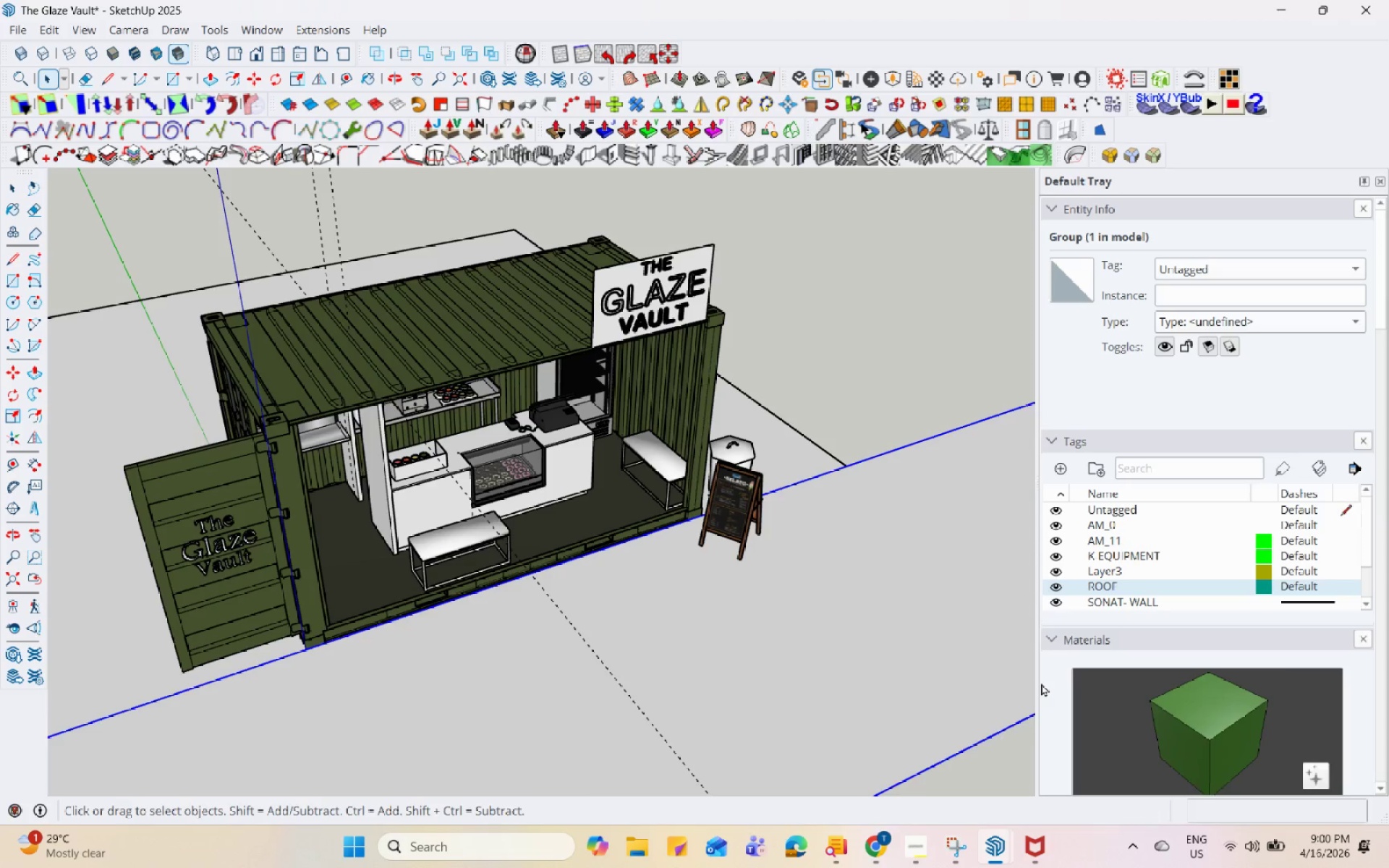 
hold_key(key=Space, duration=1.5)
 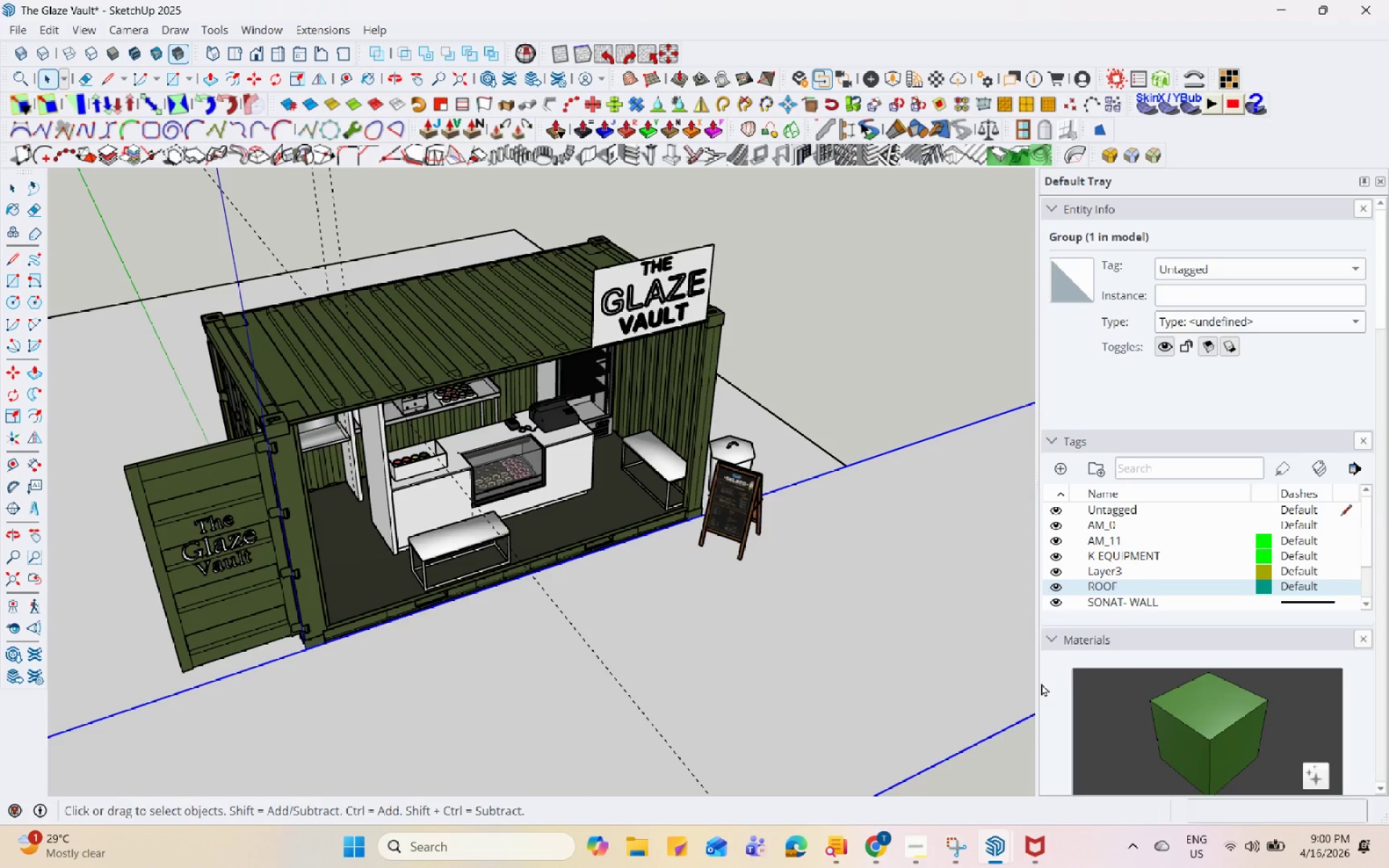 
hold_key(key=Space, duration=1.51)
 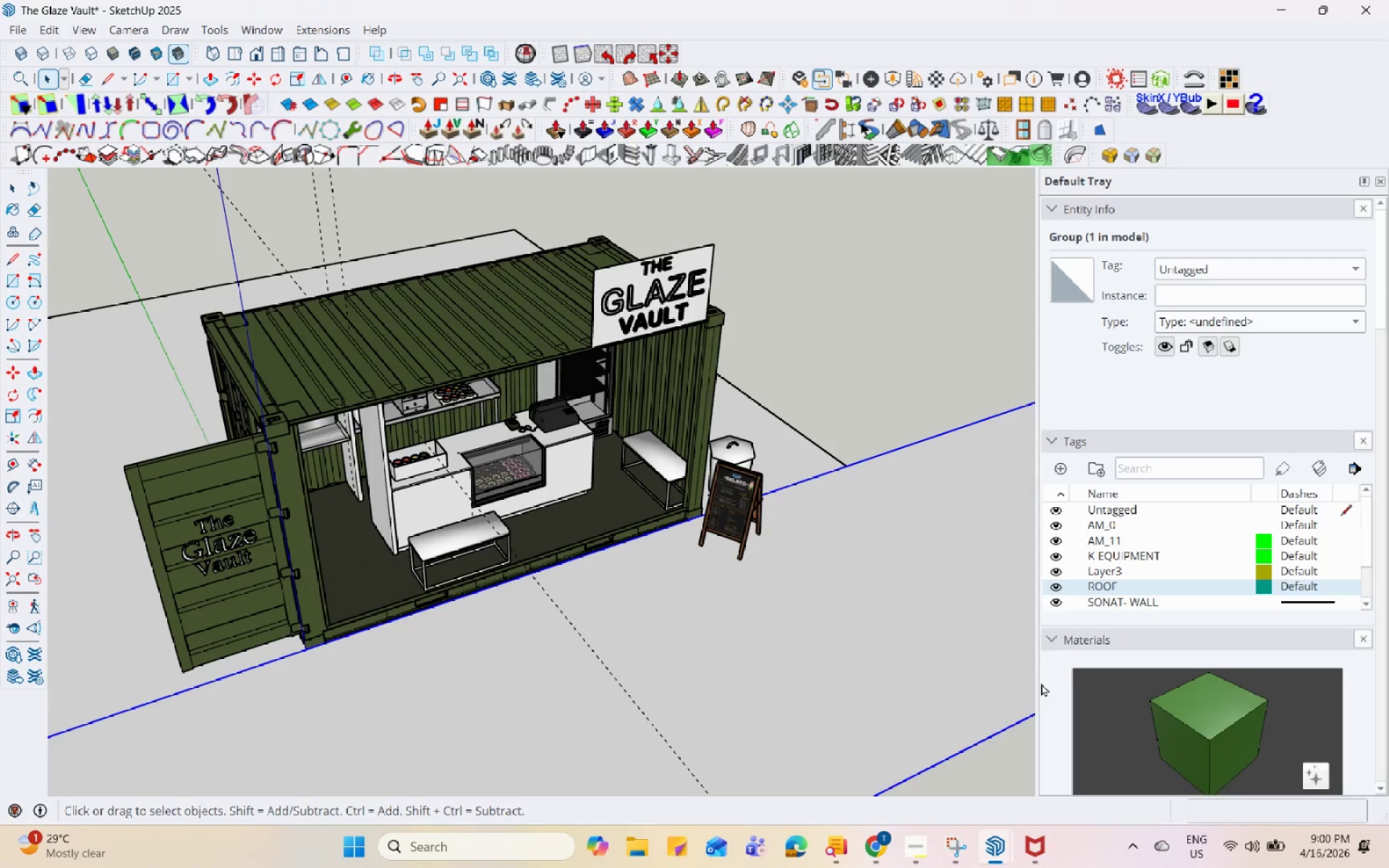 
hold_key(key=Space, duration=1.5)
 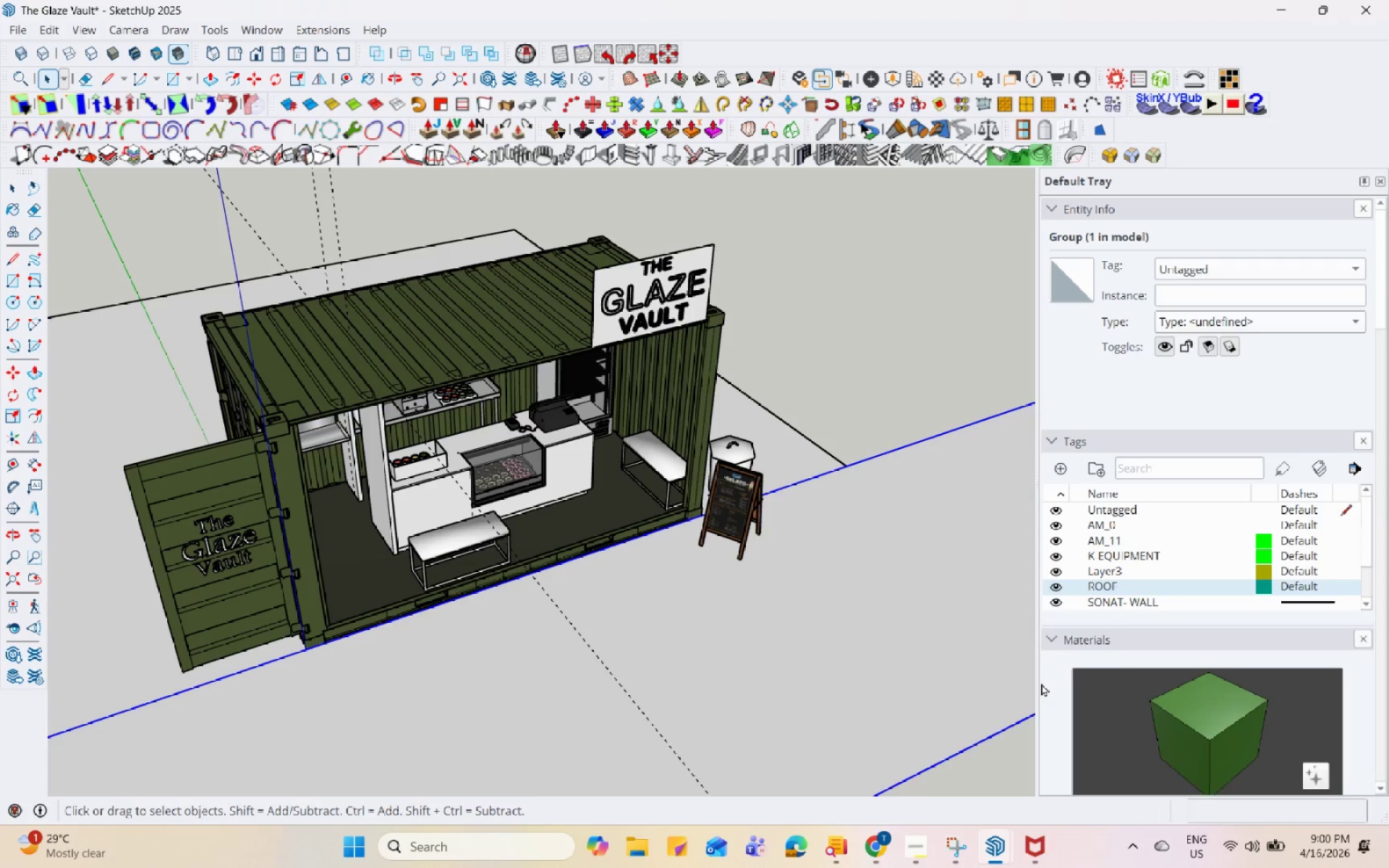 
hold_key(key=Space, duration=1.5)
 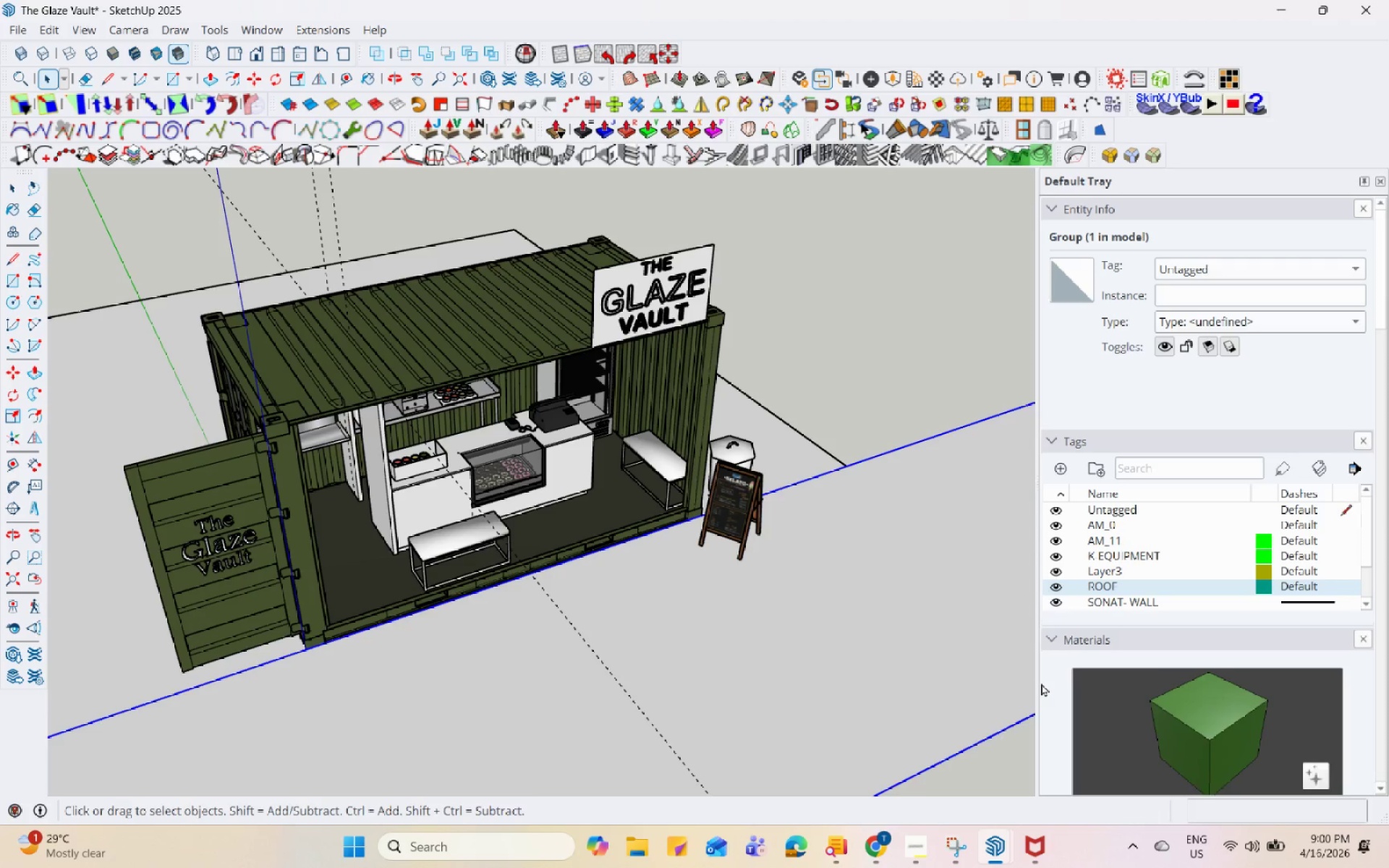 
hold_key(key=Space, duration=1.53)
 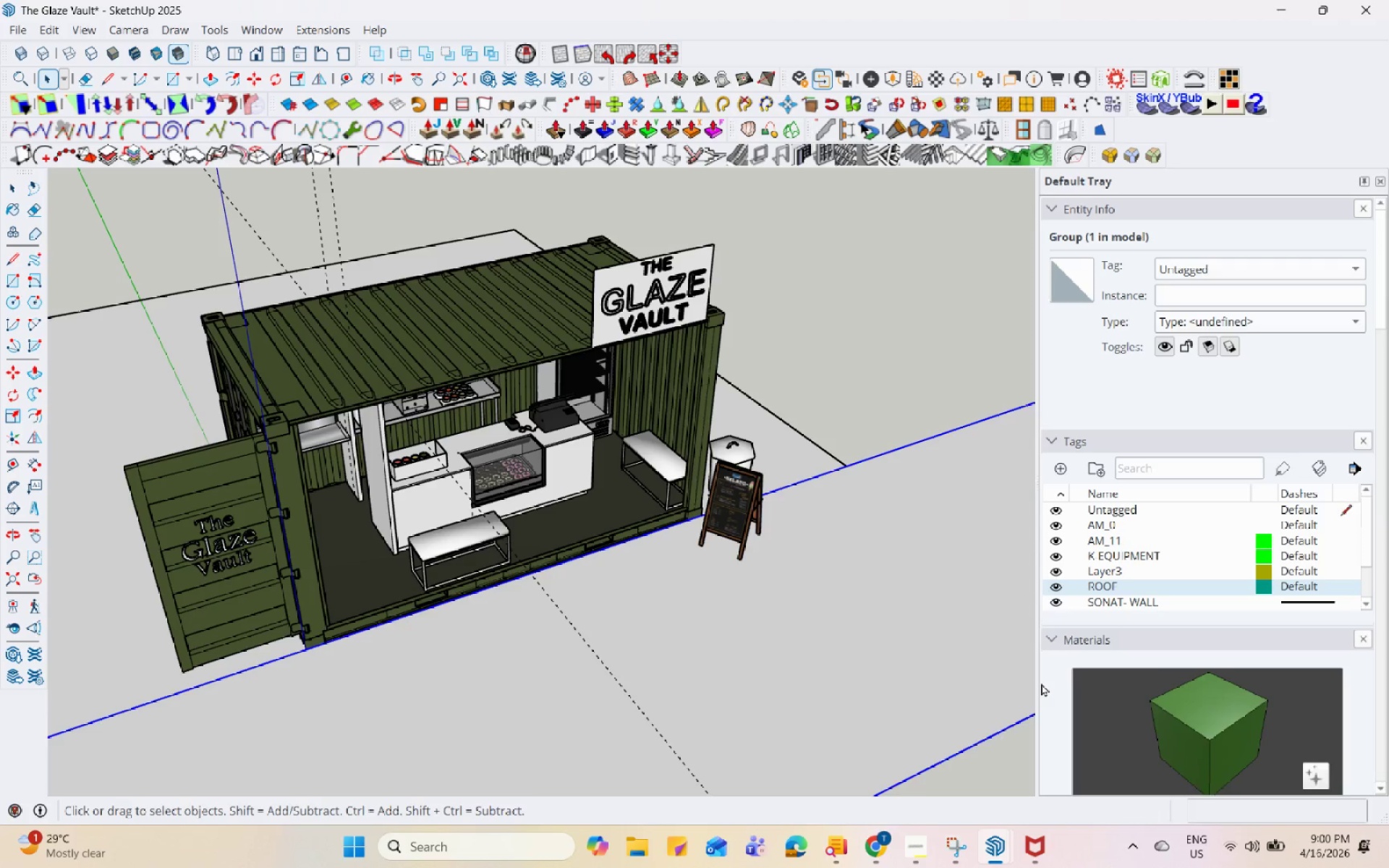 
hold_key(key=Space, duration=1.51)
 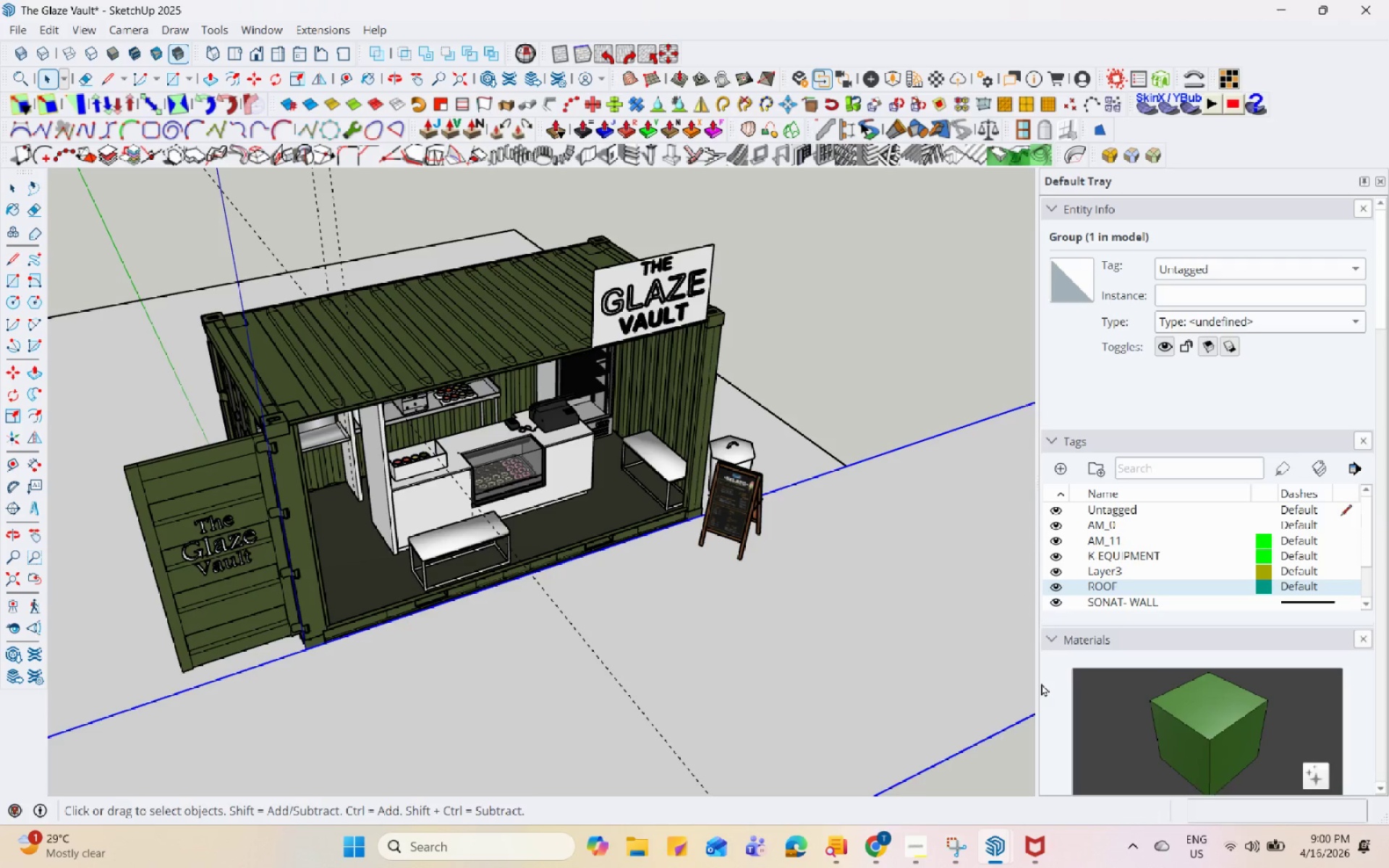 
hold_key(key=Space, duration=1.52)
 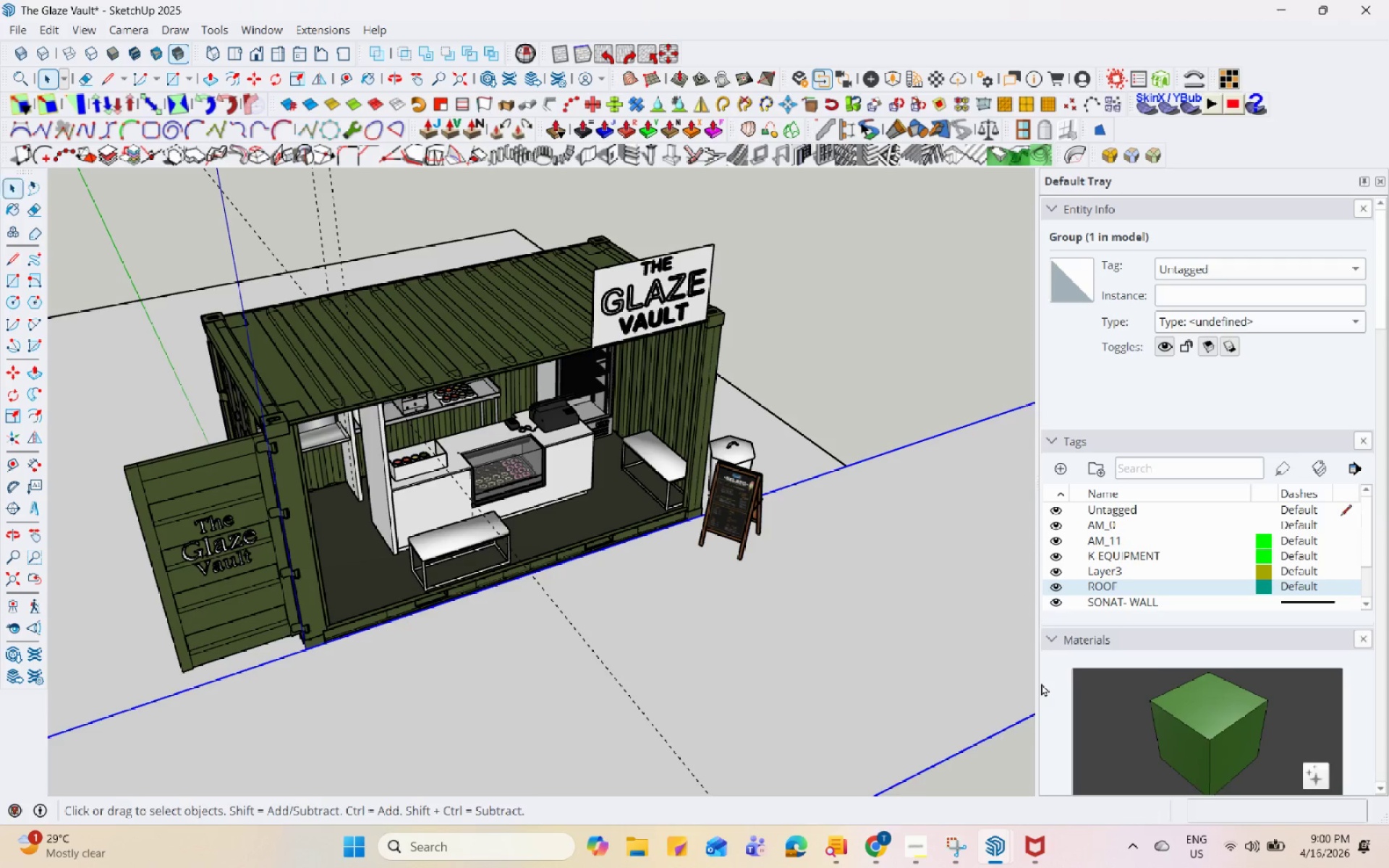 
hold_key(key=Space, duration=1.51)
 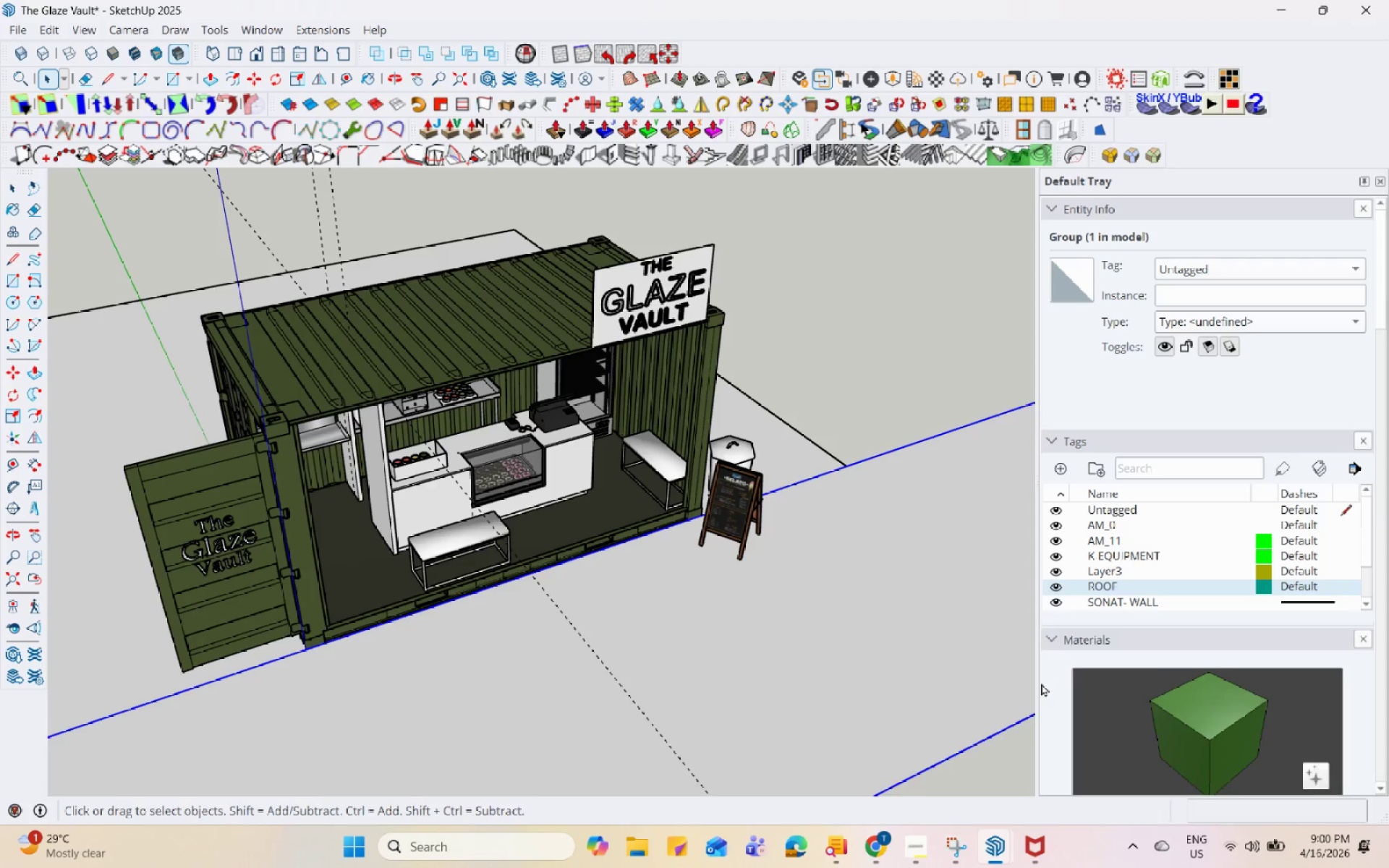 
hold_key(key=Space, duration=1.52)
 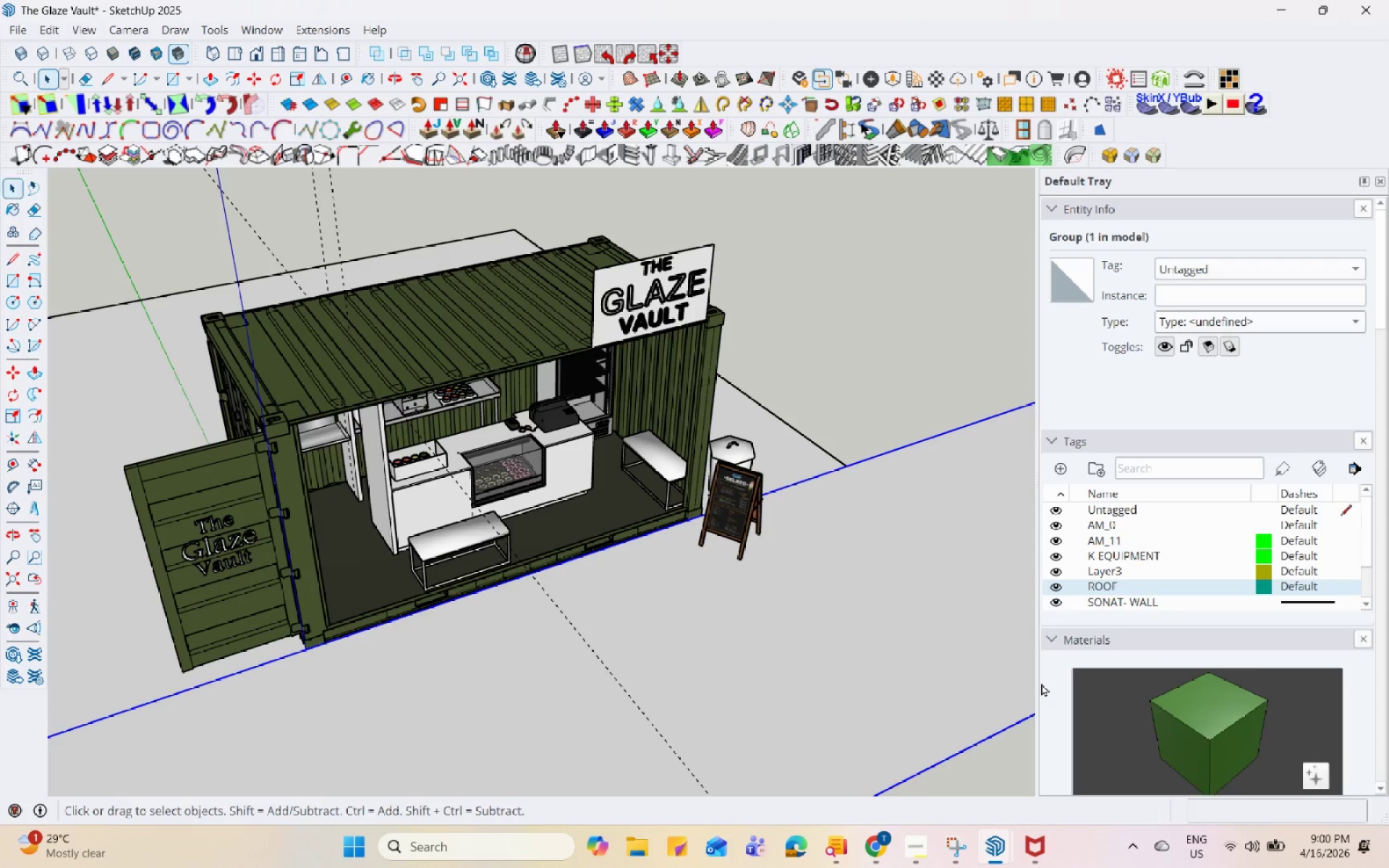 
hold_key(key=Space, duration=1.53)
 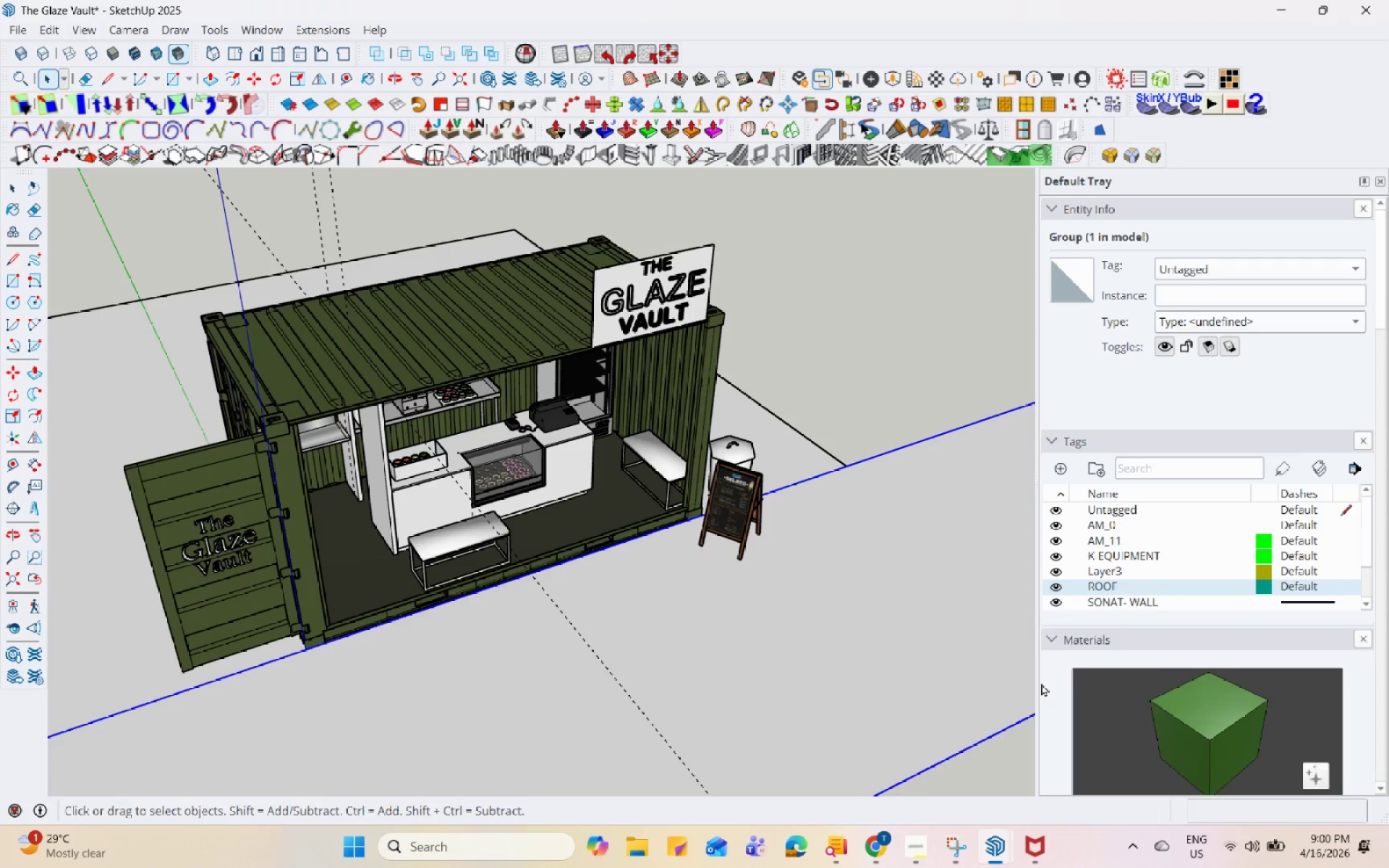 
hold_key(key=Space, duration=1.5)
 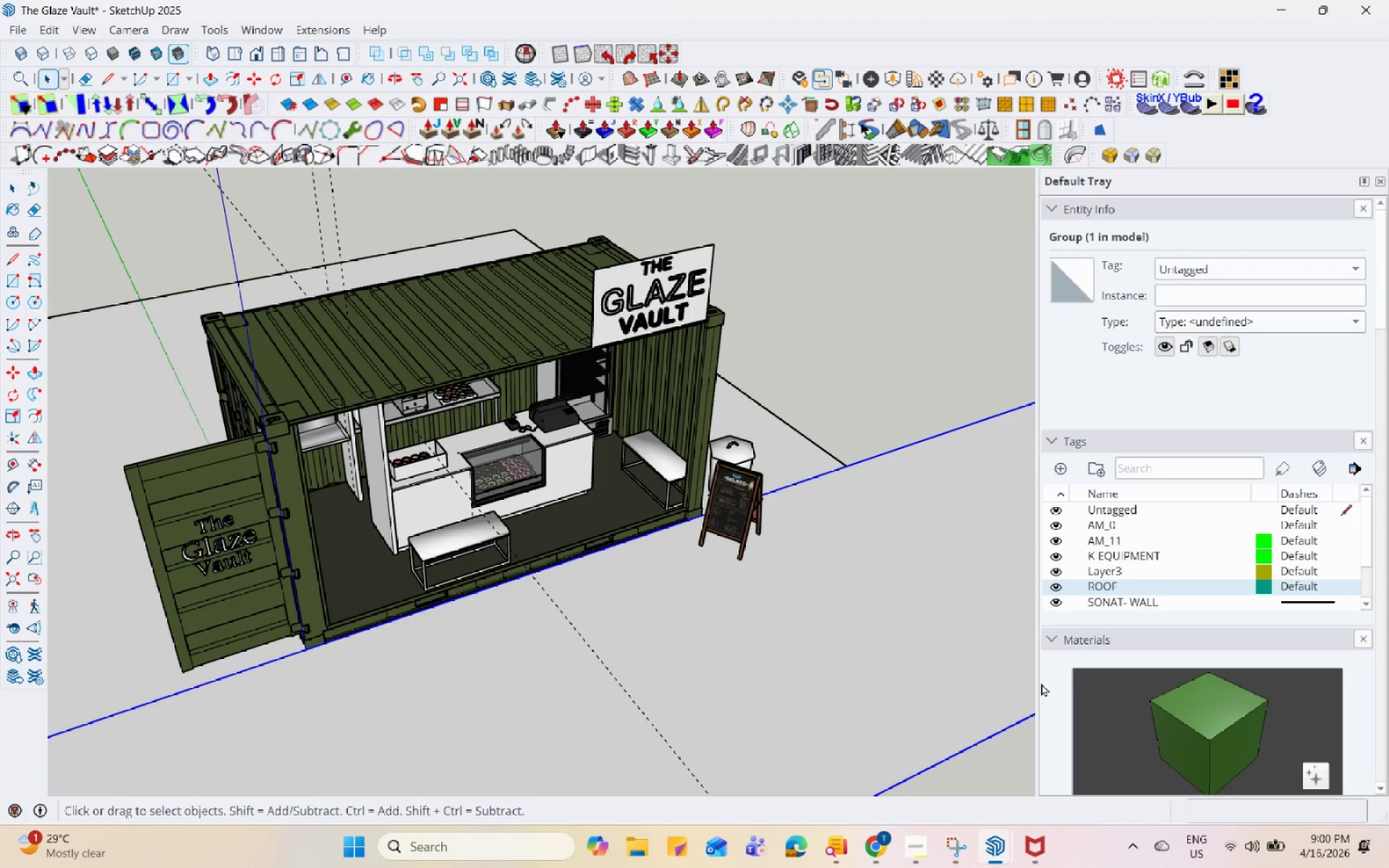 
hold_key(key=Space, duration=1.52)
 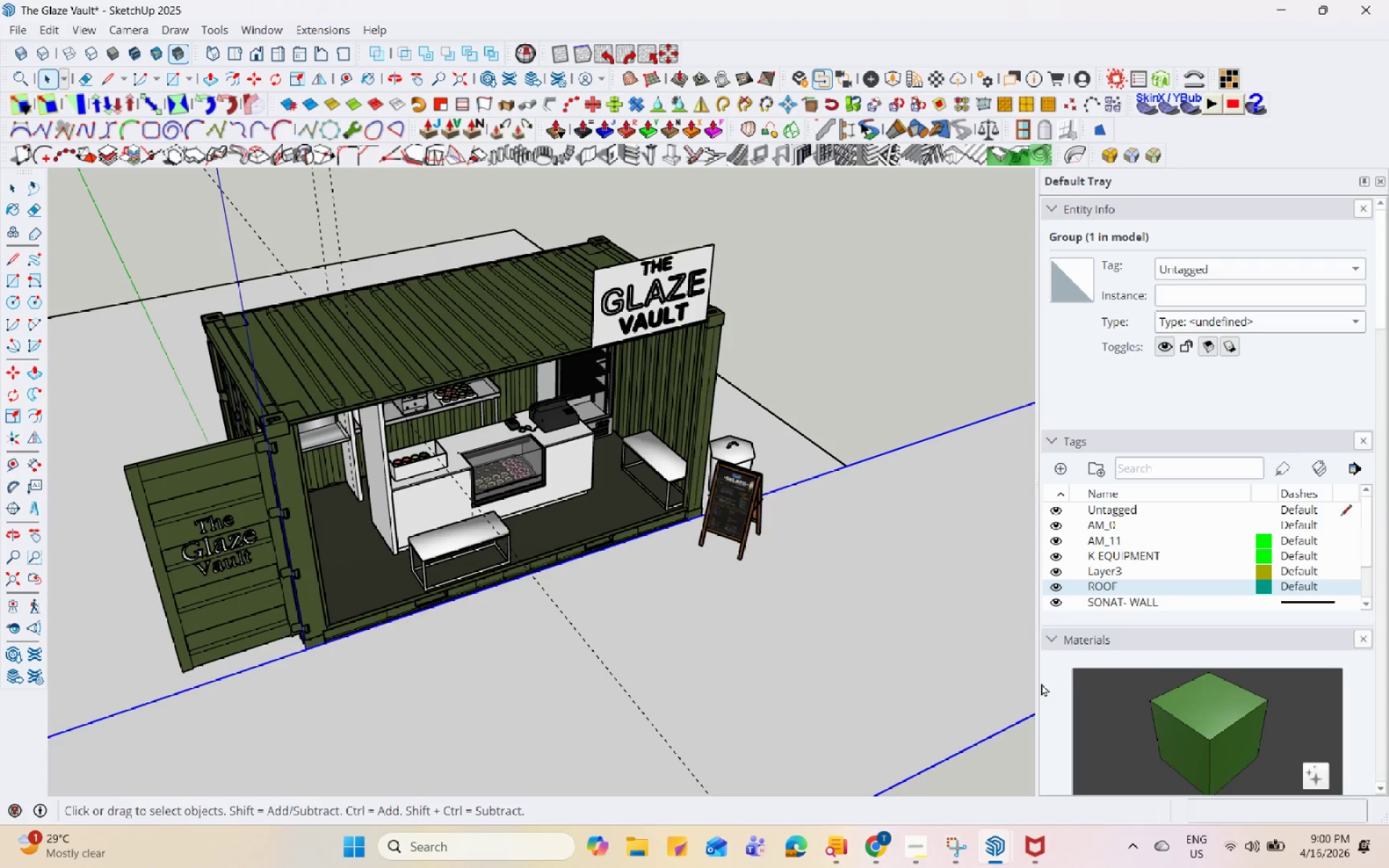 
hold_key(key=Space, duration=1.52)
 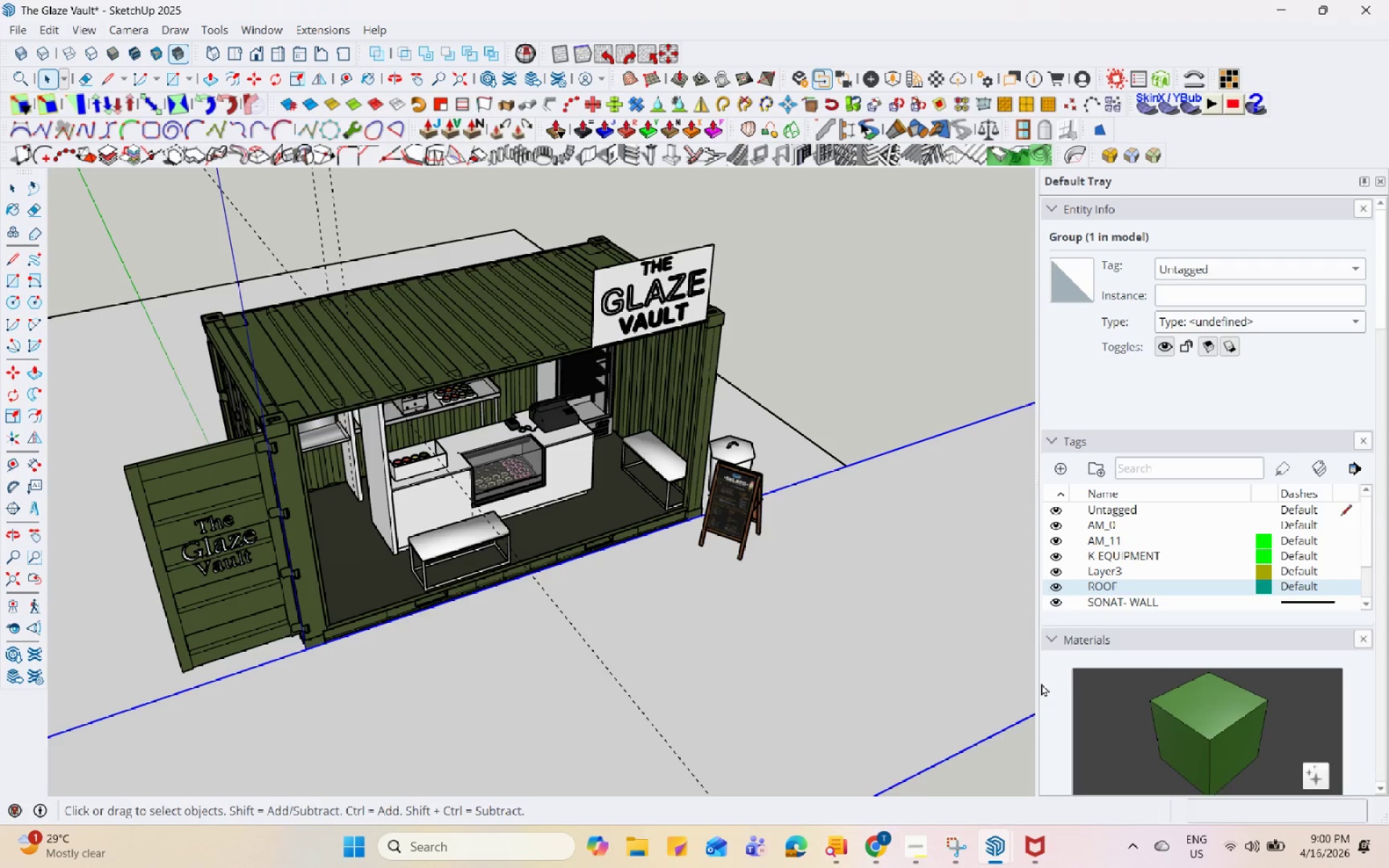 
hold_key(key=Space, duration=1.51)
 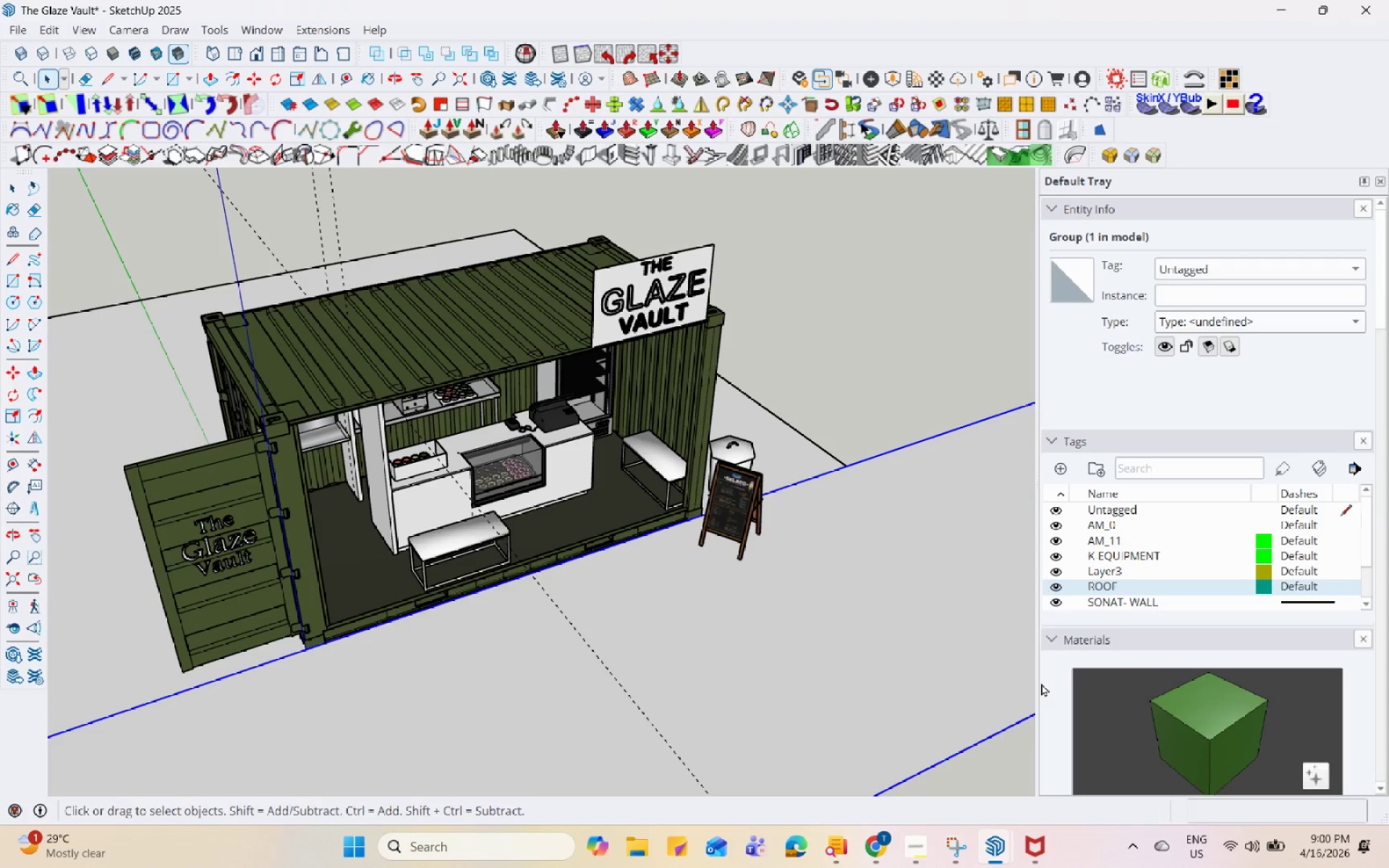 
hold_key(key=Space, duration=1.53)
 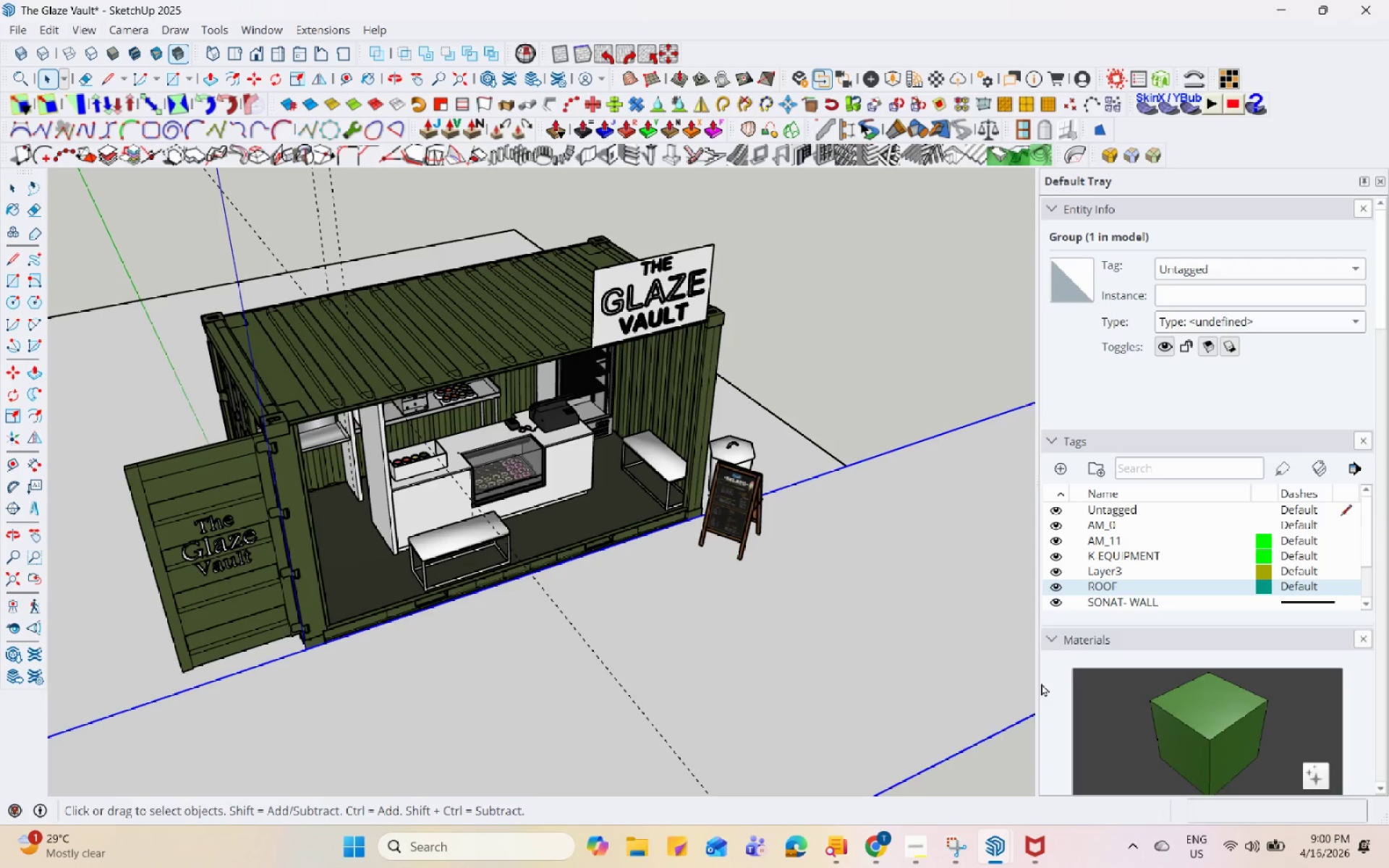 
hold_key(key=Space, duration=1.52)
 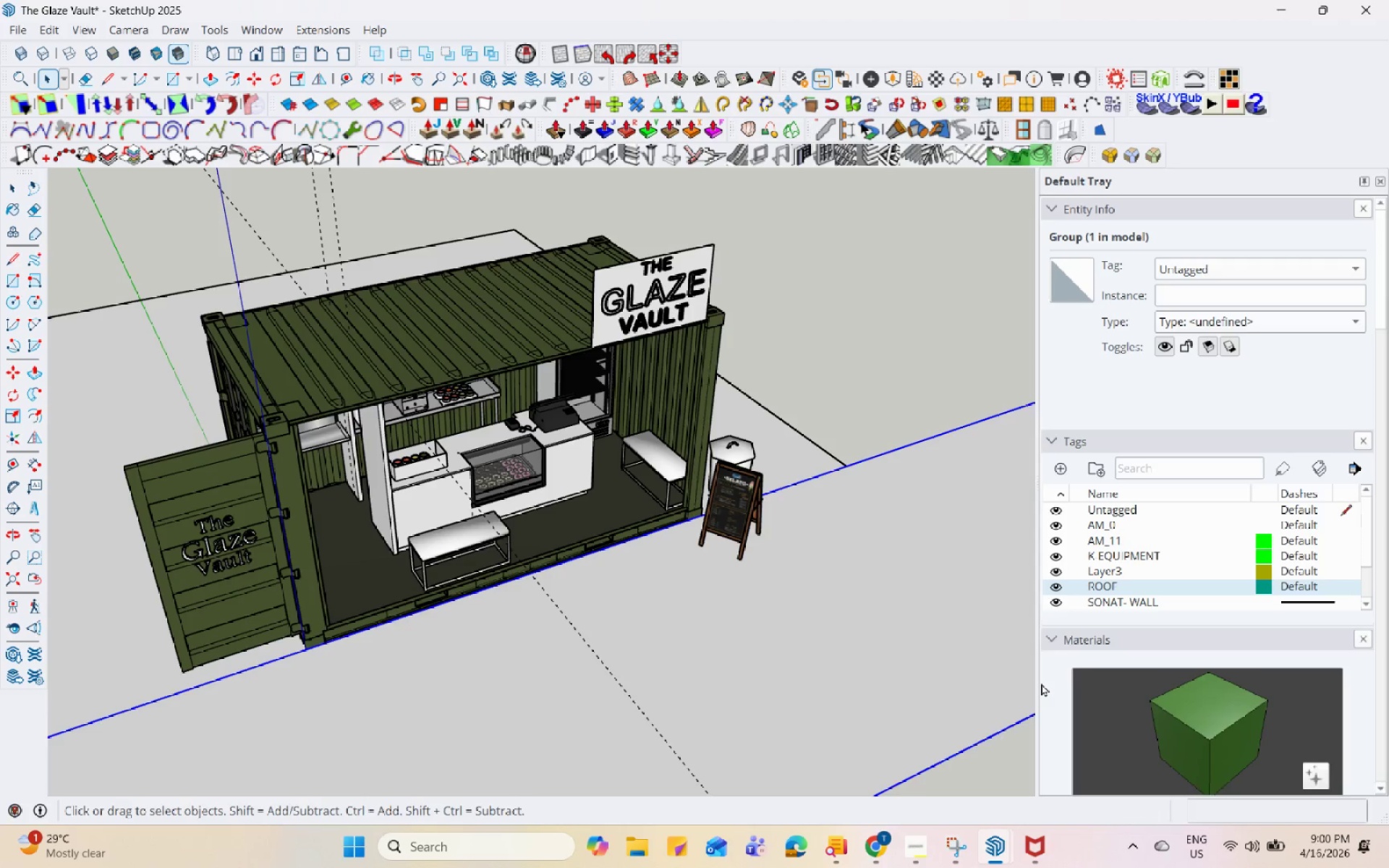 
hold_key(key=Space, duration=1.52)
 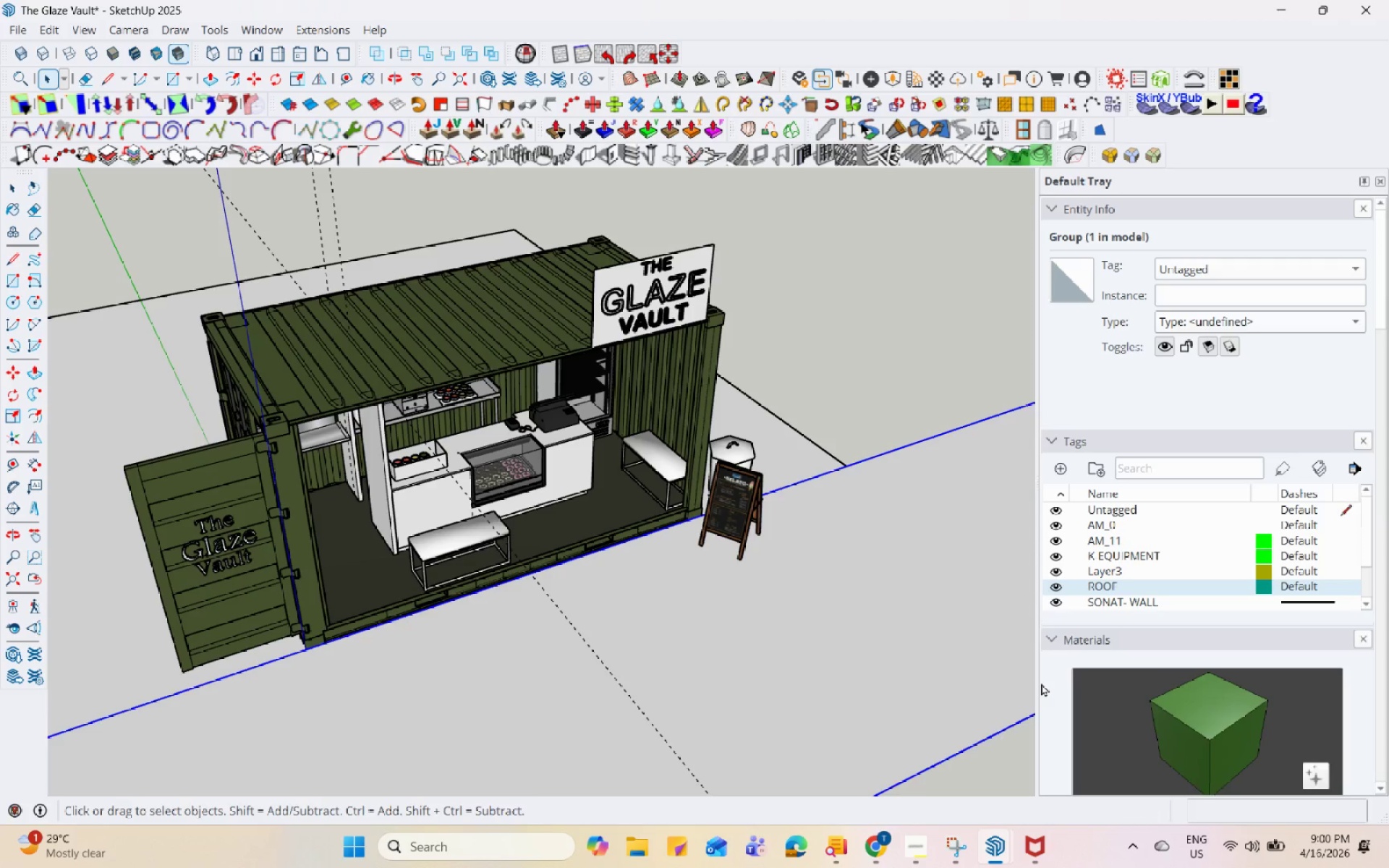 
hold_key(key=Space, duration=1.51)
 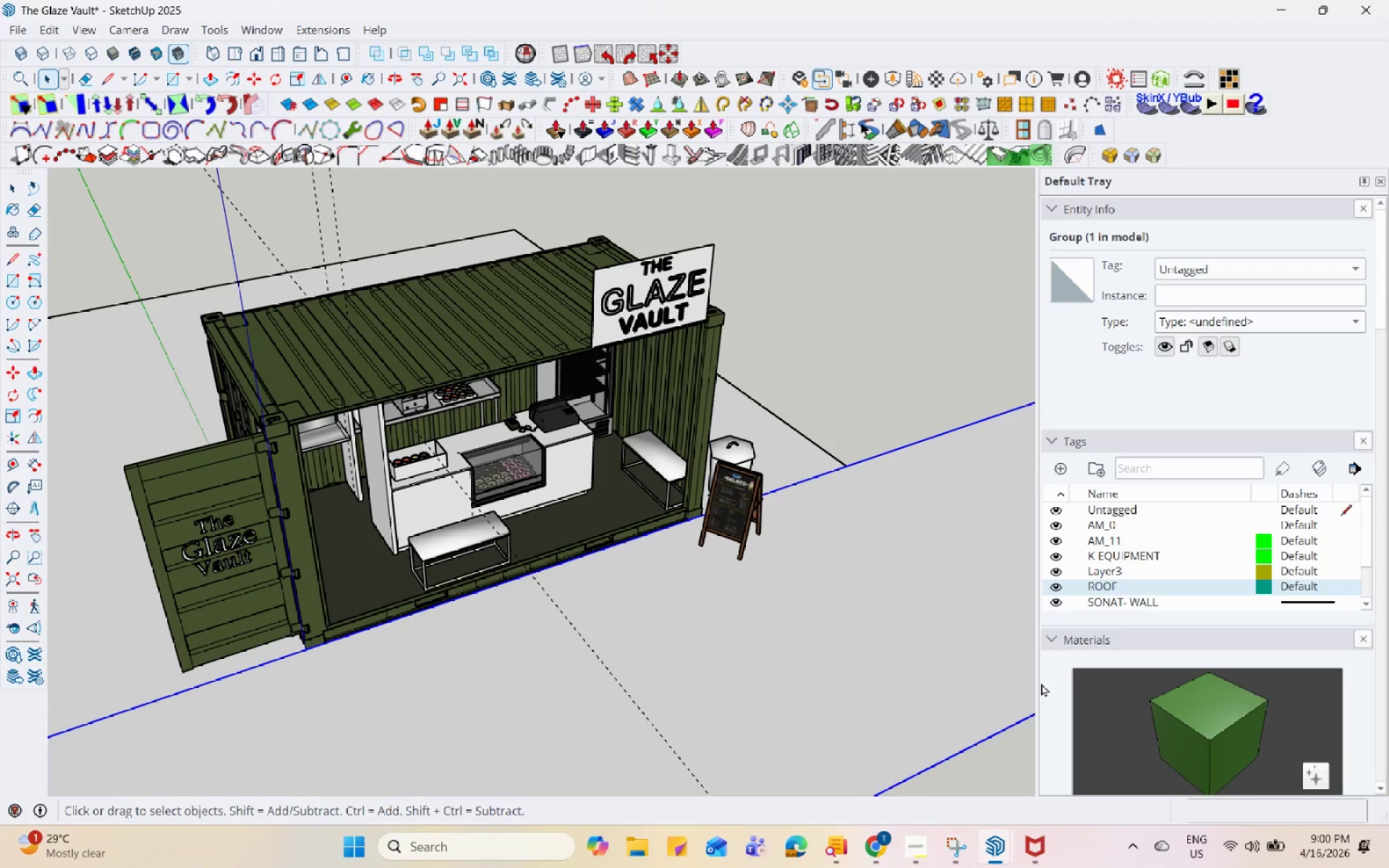 
hold_key(key=Space, duration=1.52)
 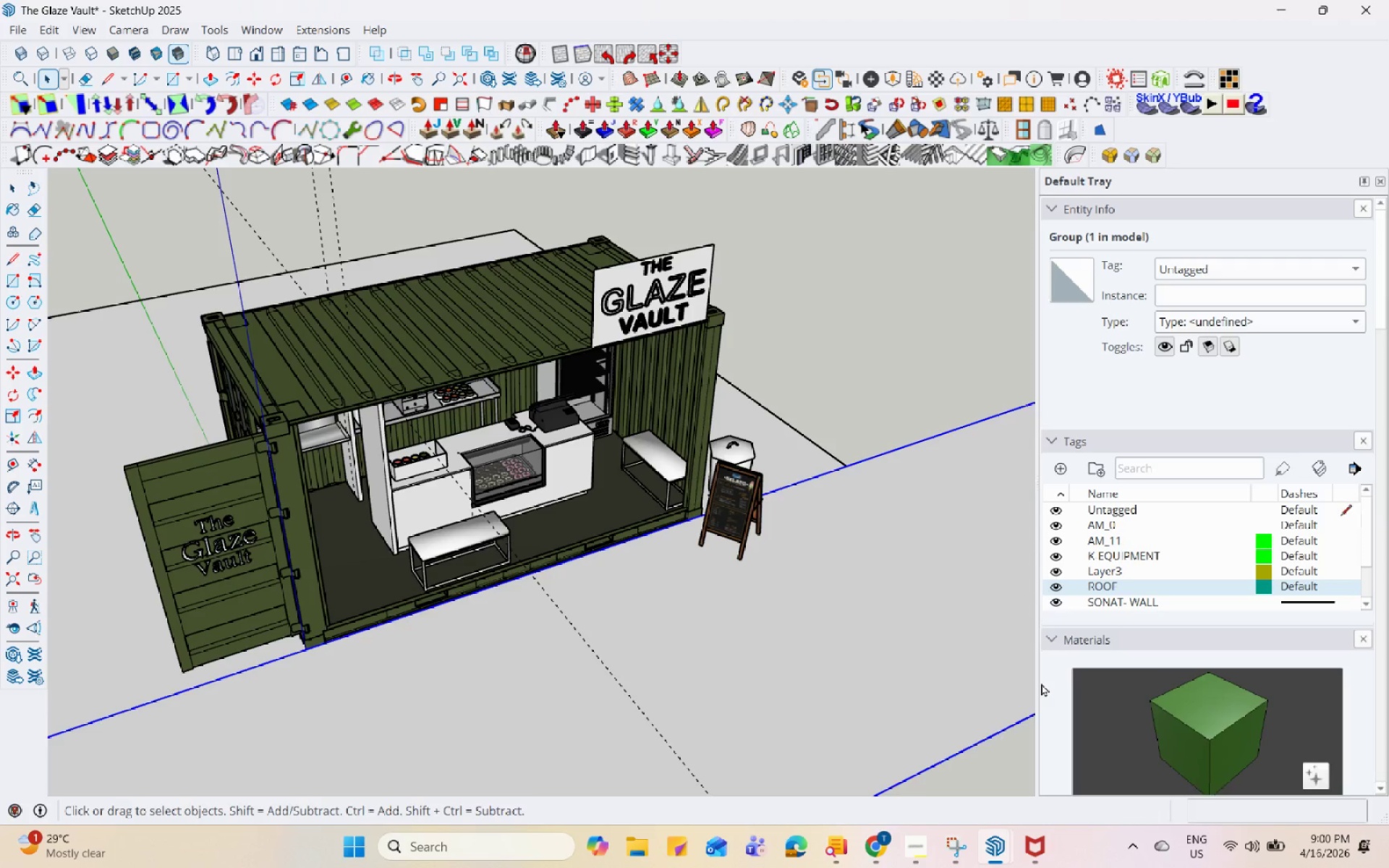 
hold_key(key=Space, duration=1.52)
 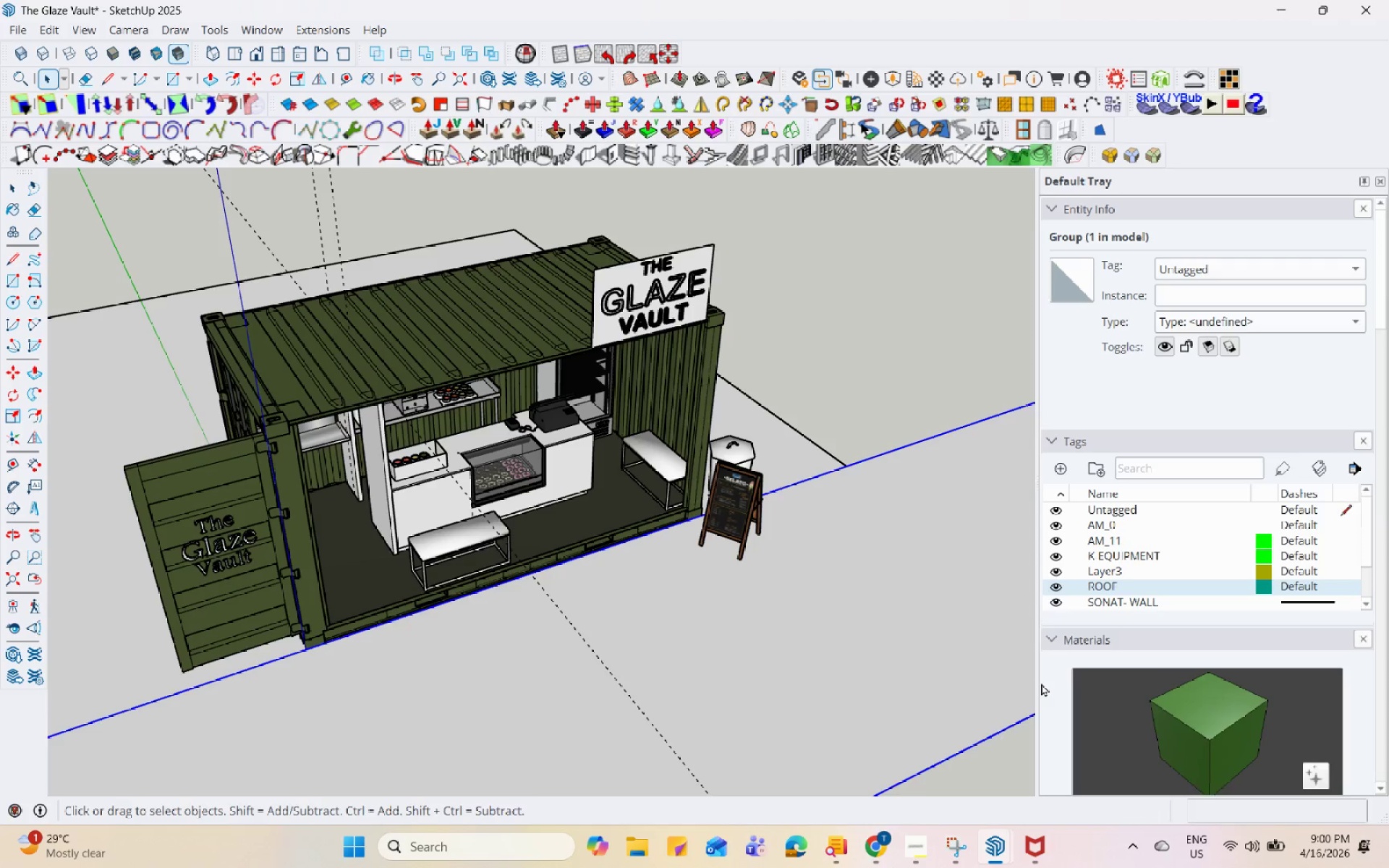 
hold_key(key=Space, duration=1.53)
 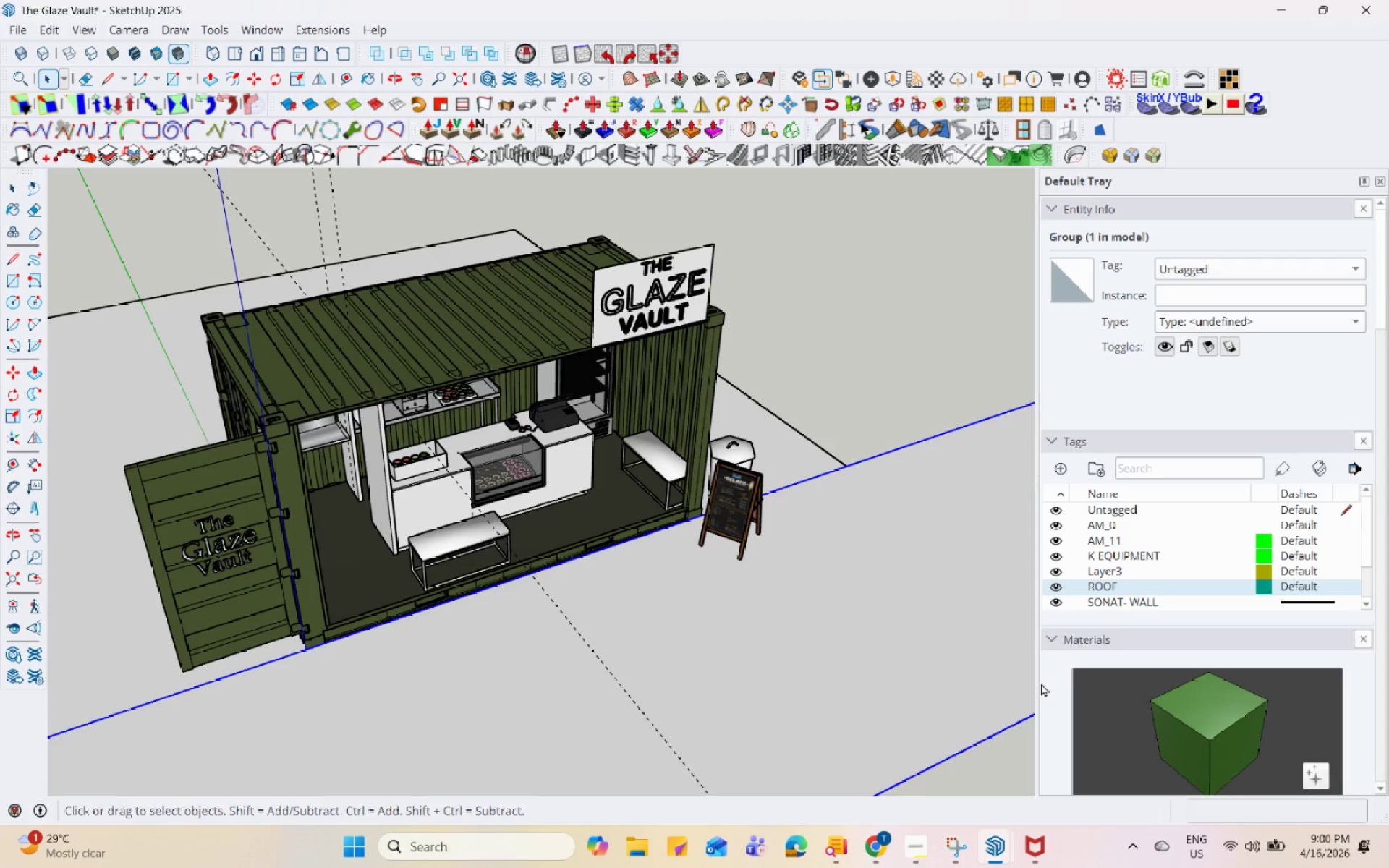 
hold_key(key=Space, duration=1.51)
 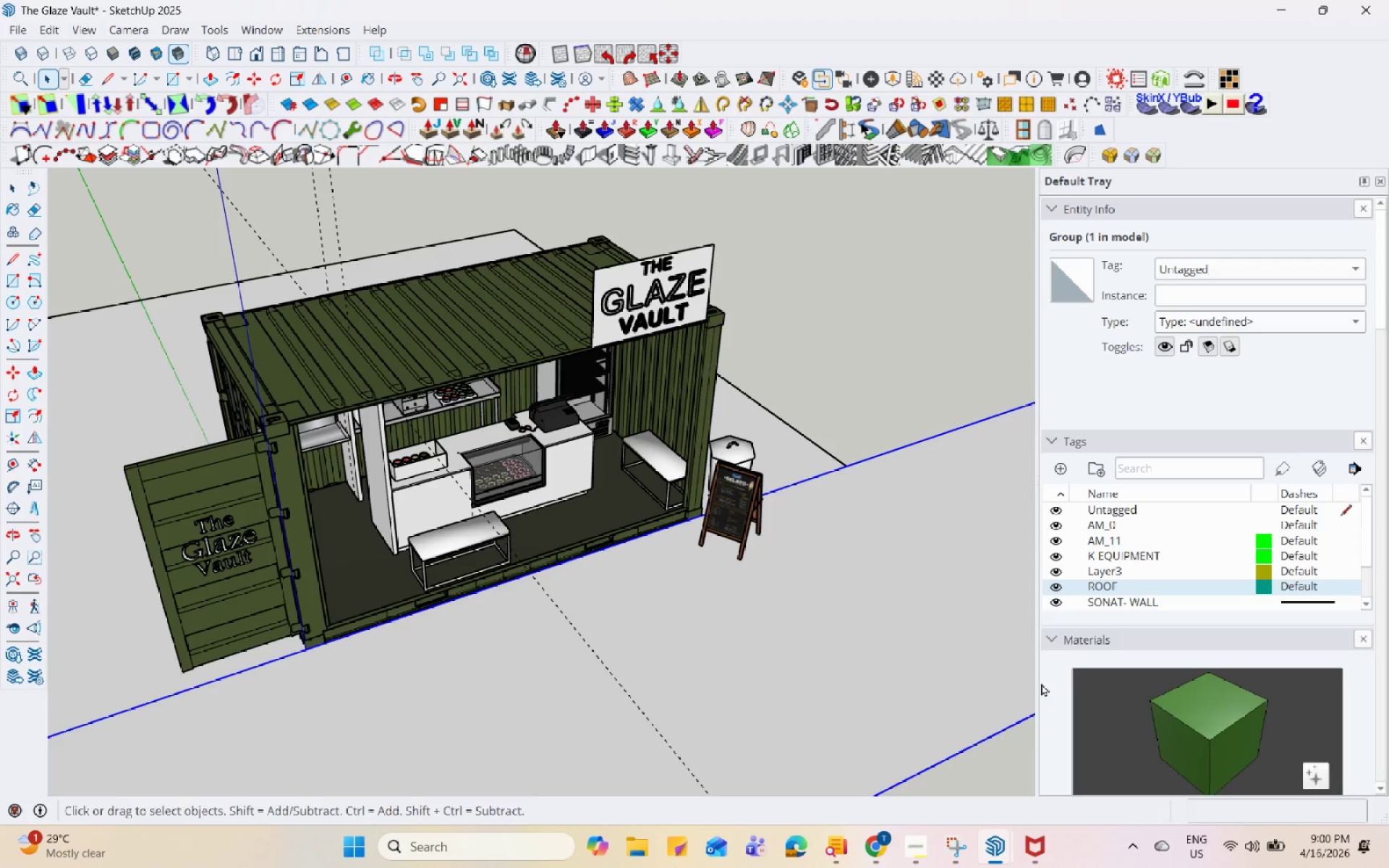 
hold_key(key=Space, duration=1.52)
 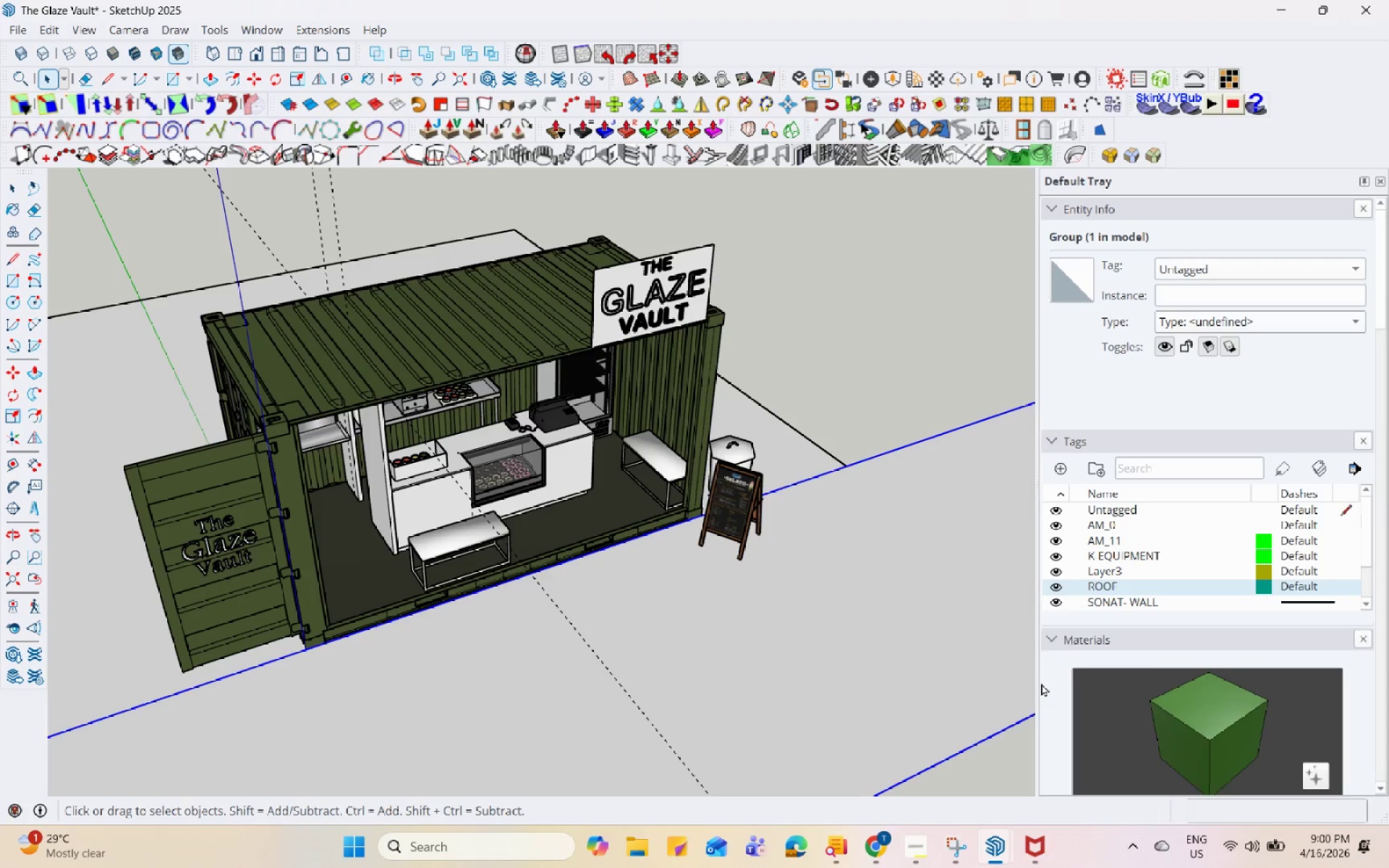 
hold_key(key=Space, duration=1.52)
 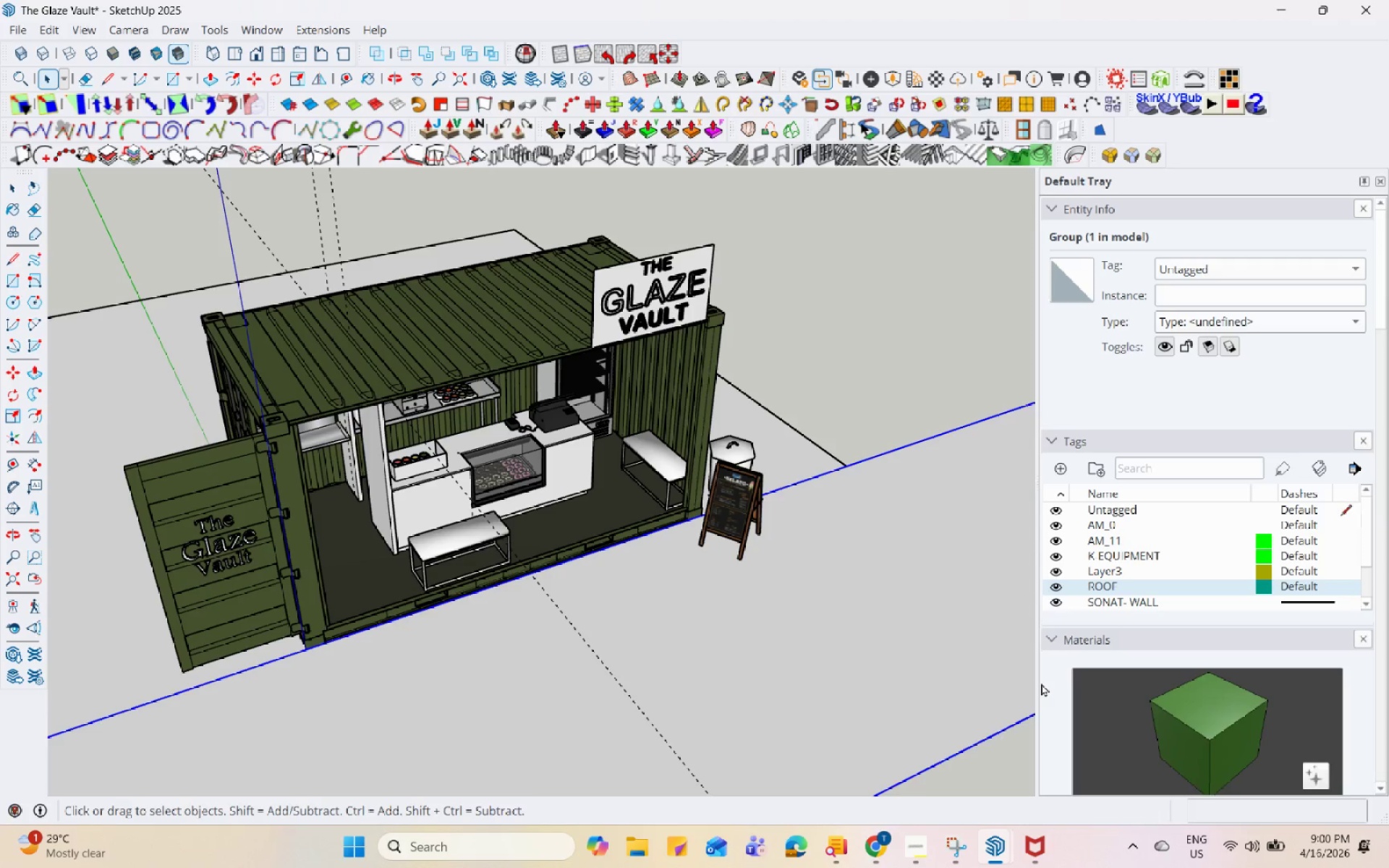 
hold_key(key=Space, duration=1.53)
 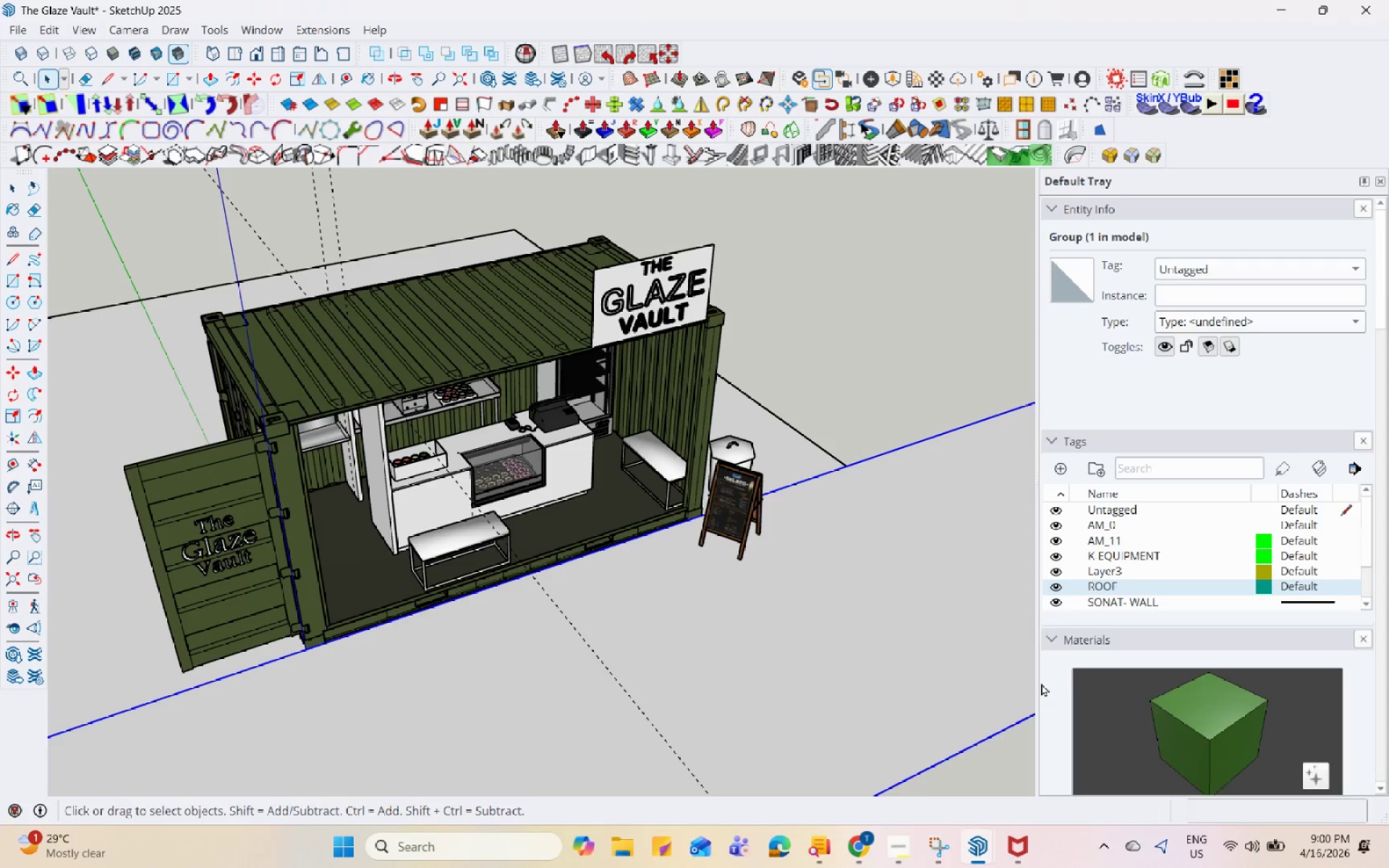 
hold_key(key=Space, duration=1.52)
 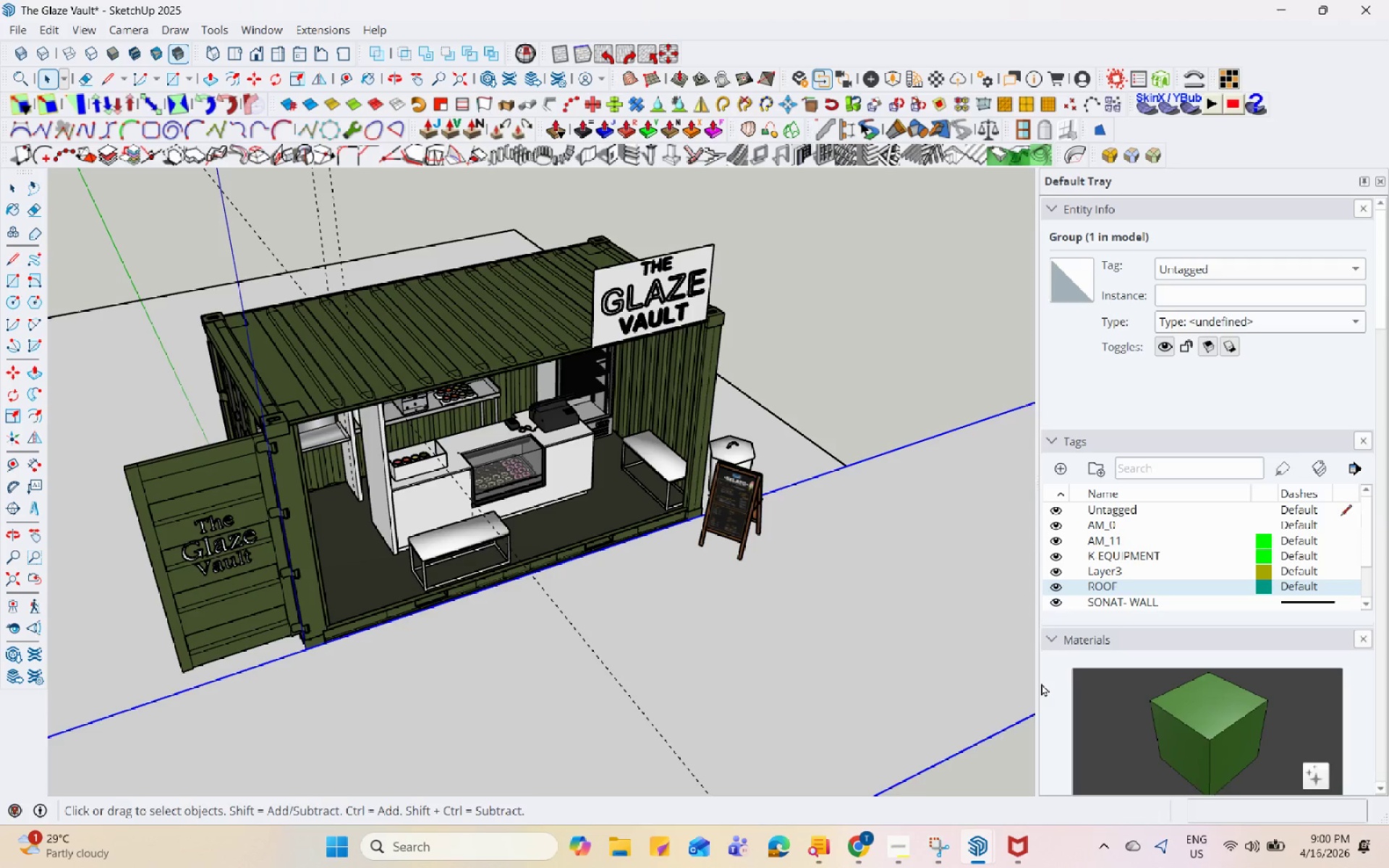 
hold_key(key=Space, duration=1.51)
 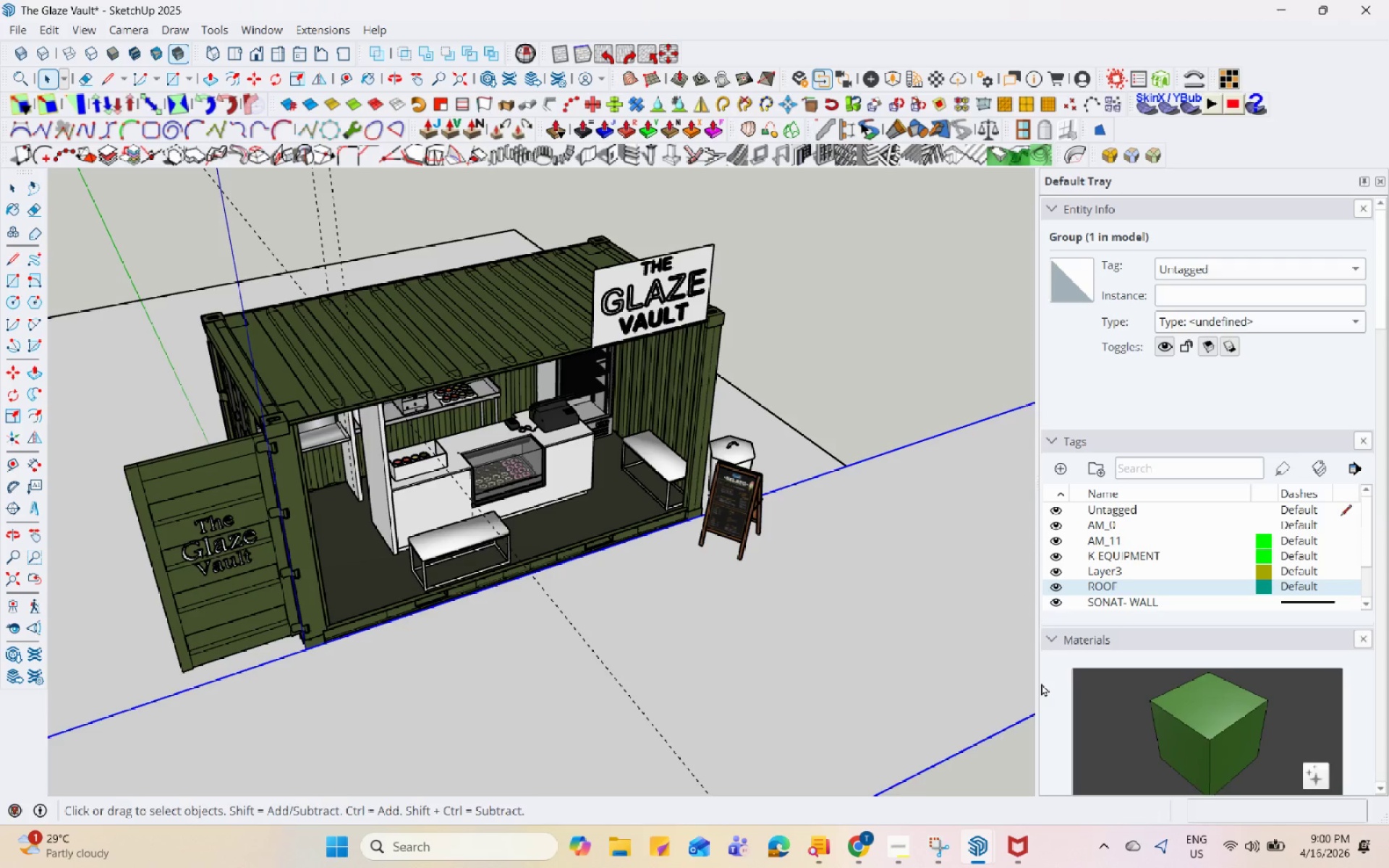 
hold_key(key=Space, duration=1.5)
 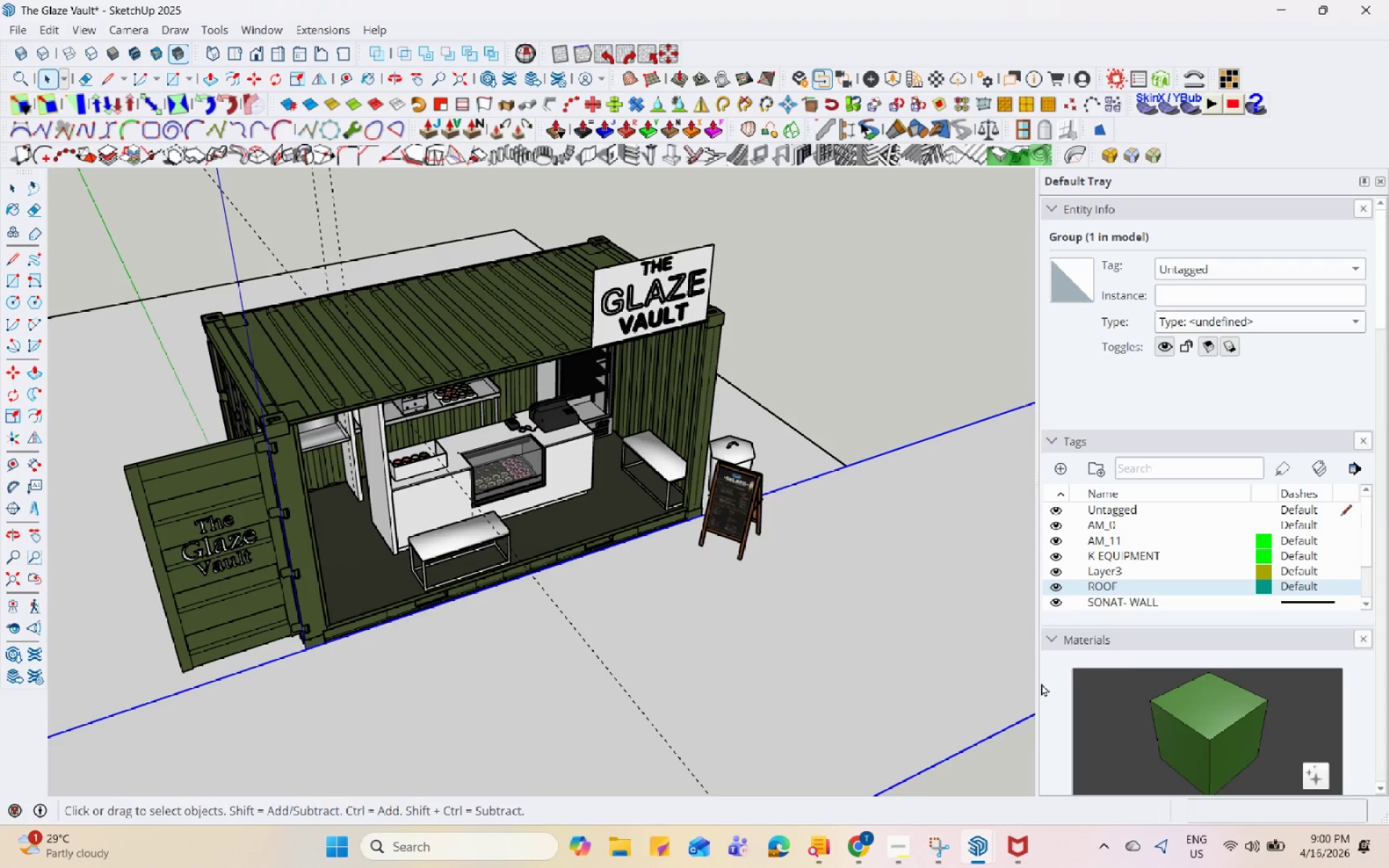 
hold_key(key=Space, duration=1.5)
 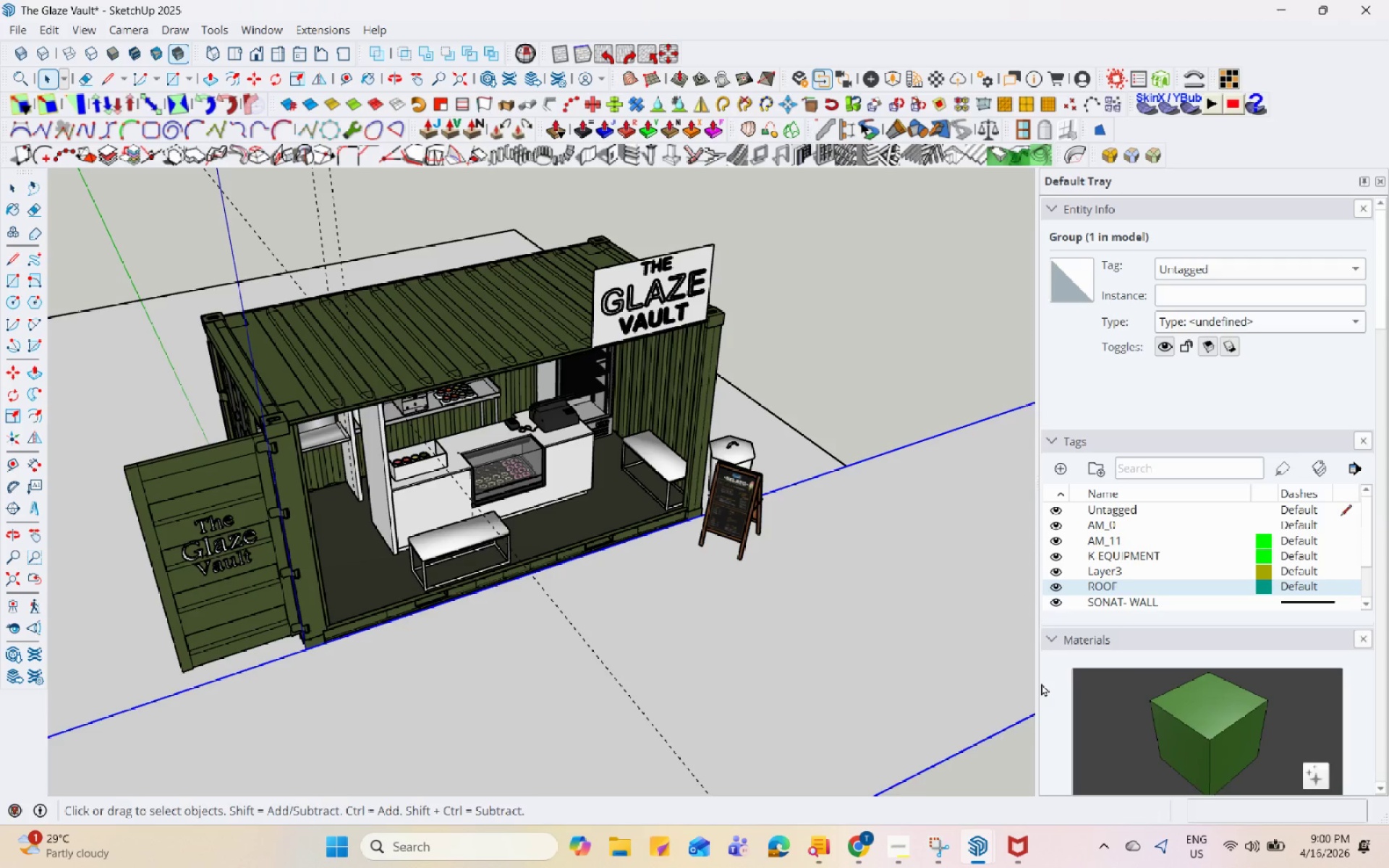 
hold_key(key=Space, duration=1.52)
 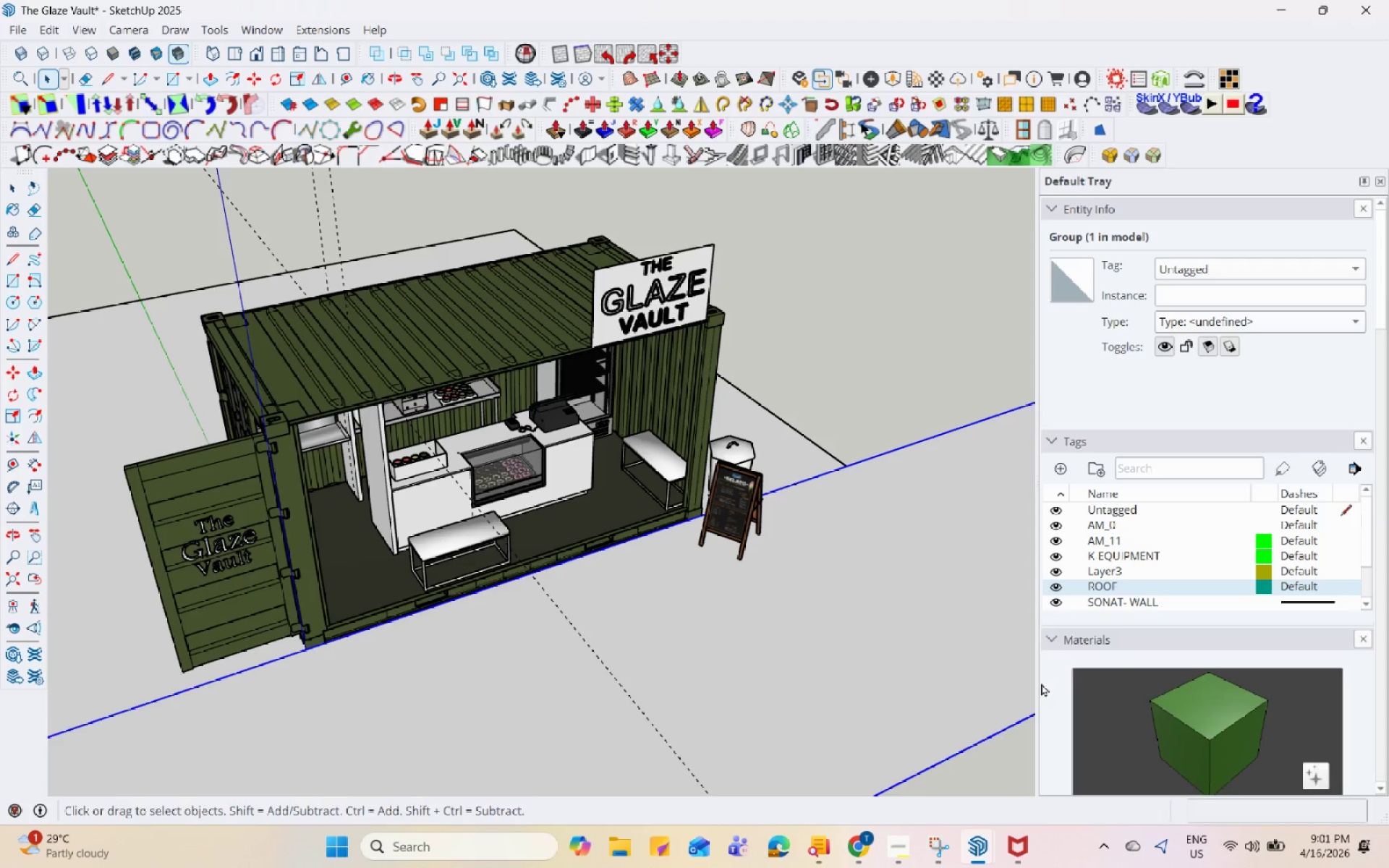 
hold_key(key=Space, duration=1.51)
 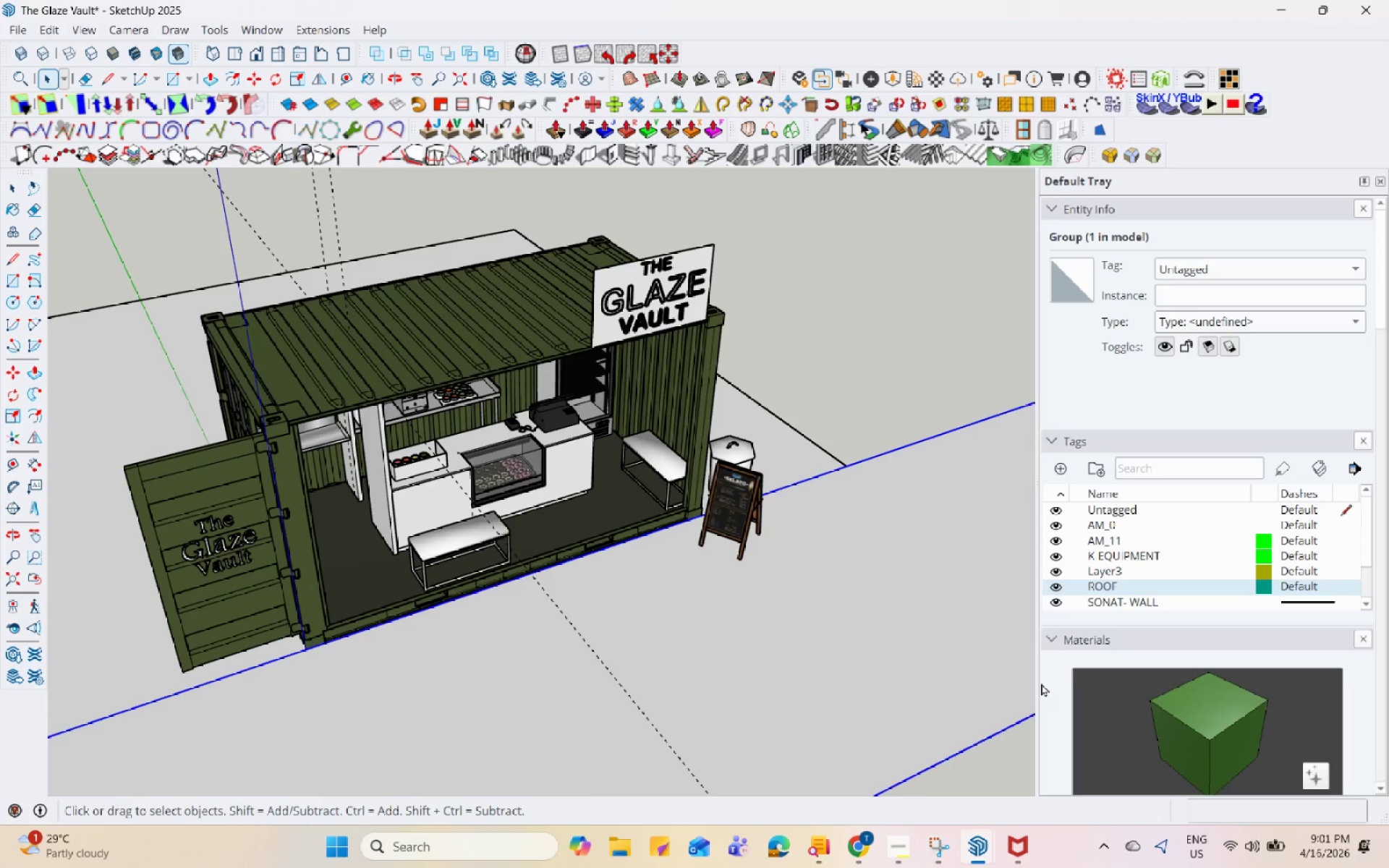 
hold_key(key=Space, duration=1.52)
 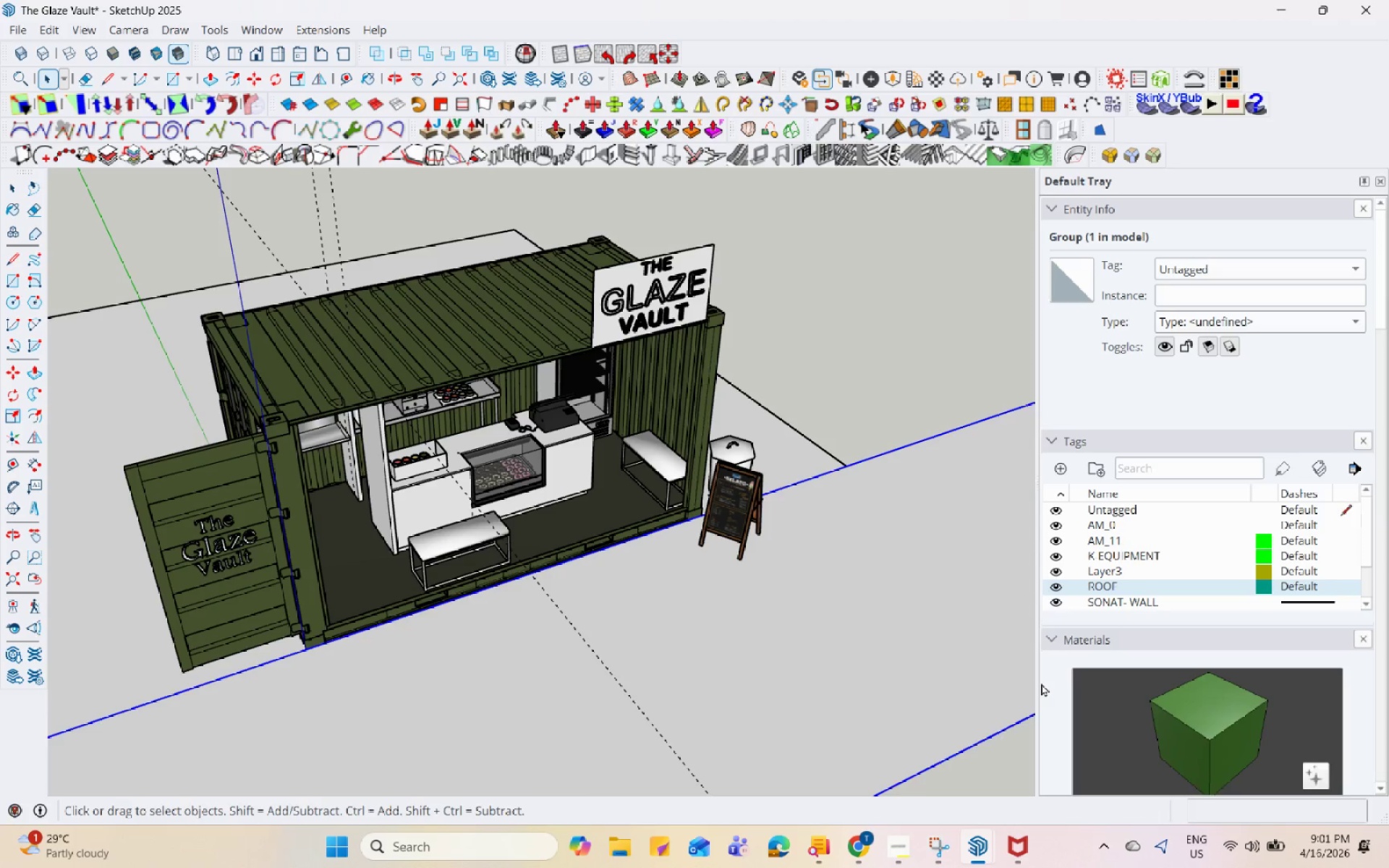 
hold_key(key=Space, duration=1.52)
 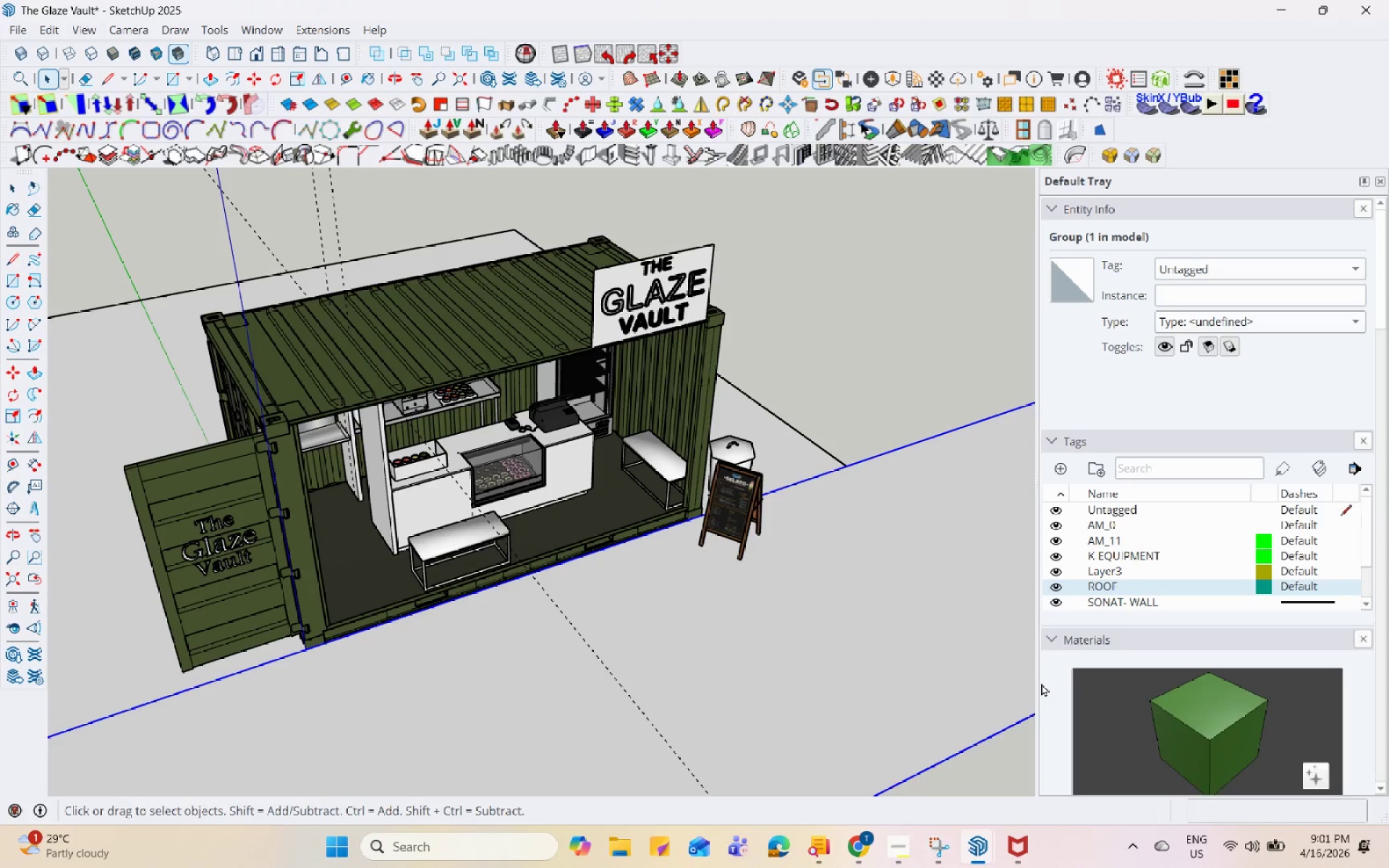 
hold_key(key=Space, duration=1.51)
 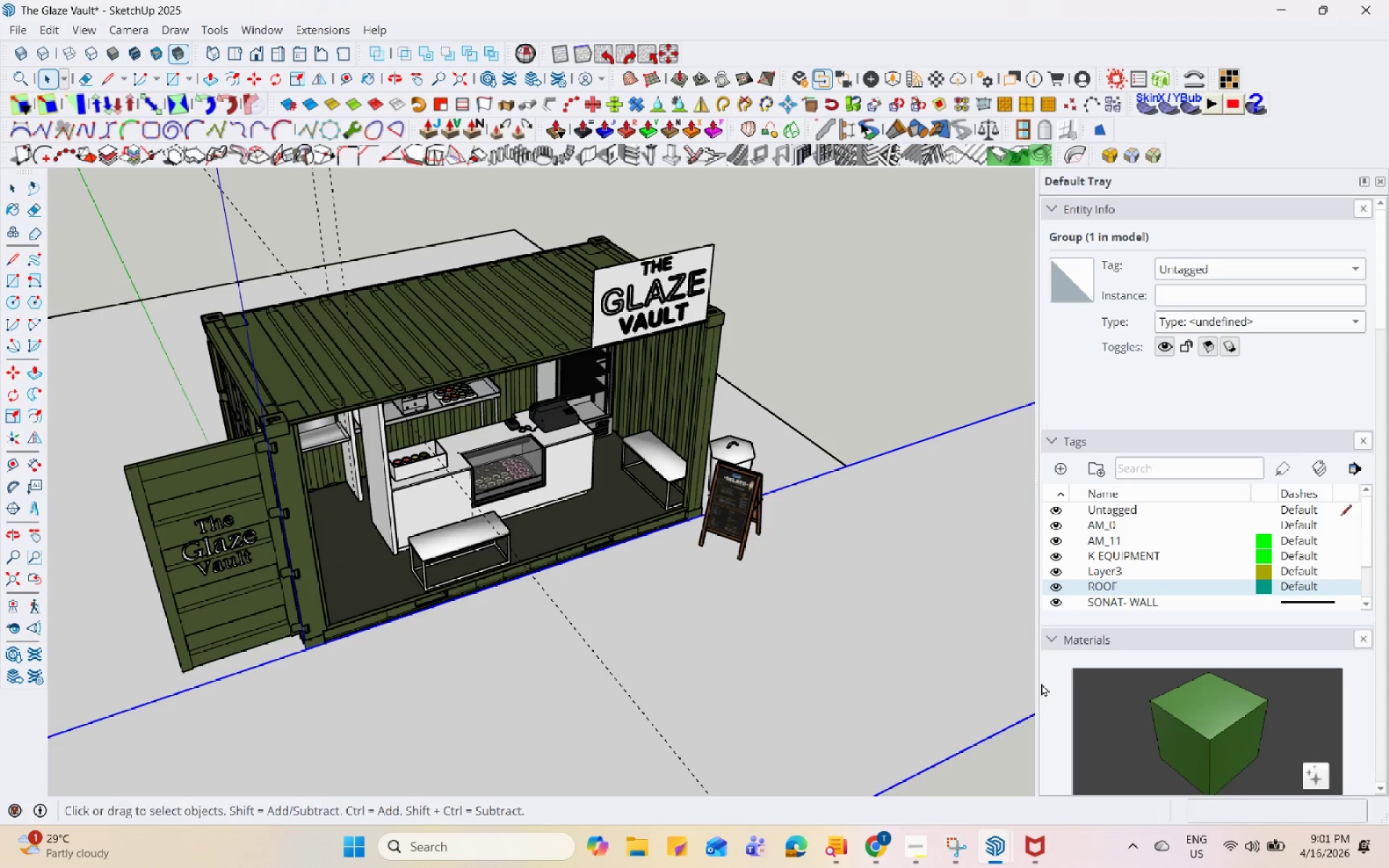 
hold_key(key=Space, duration=1.53)
 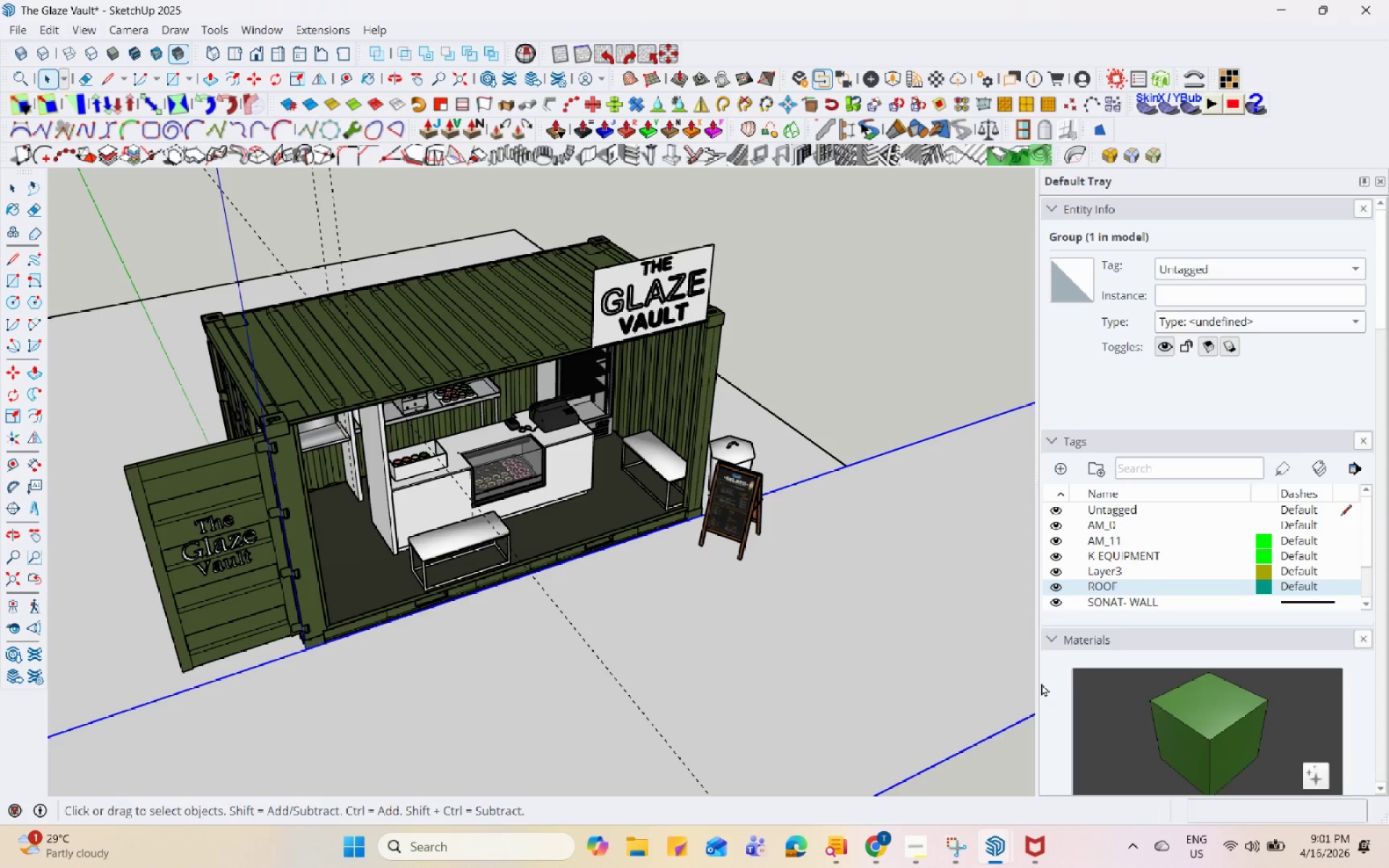 
hold_key(key=Space, duration=1.51)
 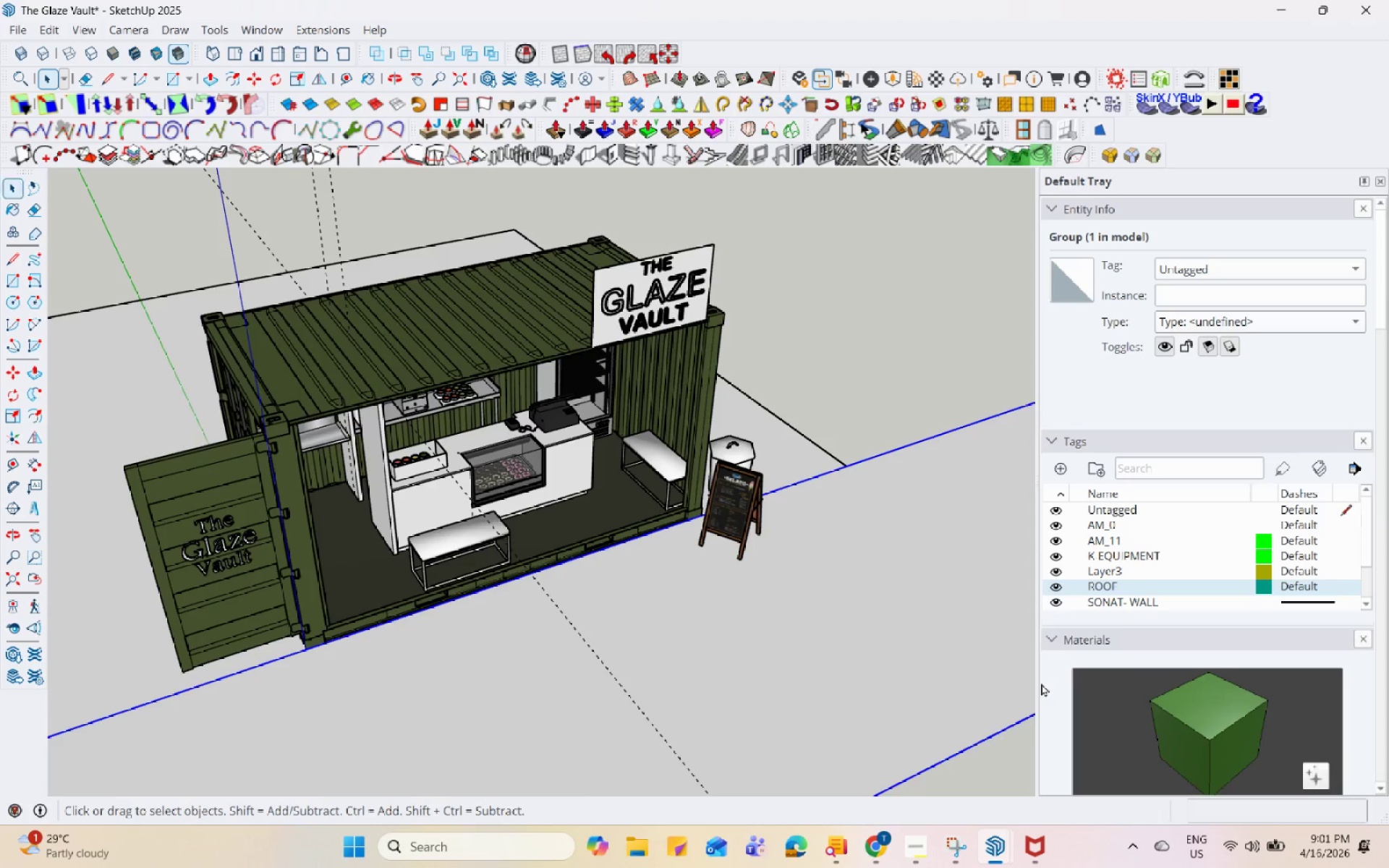 
hold_key(key=Space, duration=1.52)
 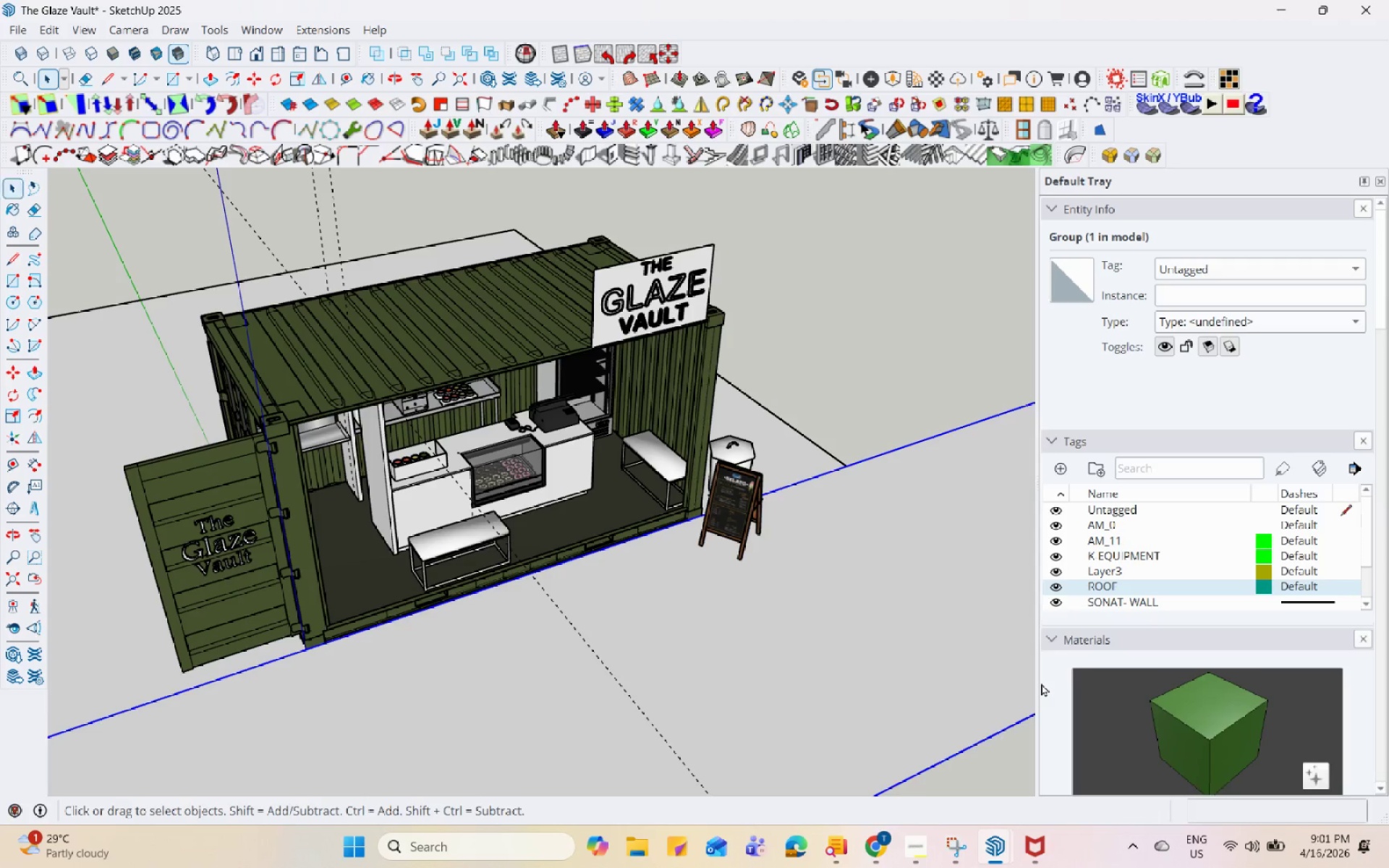 
hold_key(key=Space, duration=1.51)
 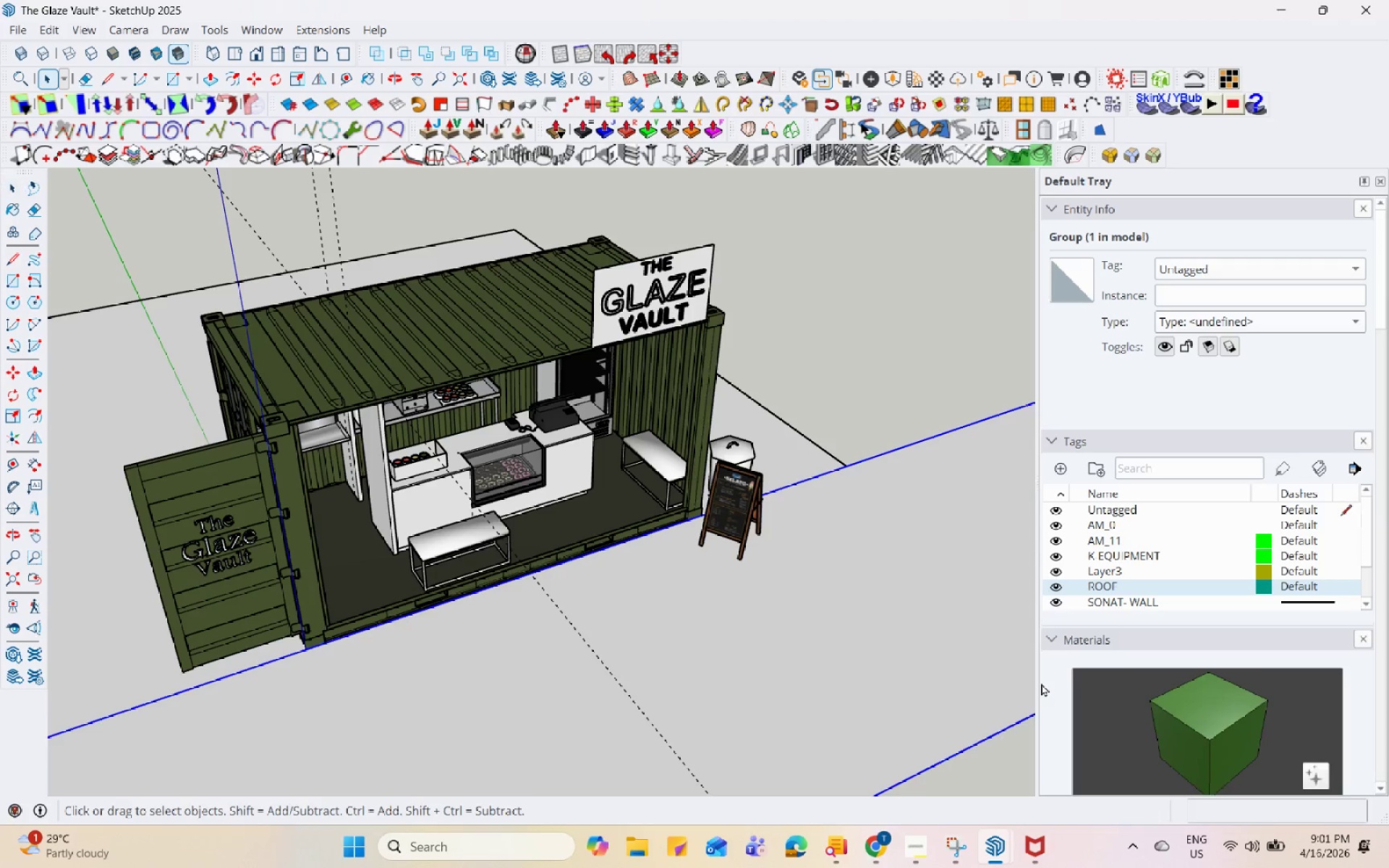 
hold_key(key=Space, duration=1.52)
 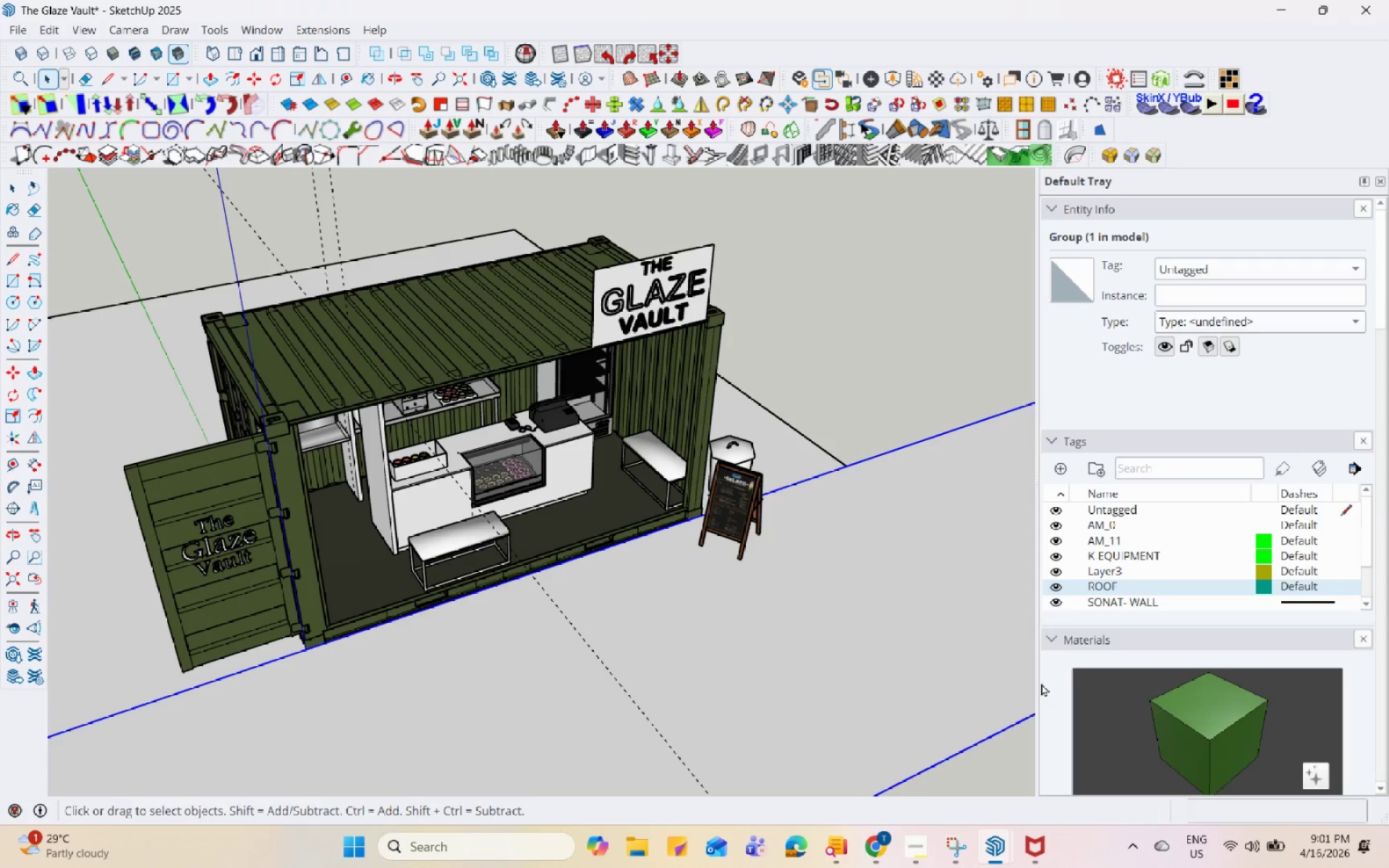 
hold_key(key=Space, duration=1.53)
 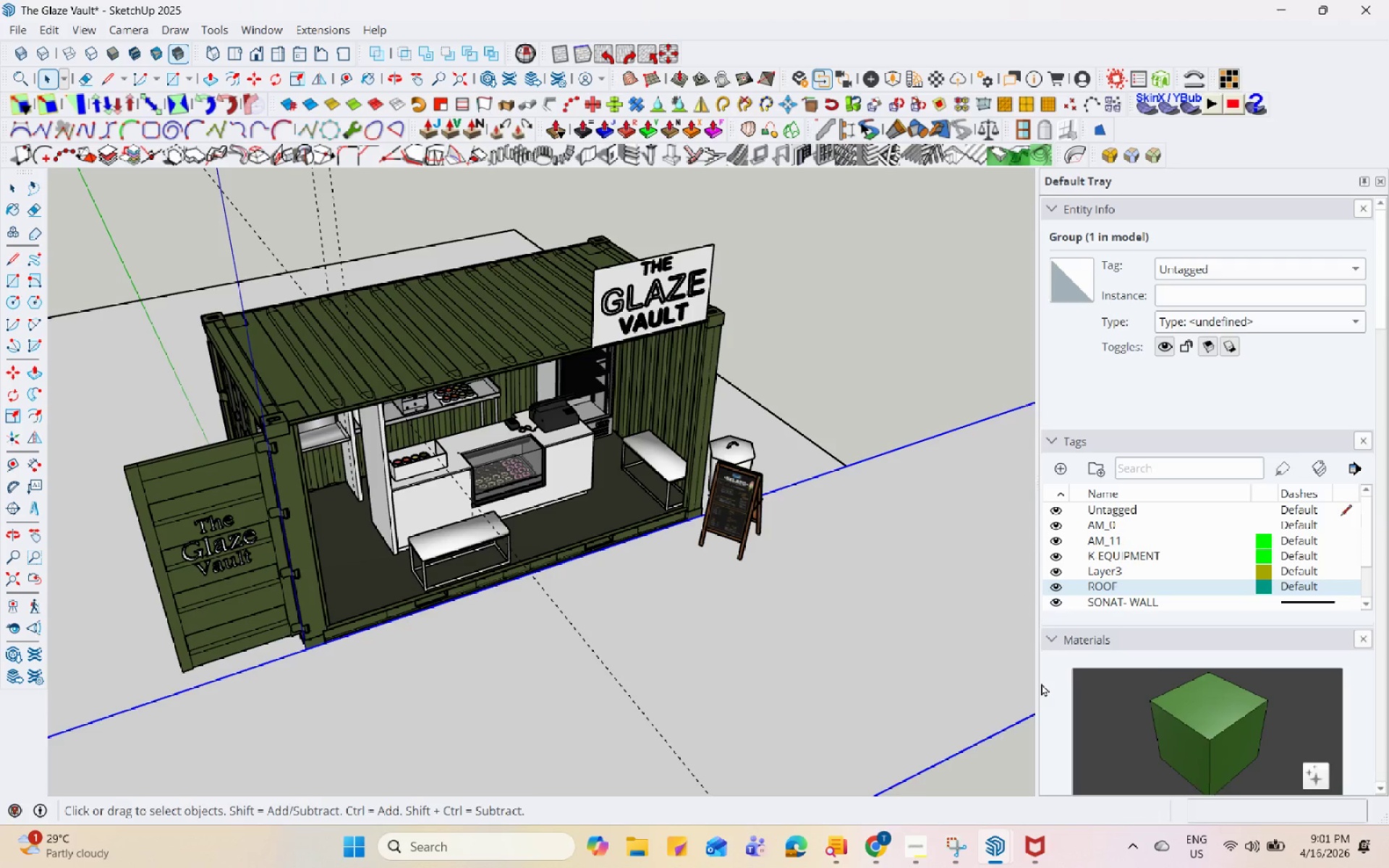 
hold_key(key=Space, duration=1.52)
 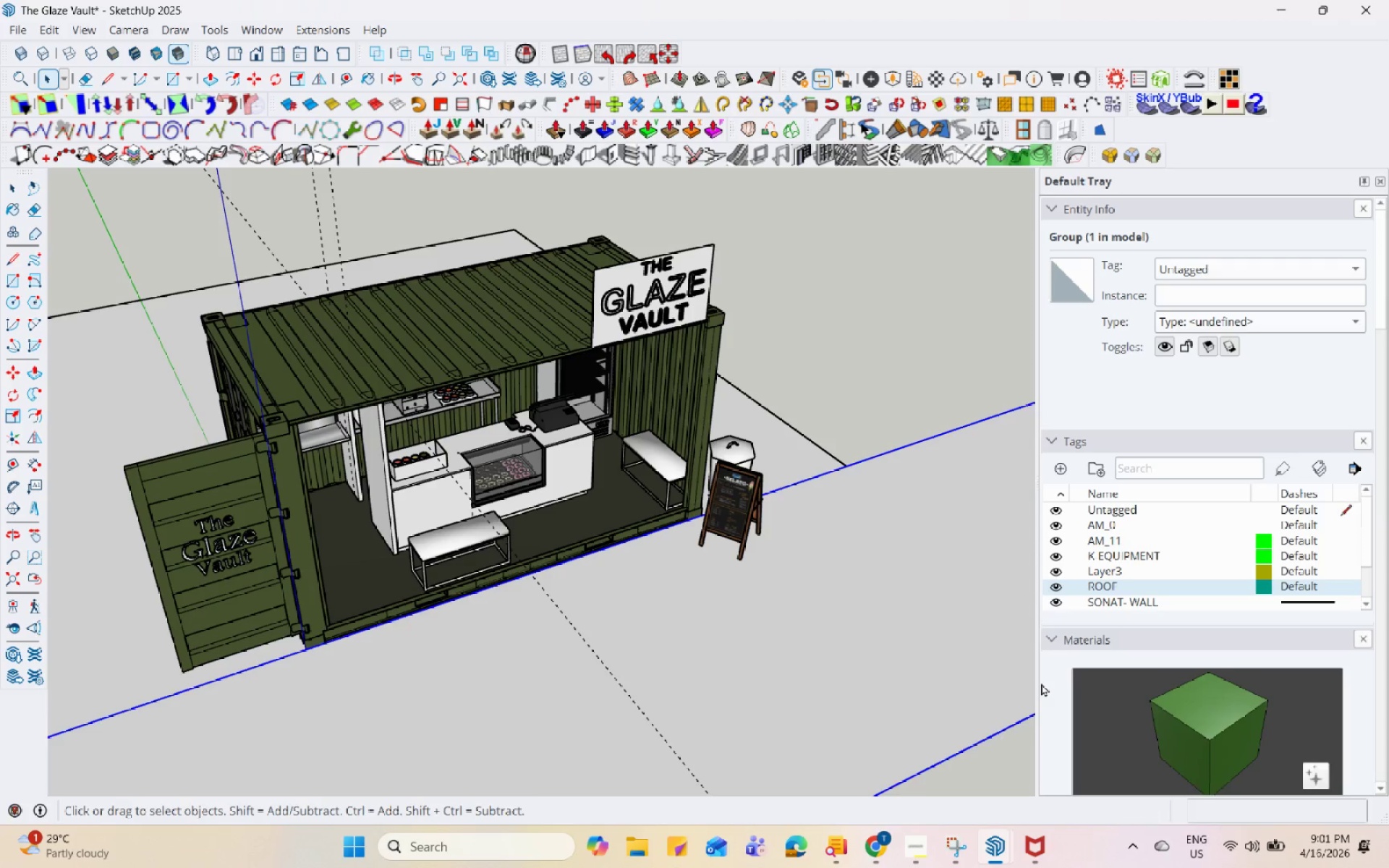 
hold_key(key=Space, duration=1.52)
 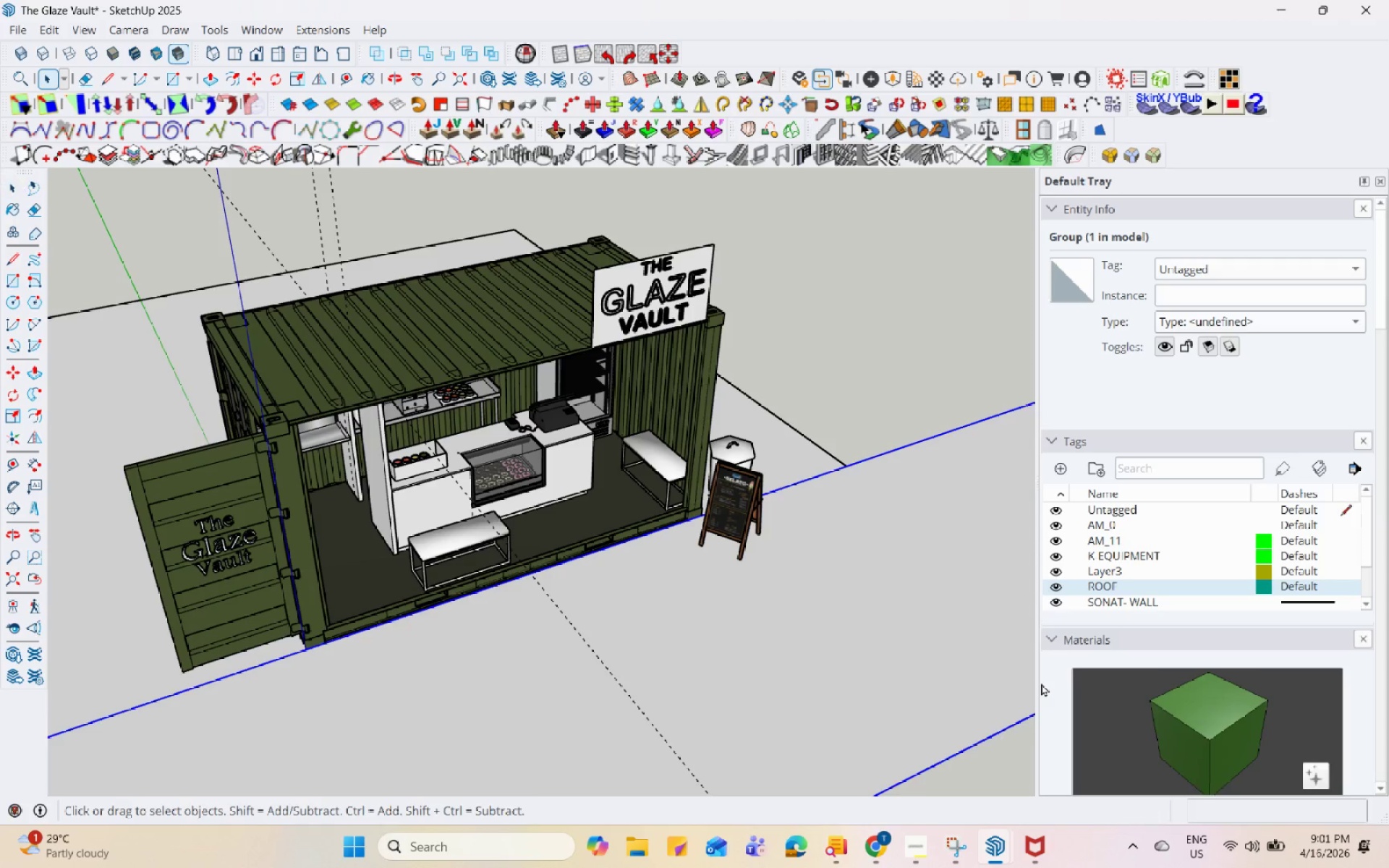 
hold_key(key=Space, duration=1.51)
 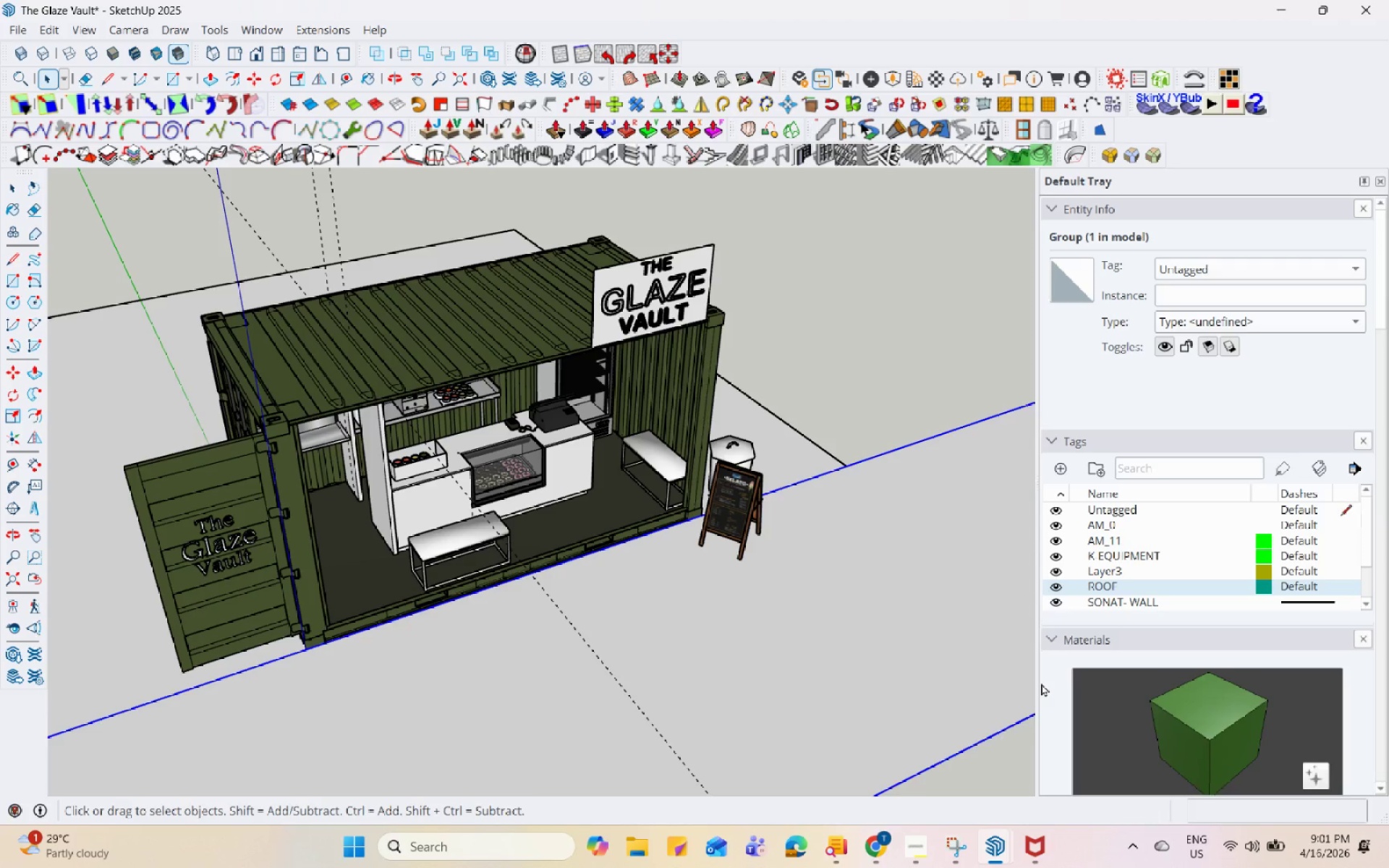 
hold_key(key=Space, duration=1.52)
 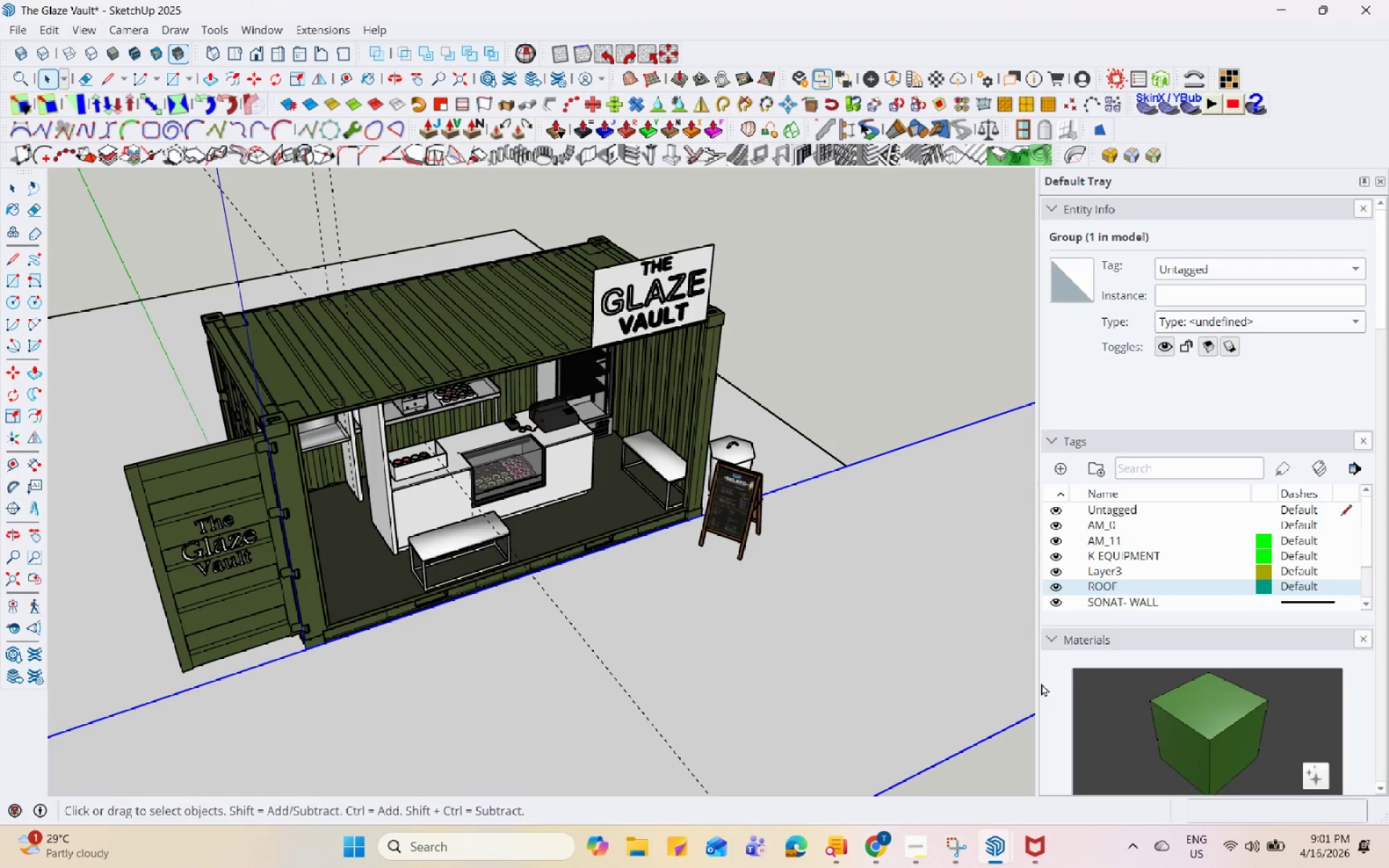 
hold_key(key=Space, duration=1.51)
 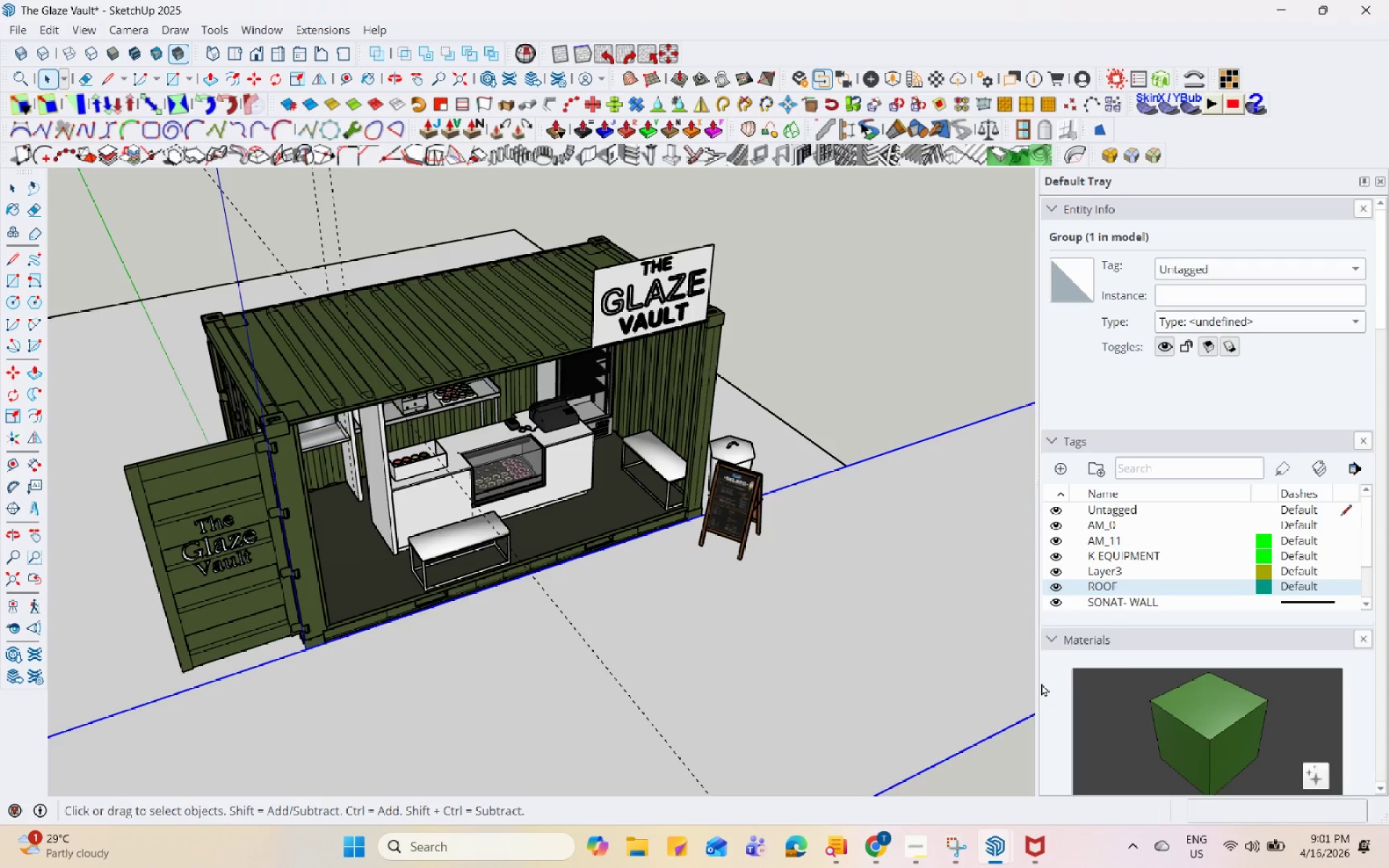 
hold_key(key=Space, duration=1.52)
 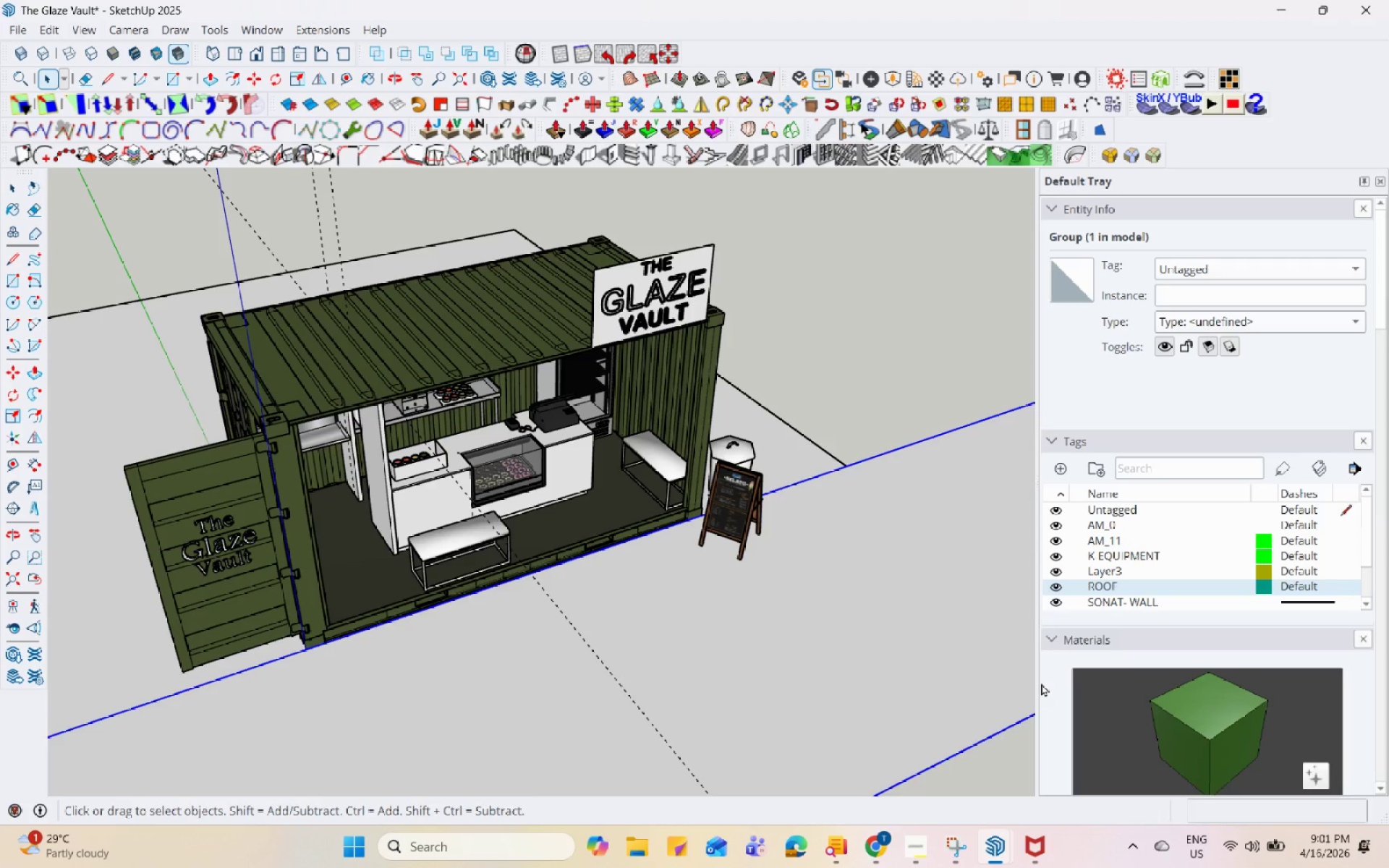 
hold_key(key=Space, duration=1.52)
 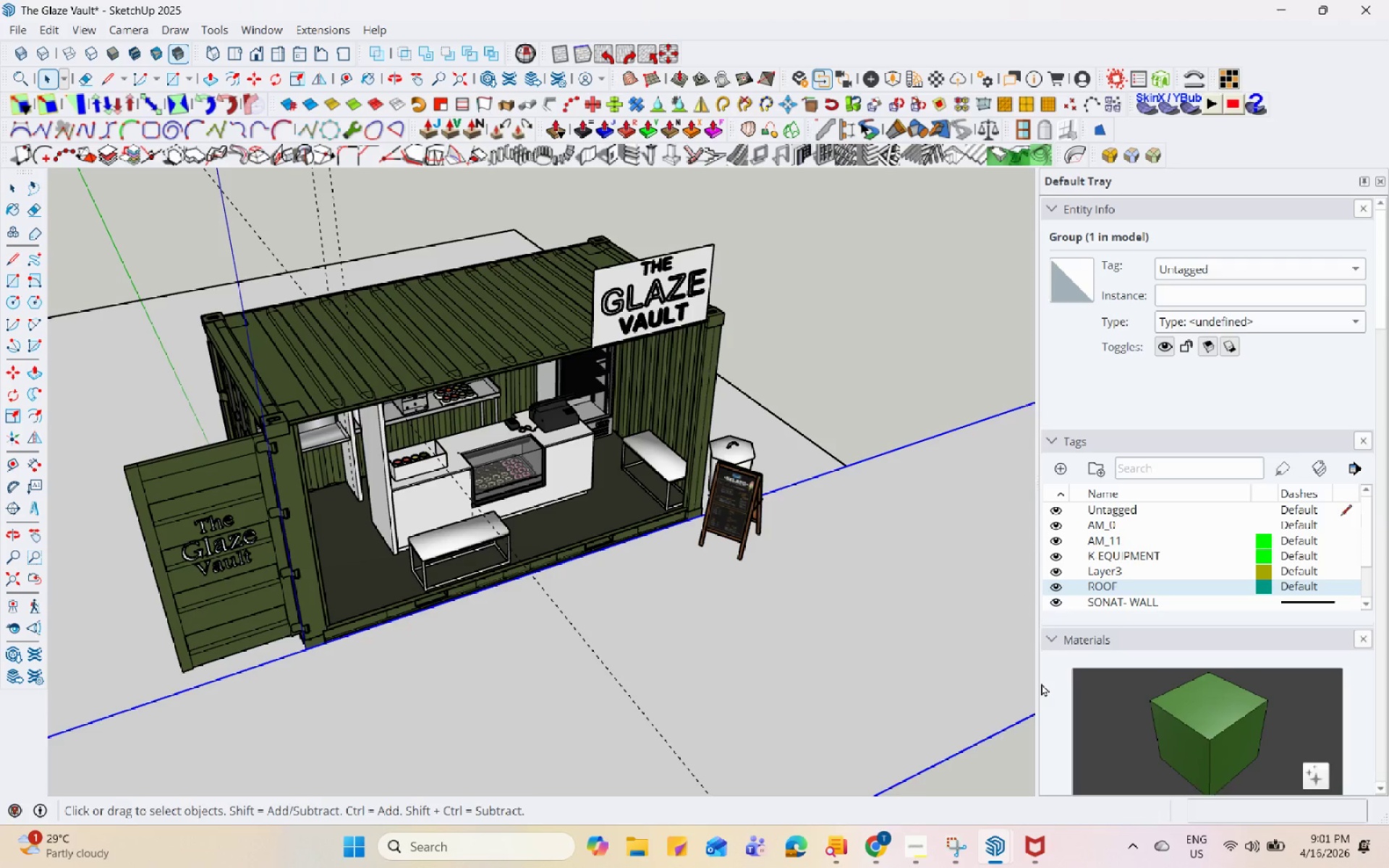 
hold_key(key=Space, duration=1.53)
 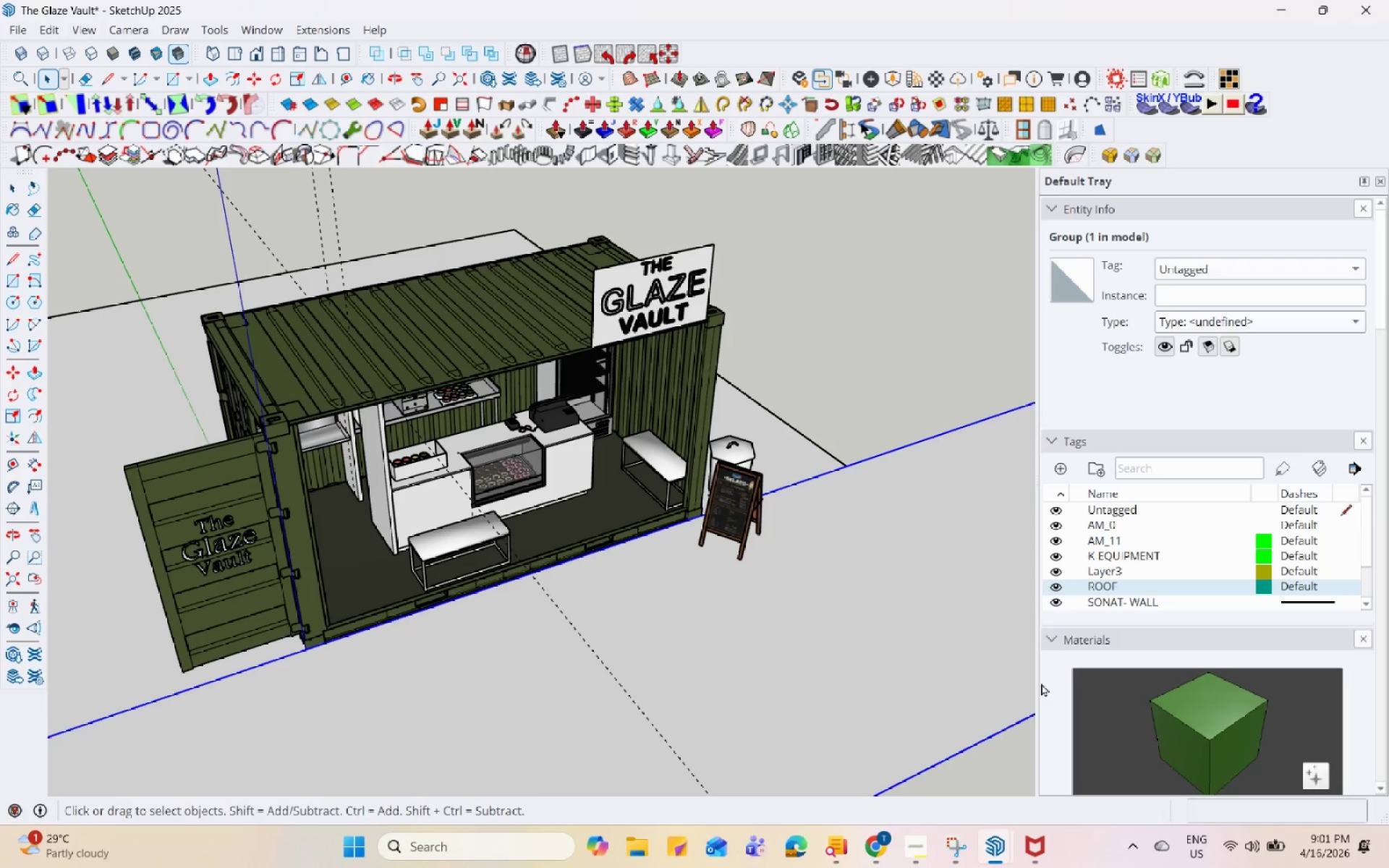 
hold_key(key=Space, duration=1.52)
 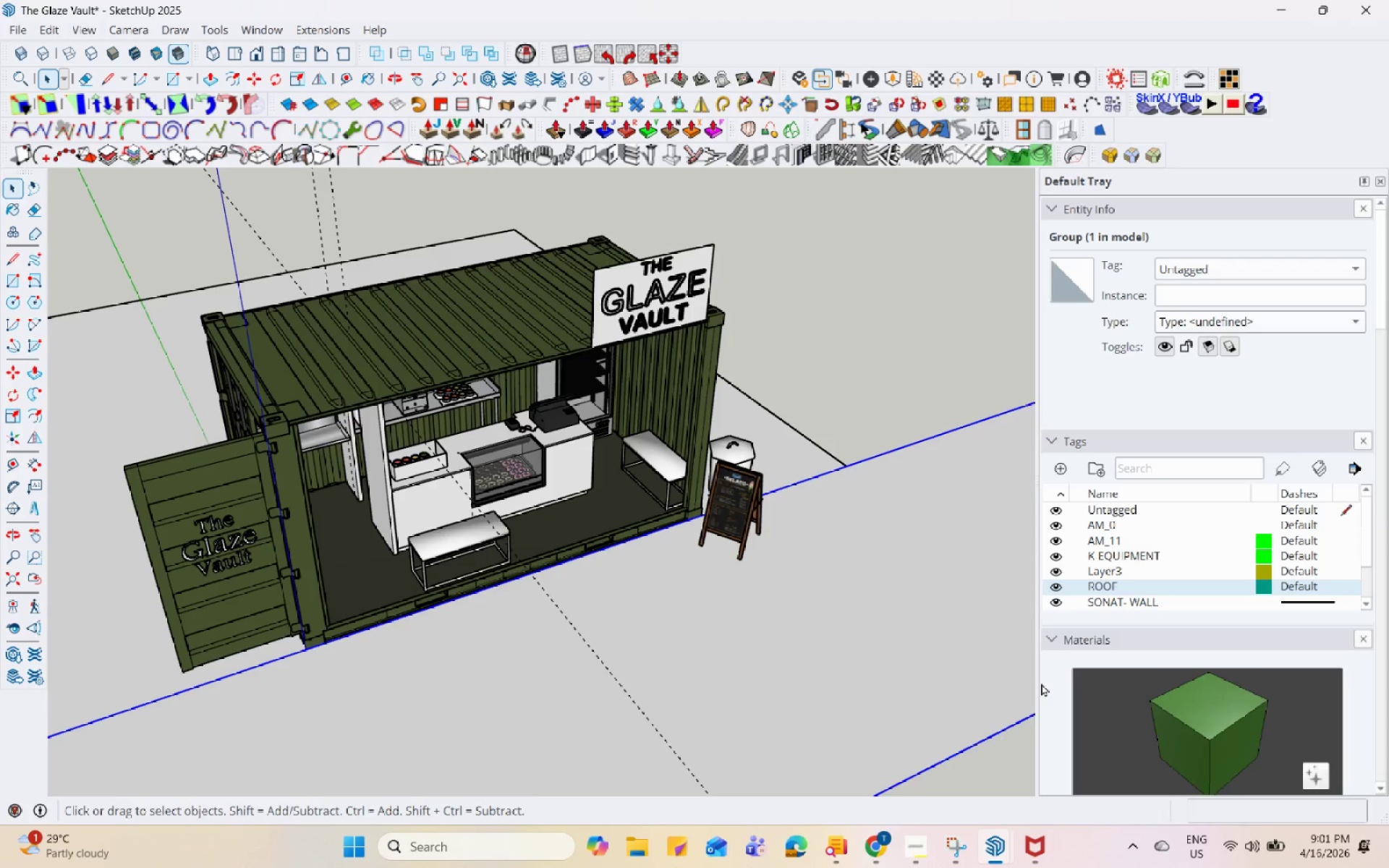 
hold_key(key=Space, duration=1.53)
 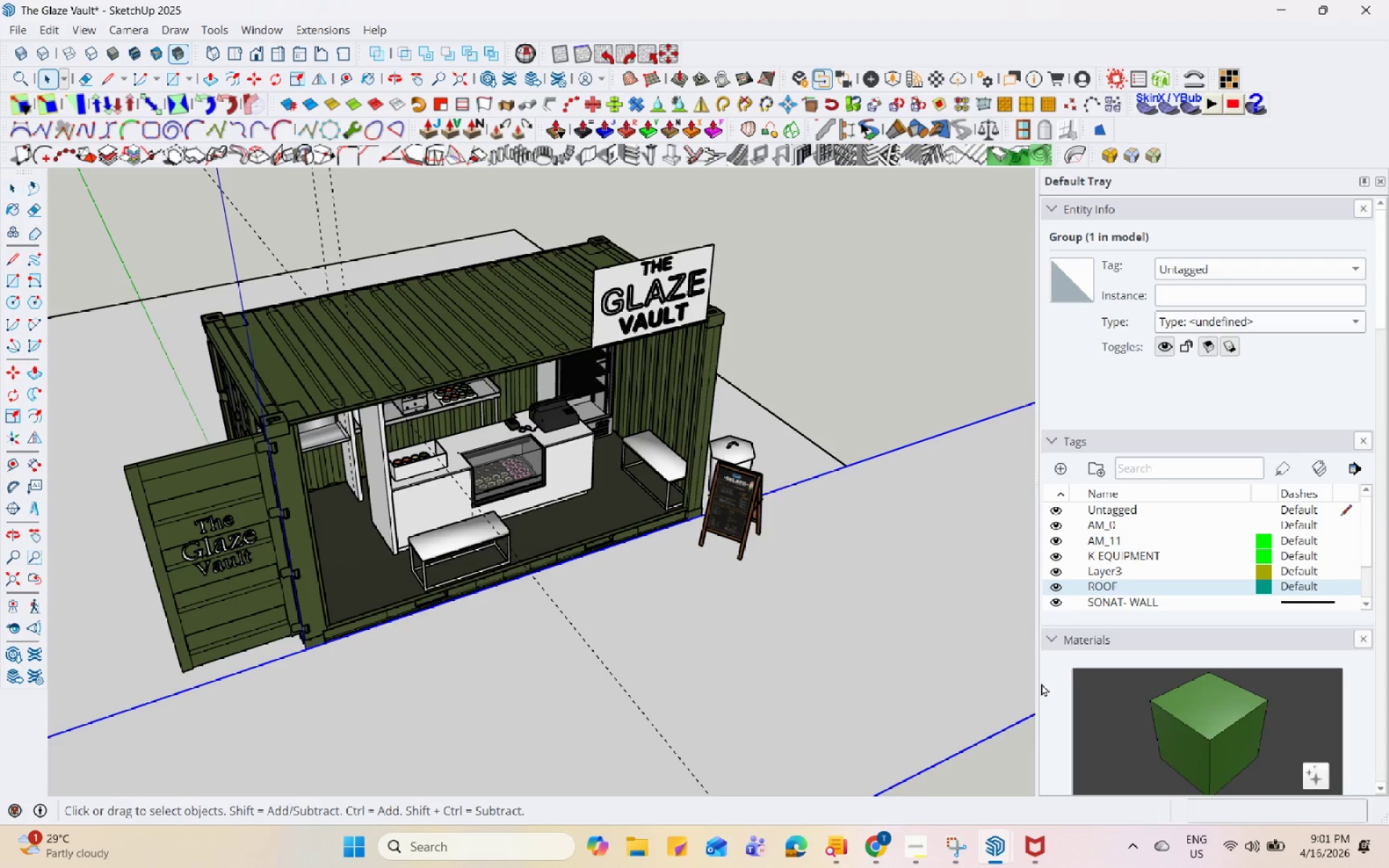 
hold_key(key=Space, duration=1.5)
 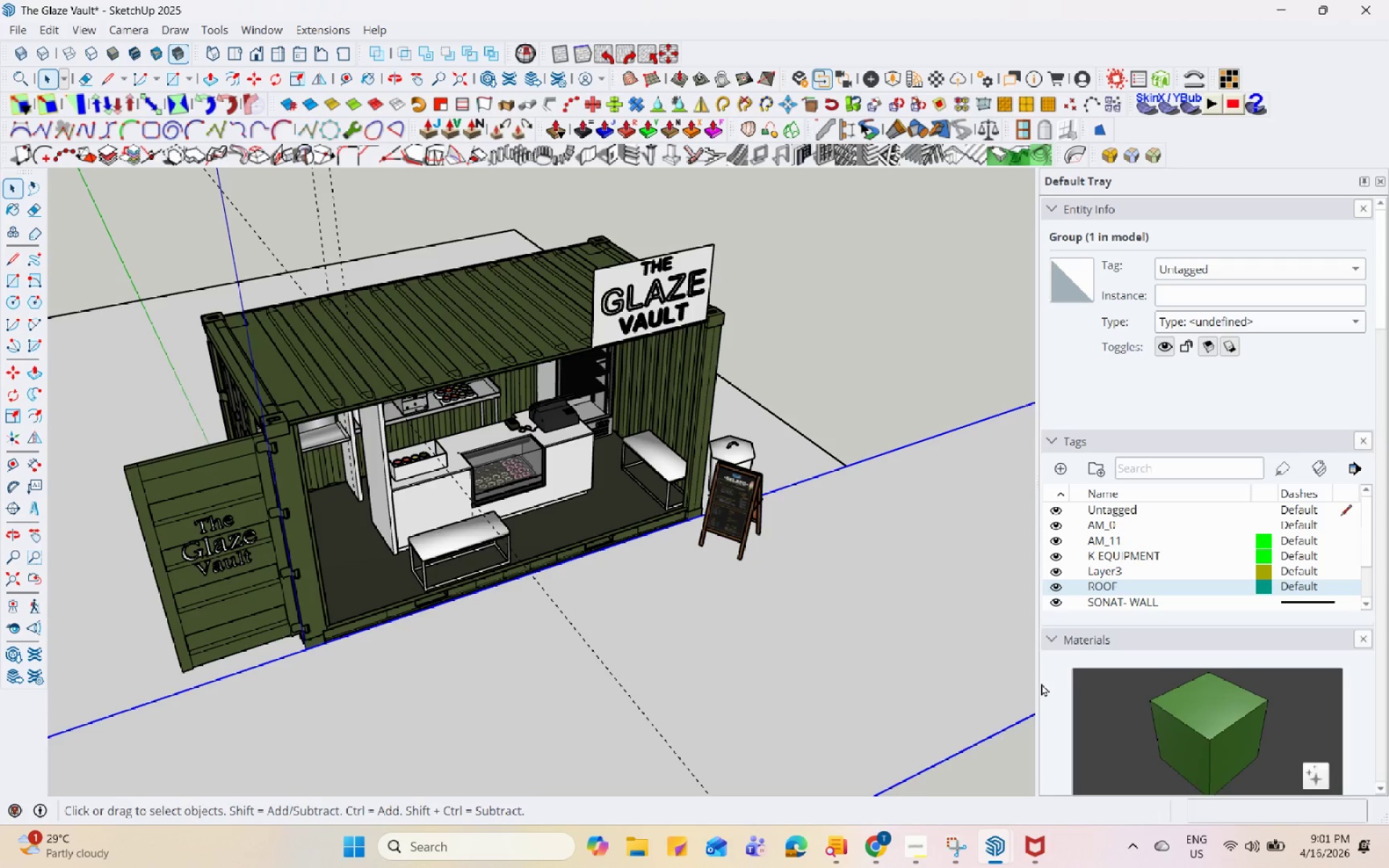 
hold_key(key=Space, duration=1.51)
 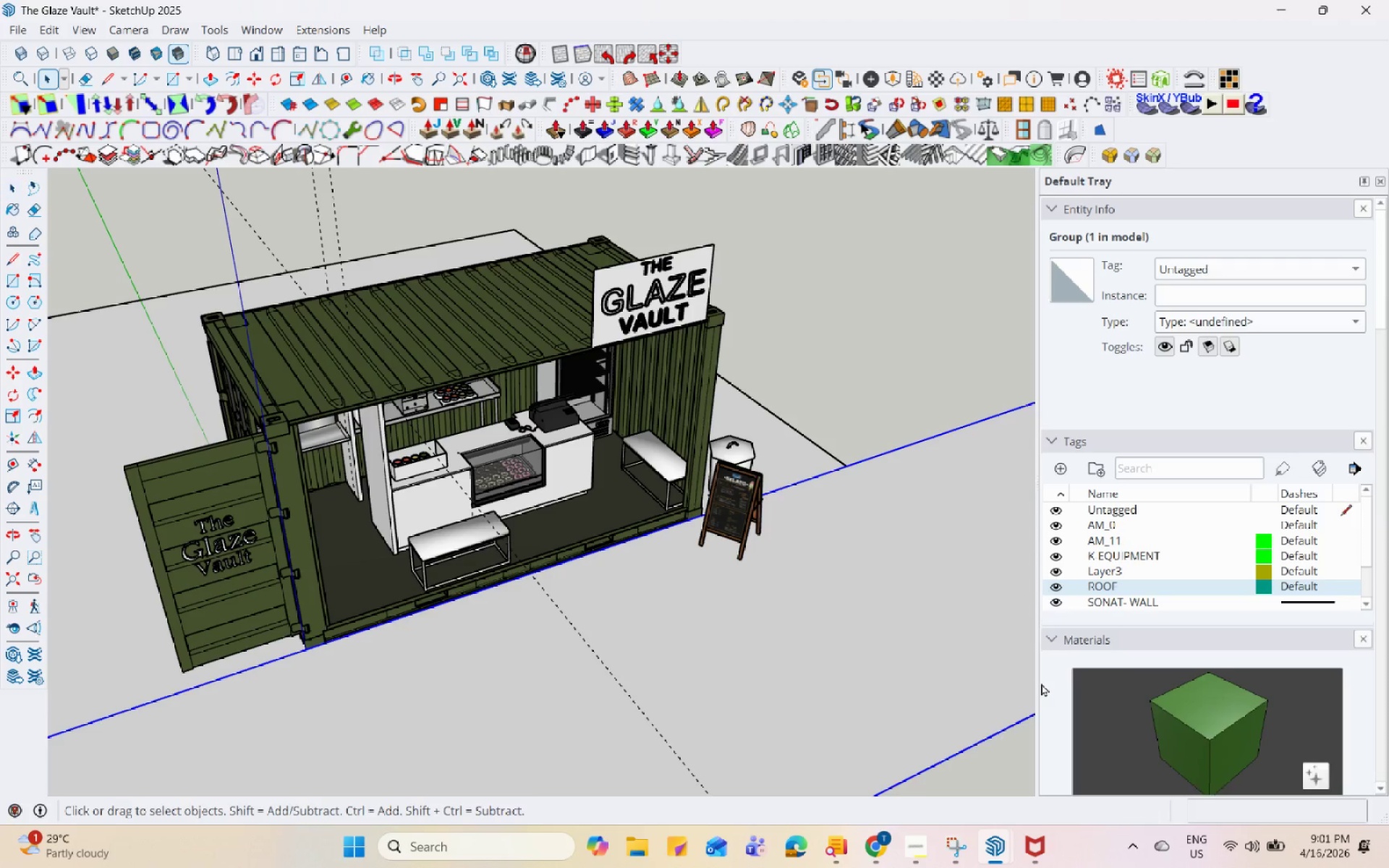 
hold_key(key=Space, duration=1.52)
 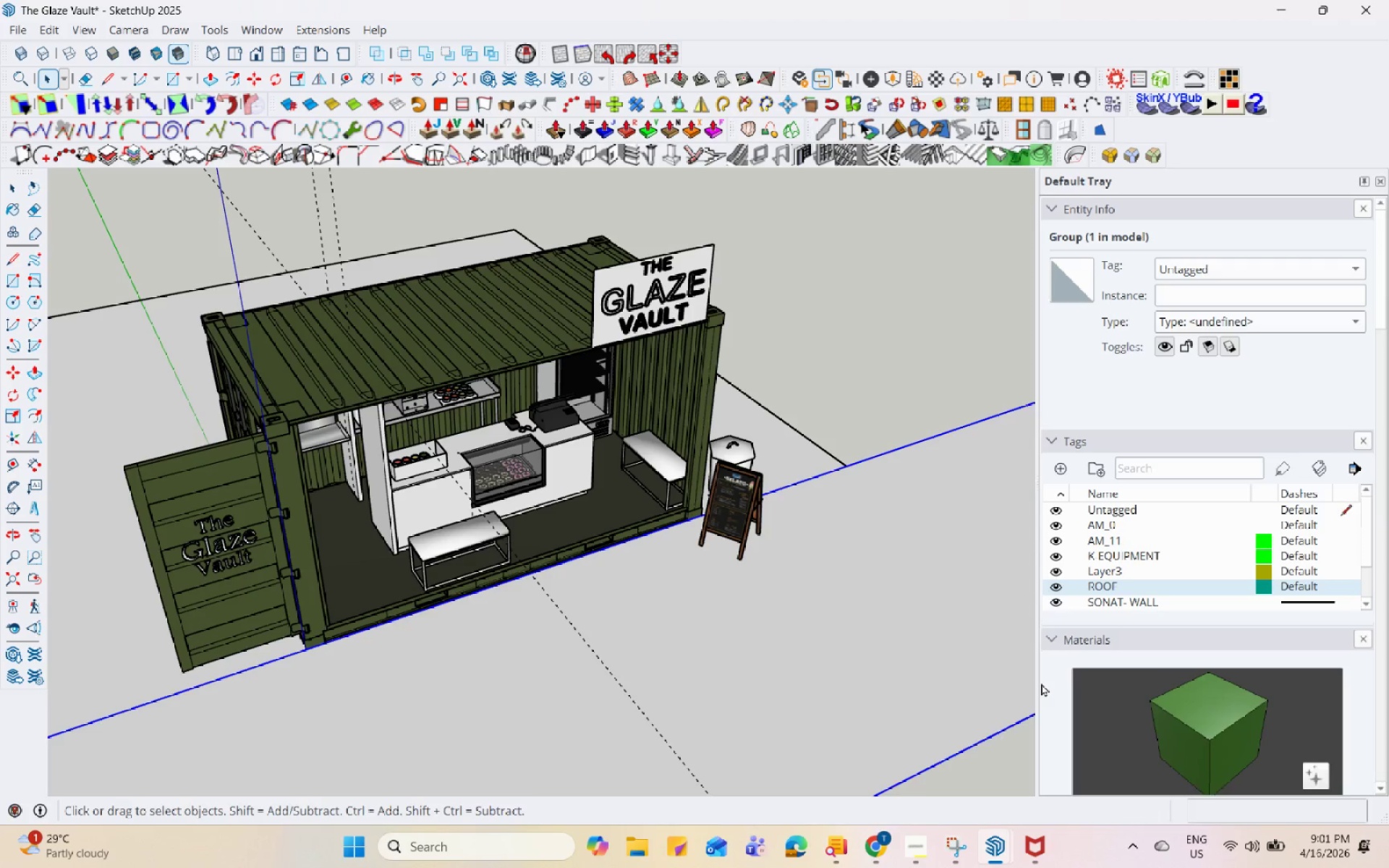 
hold_key(key=Space, duration=1.52)
 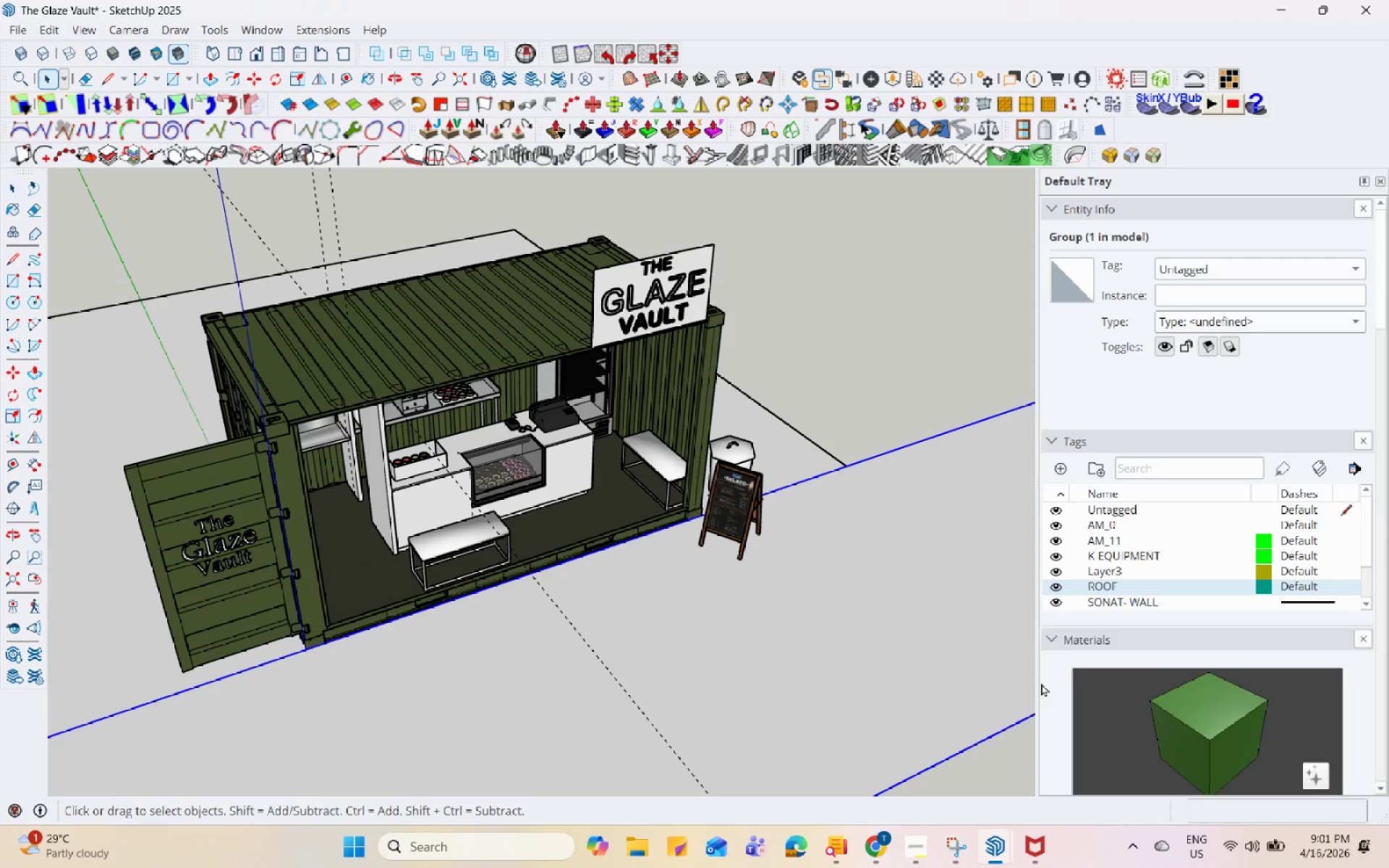 
hold_key(key=Space, duration=1.53)
 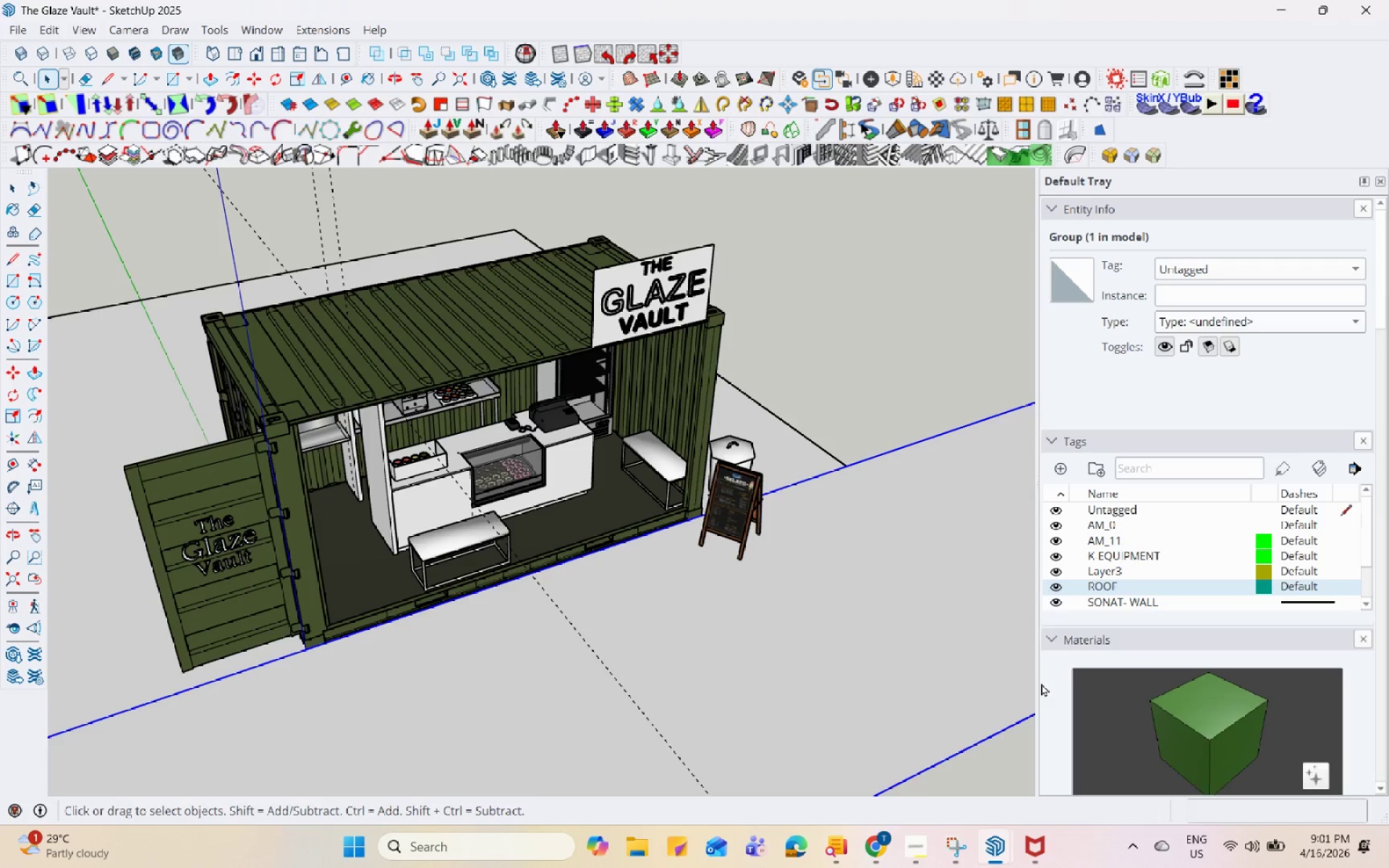 
hold_key(key=Space, duration=1.52)
 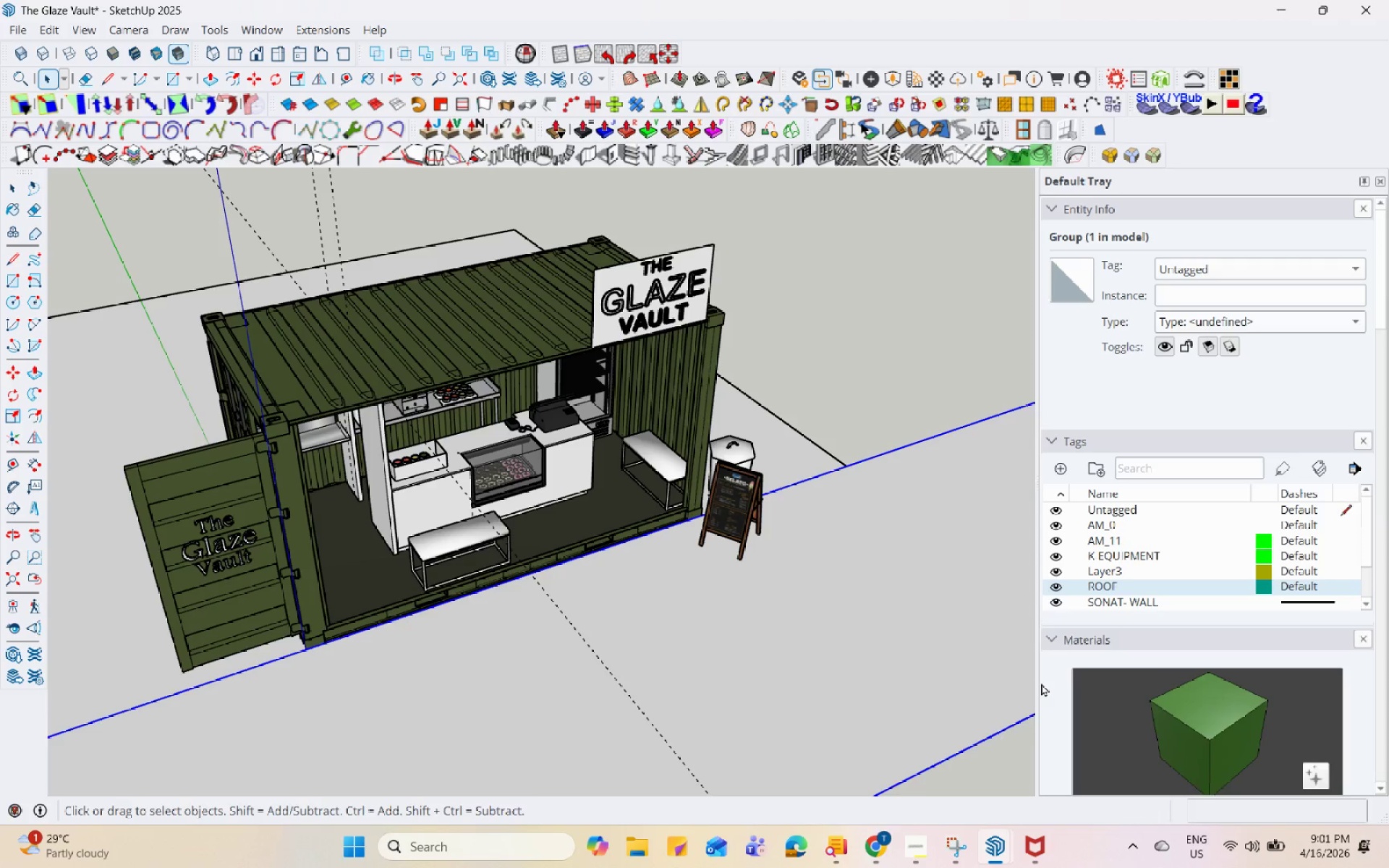 
hold_key(key=Space, duration=1.51)
 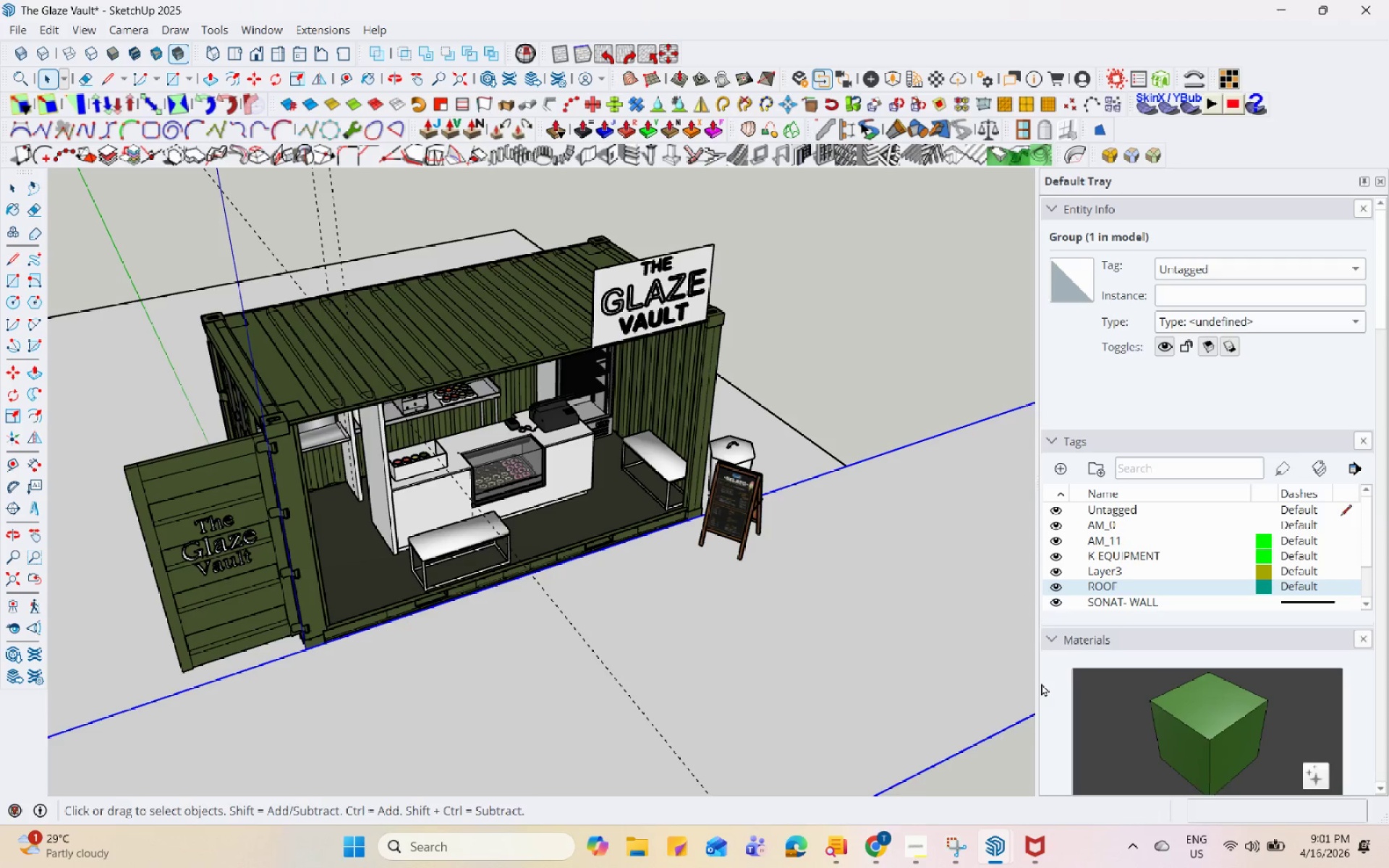 
hold_key(key=Space, duration=1.5)
 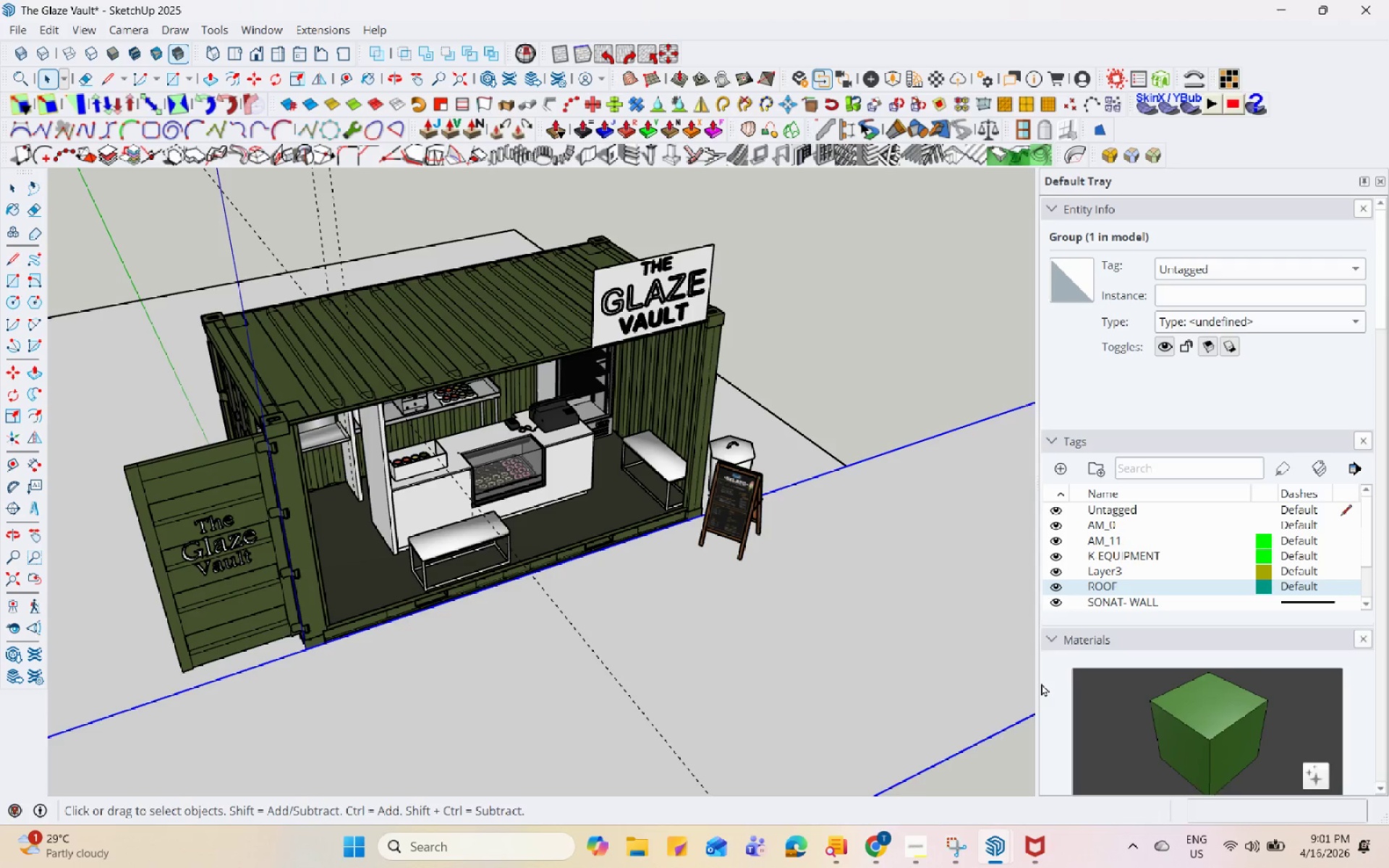 
hold_key(key=Space, duration=1.52)
 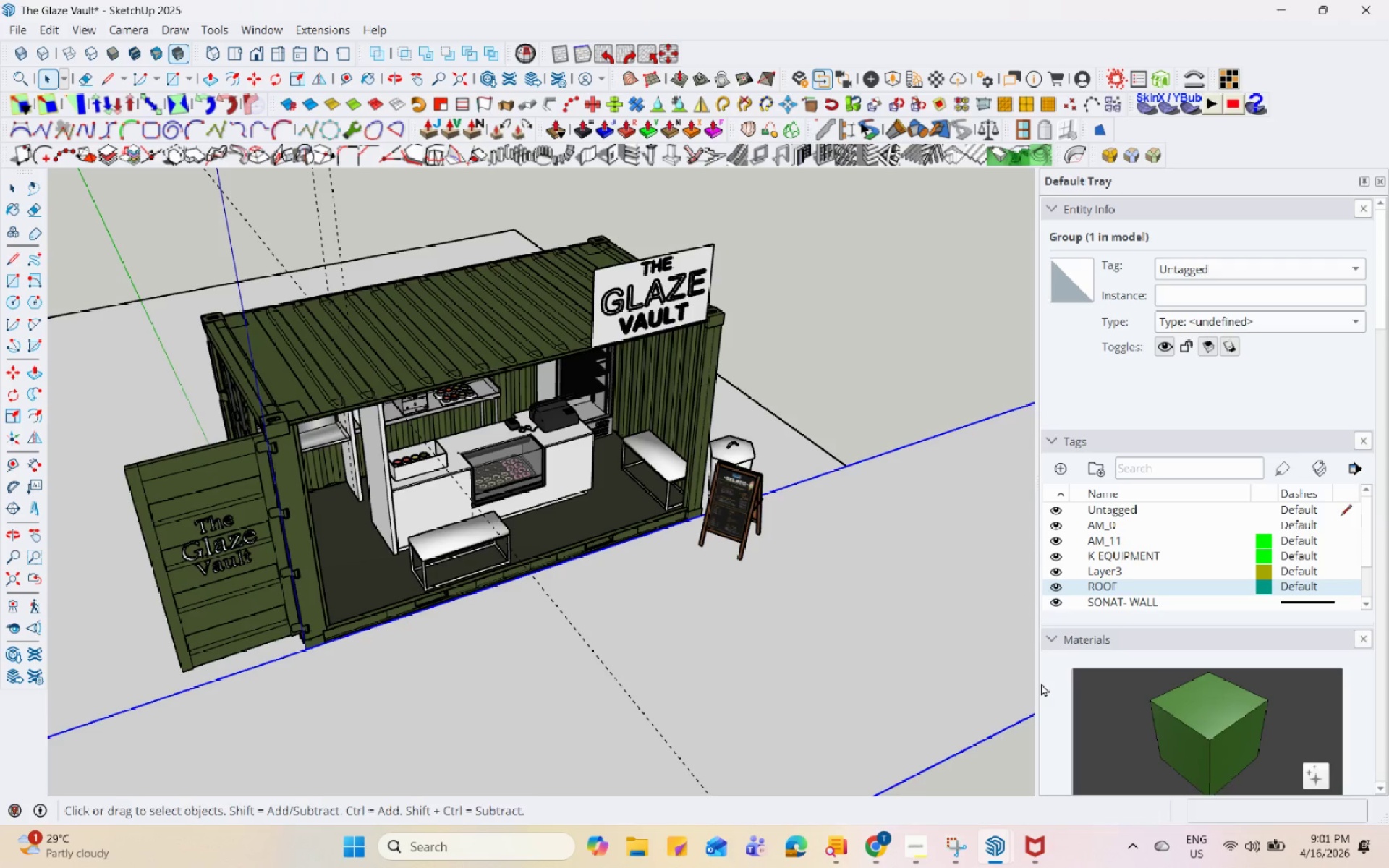 
hold_key(key=Space, duration=1.51)
 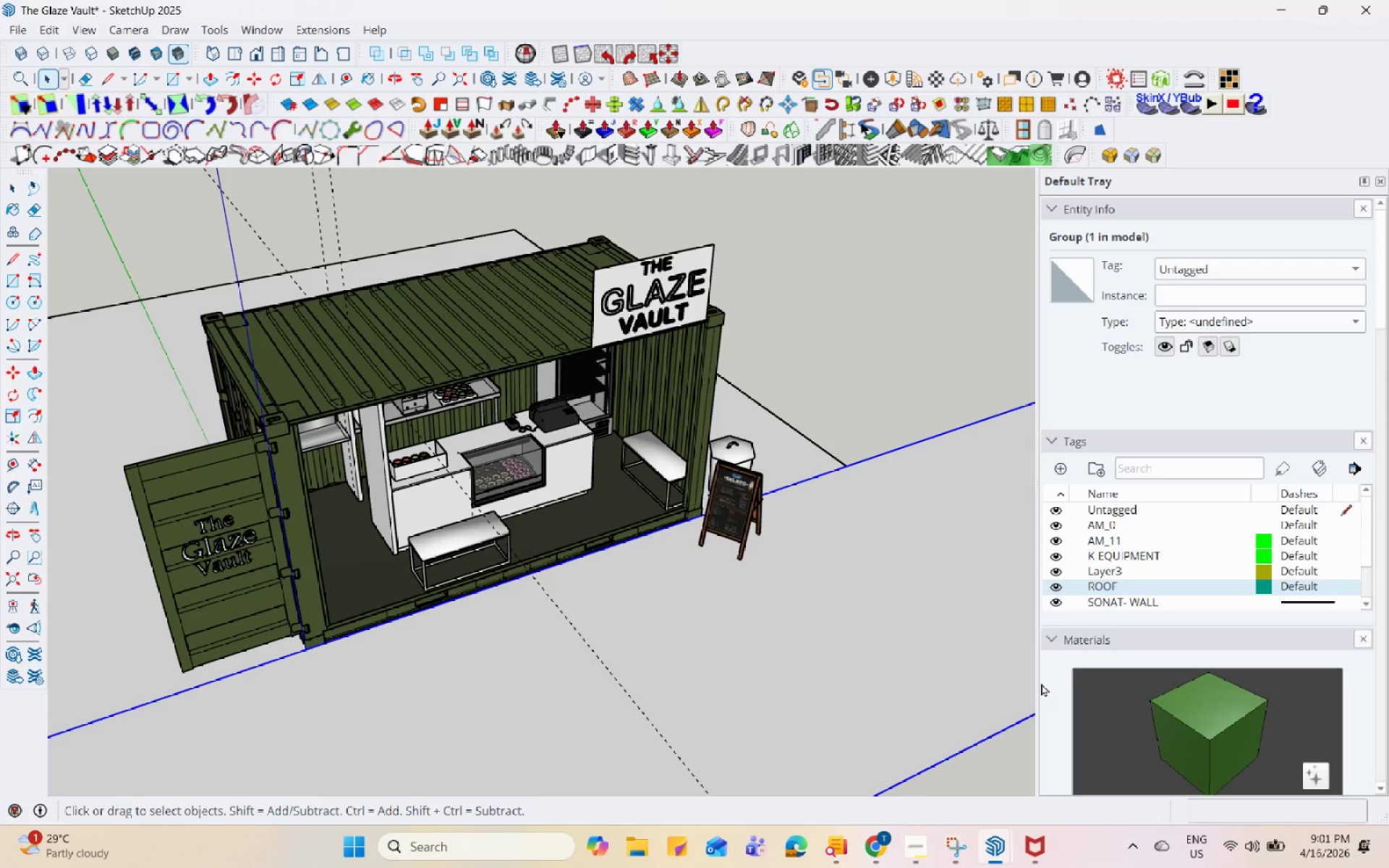 
hold_key(key=Space, duration=1.5)
 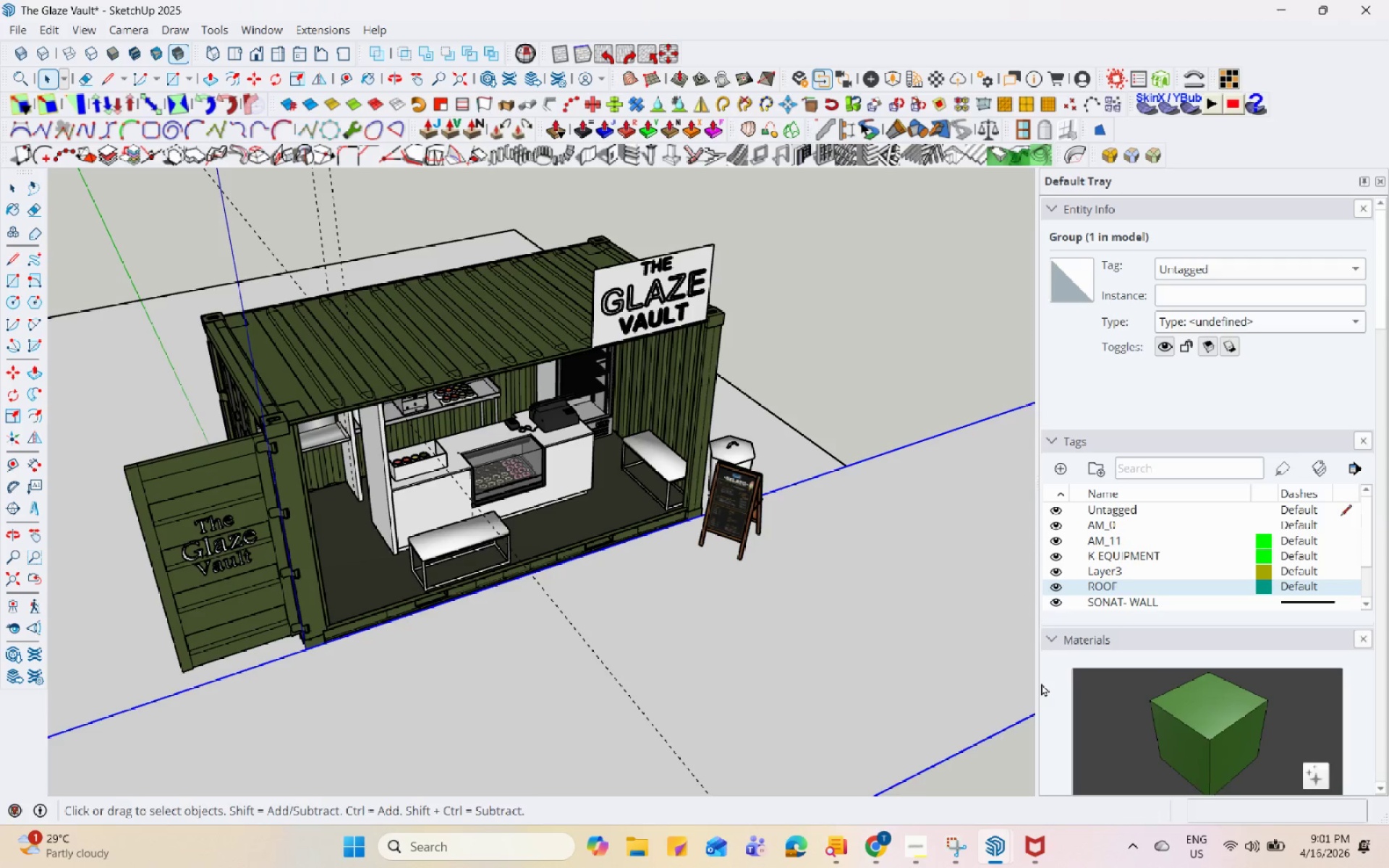 
hold_key(key=Space, duration=1.53)
 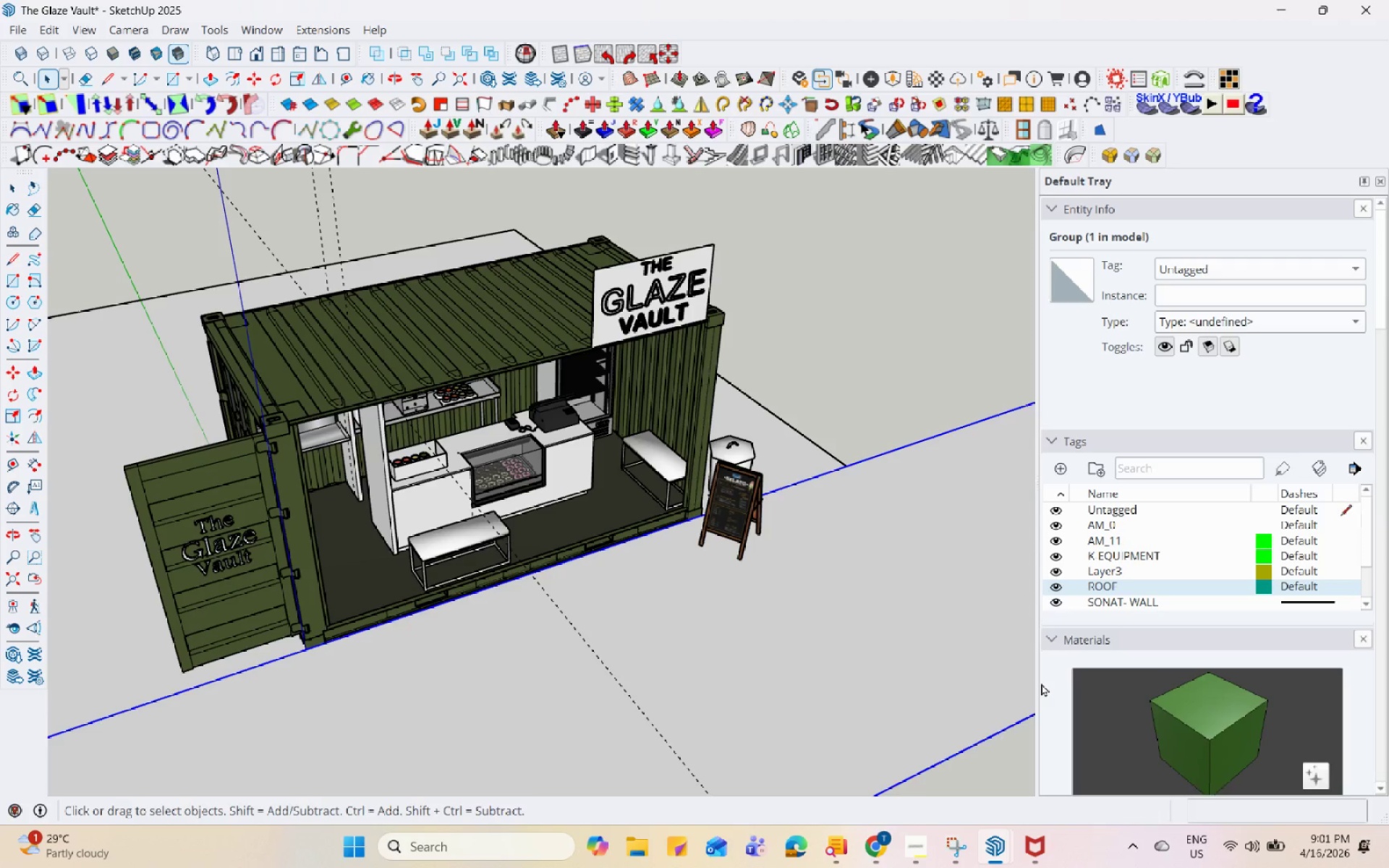 
hold_key(key=Space, duration=1.51)
 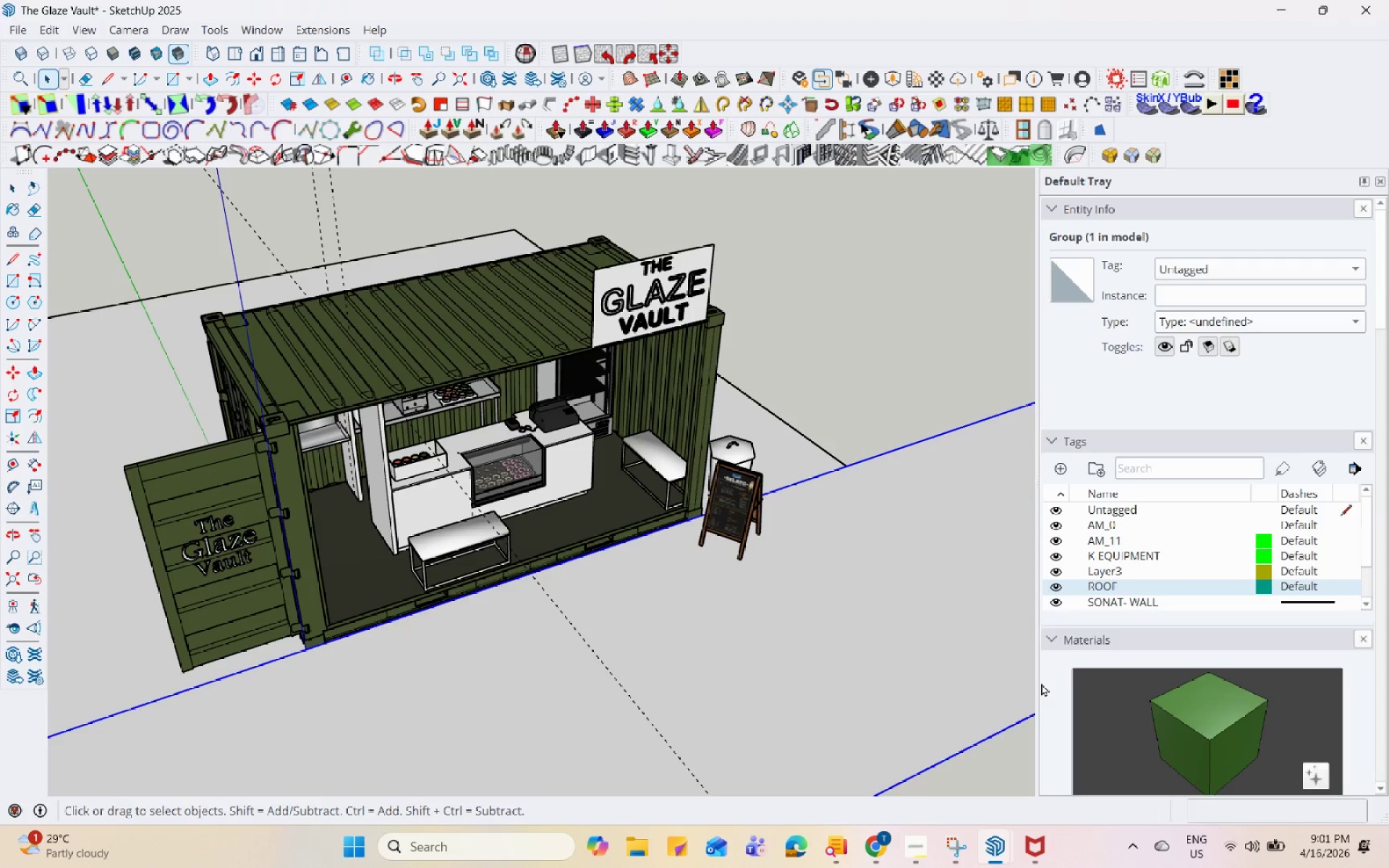 
hold_key(key=Space, duration=1.52)
 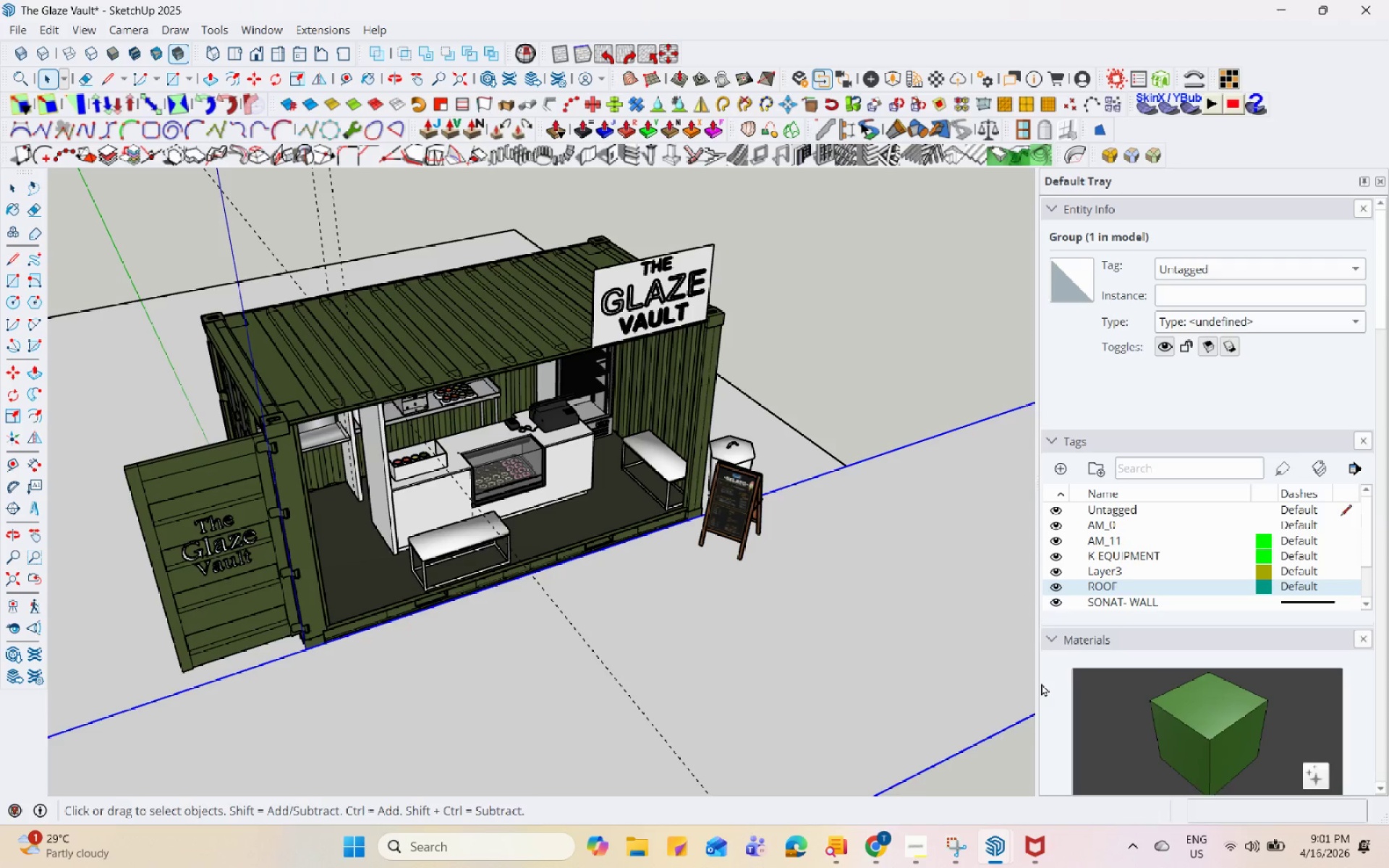 
hold_key(key=Space, duration=1.52)
 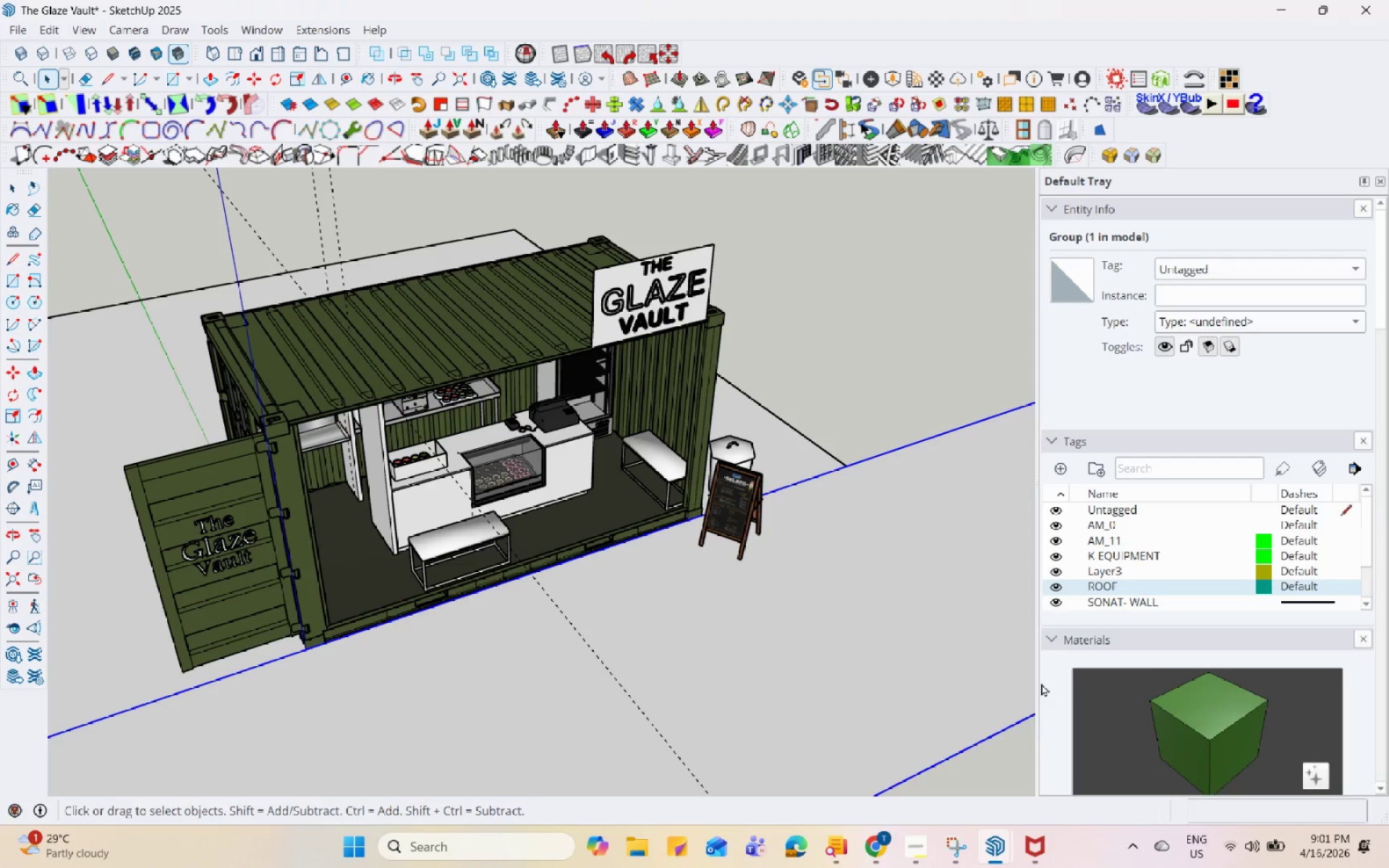 
hold_key(key=Space, duration=1.51)
 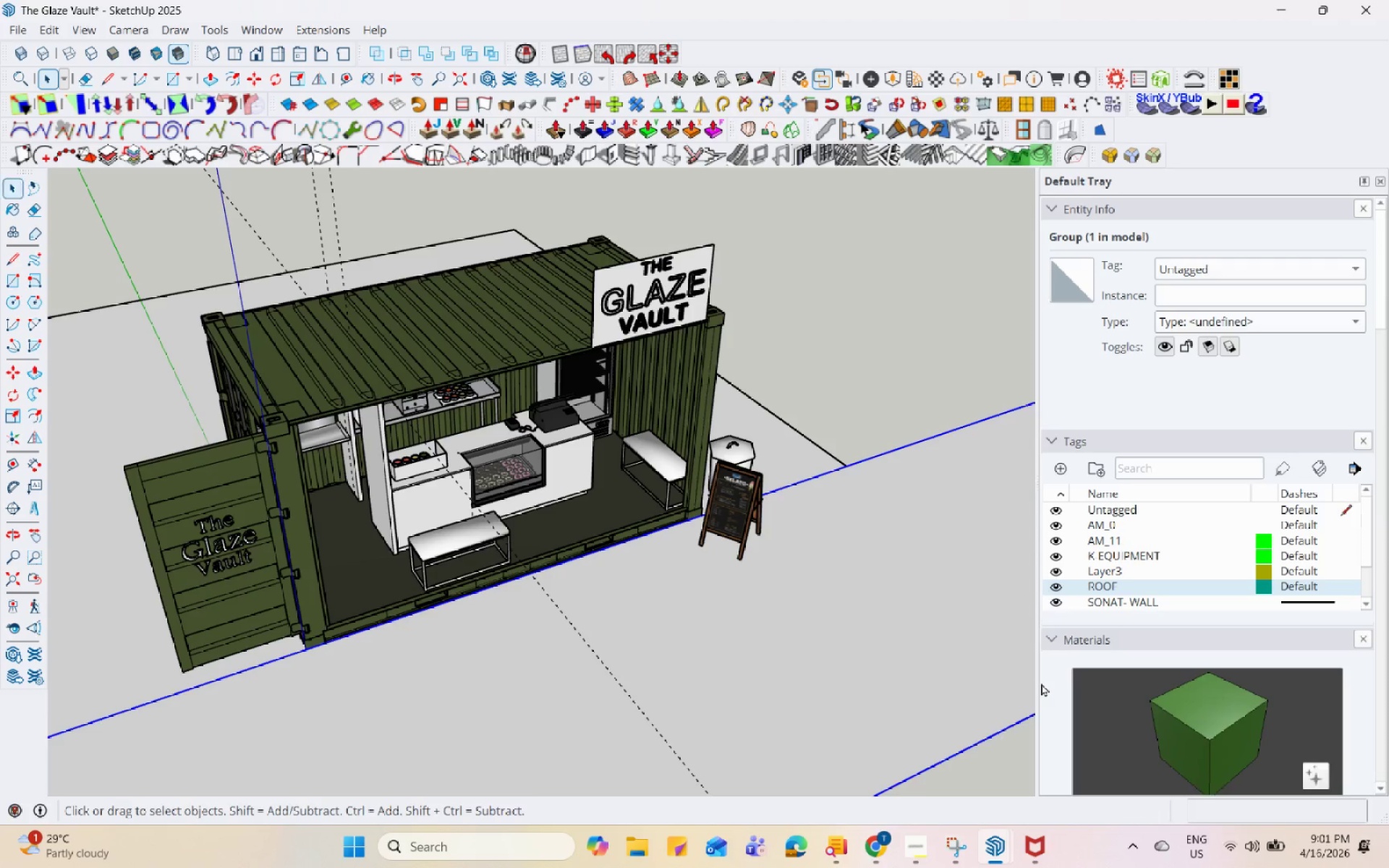 
hold_key(key=Space, duration=1.52)
 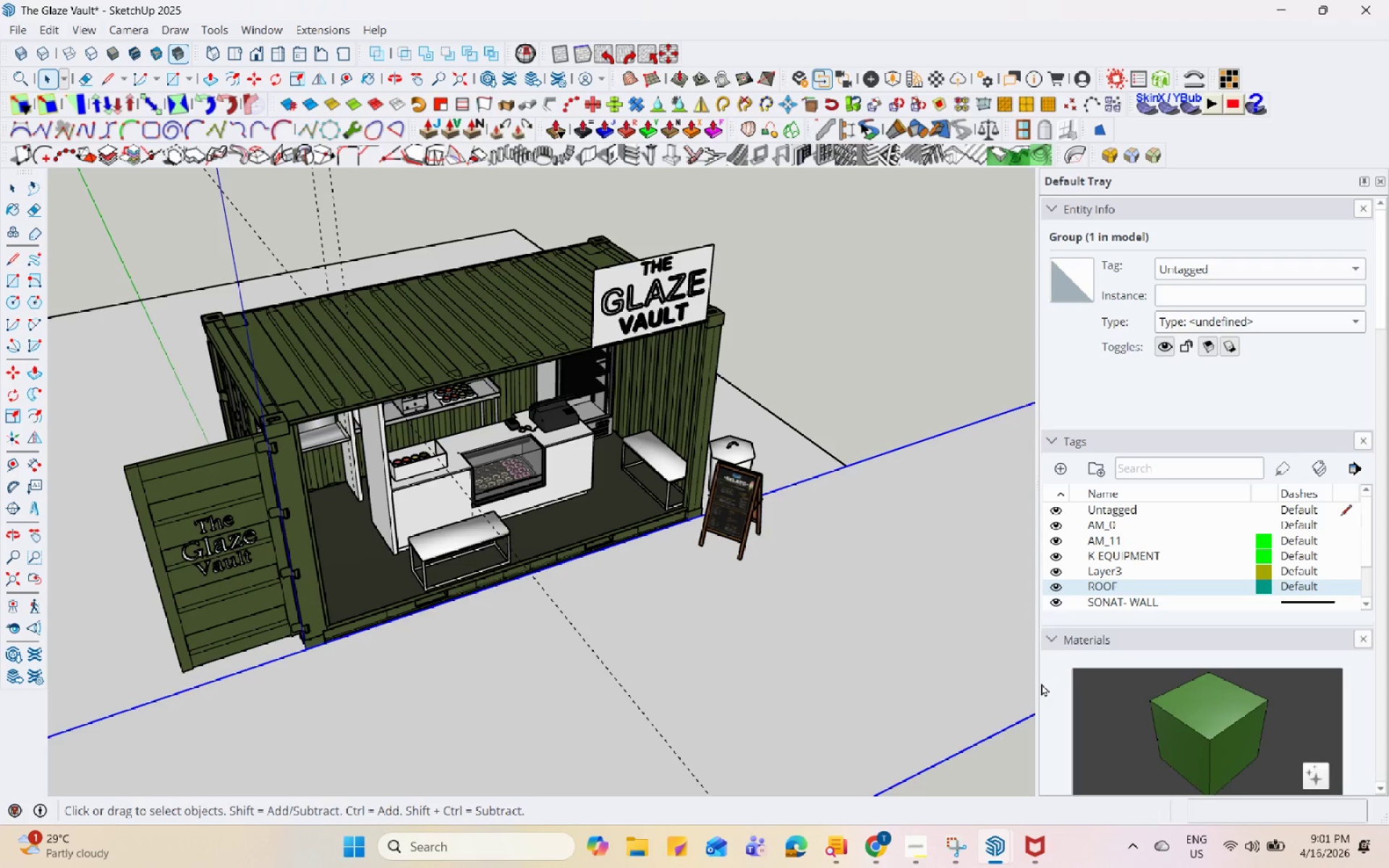 
hold_key(key=Space, duration=1.51)
 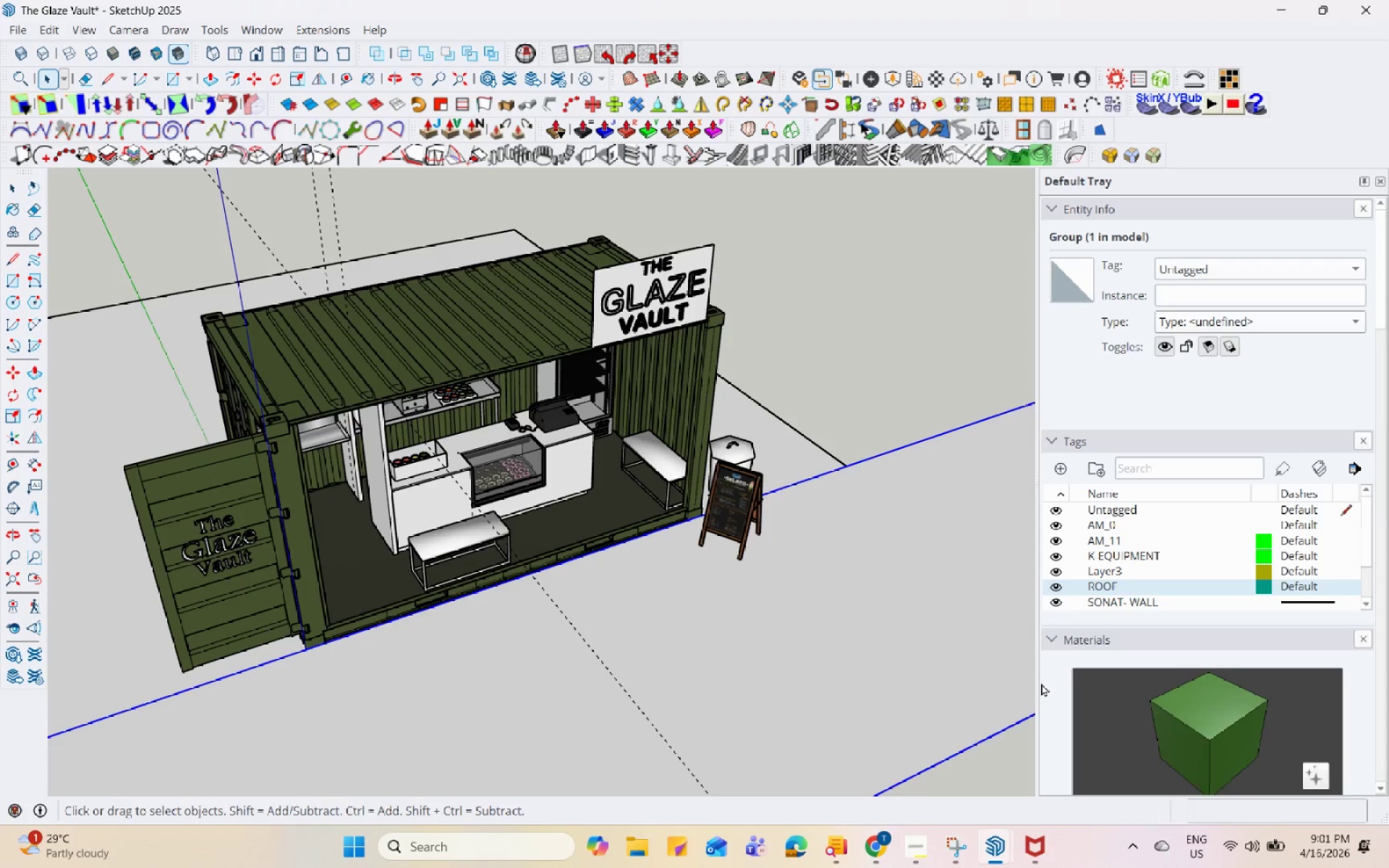 
hold_key(key=Space, duration=1.53)
 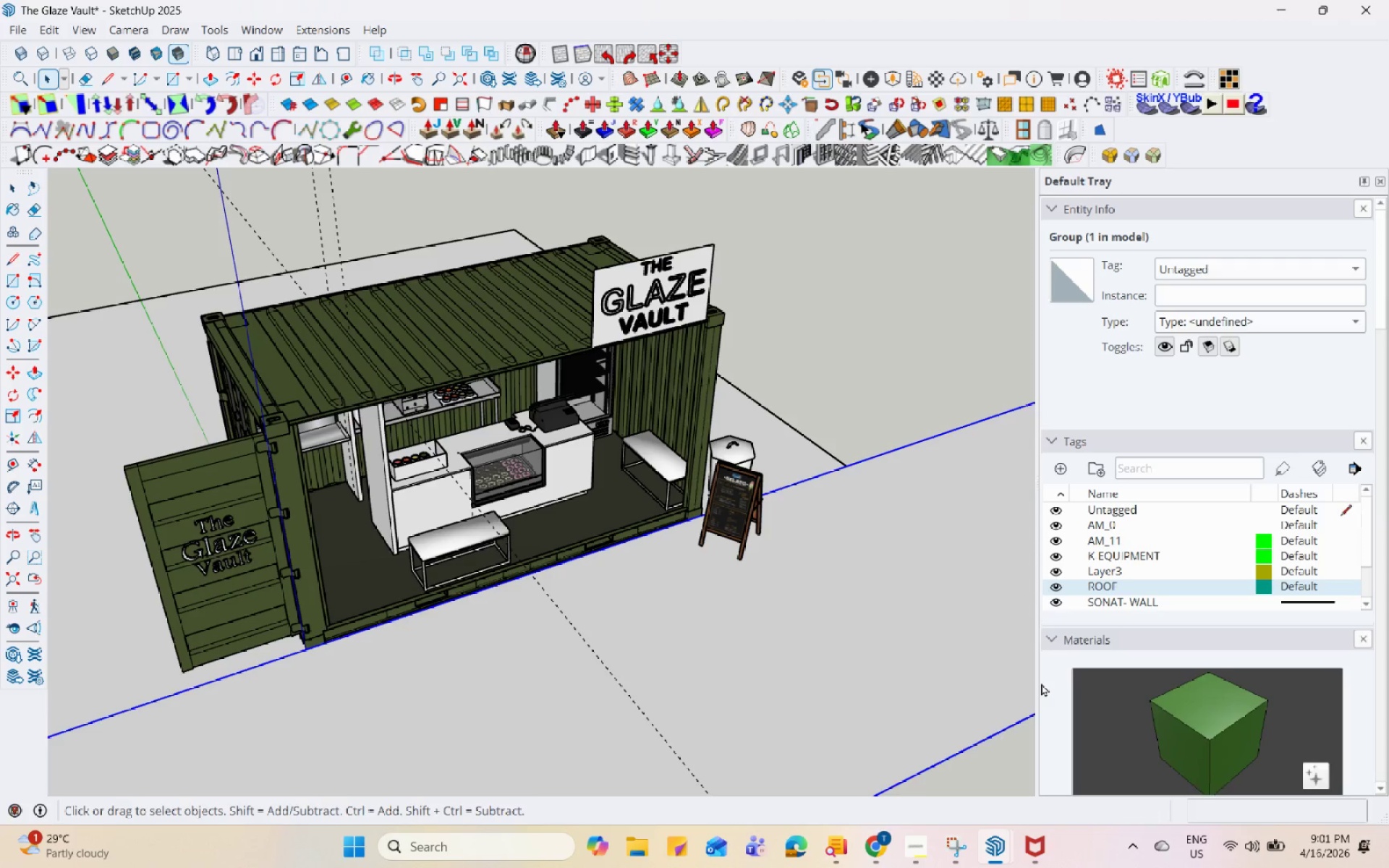 
hold_key(key=Space, duration=1.51)
 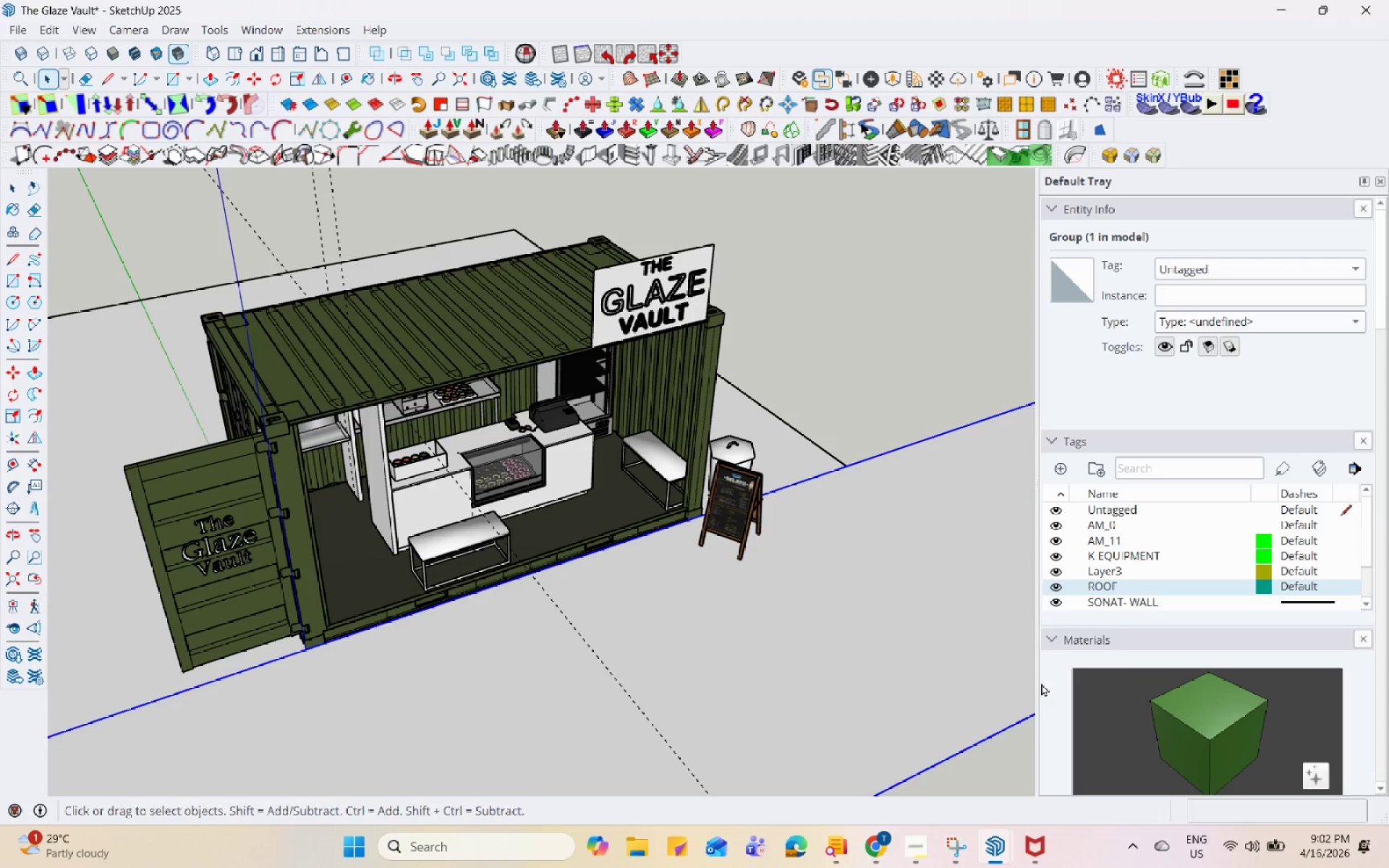 
hold_key(key=Space, duration=1.53)
 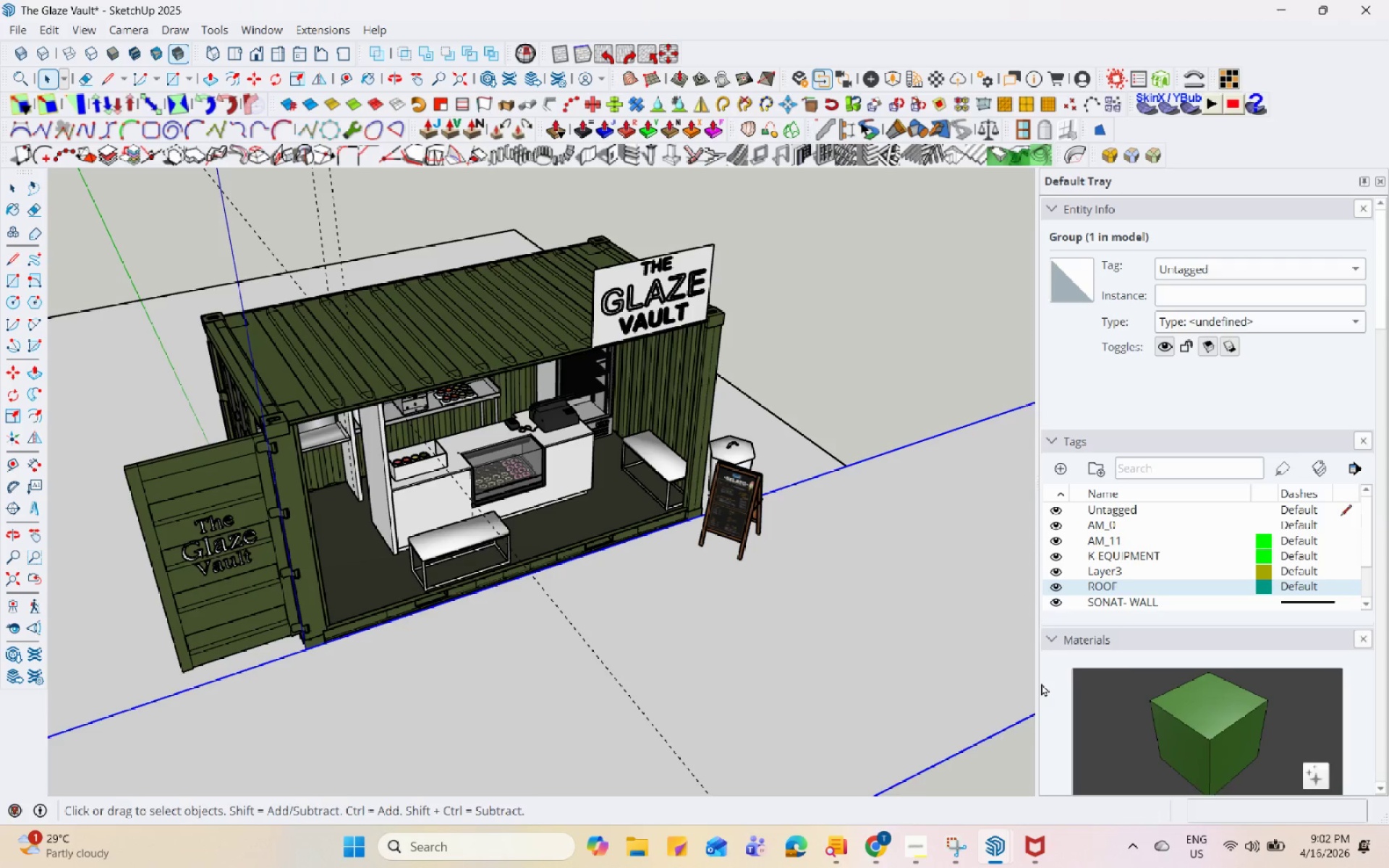 
hold_key(key=Space, duration=1.51)
 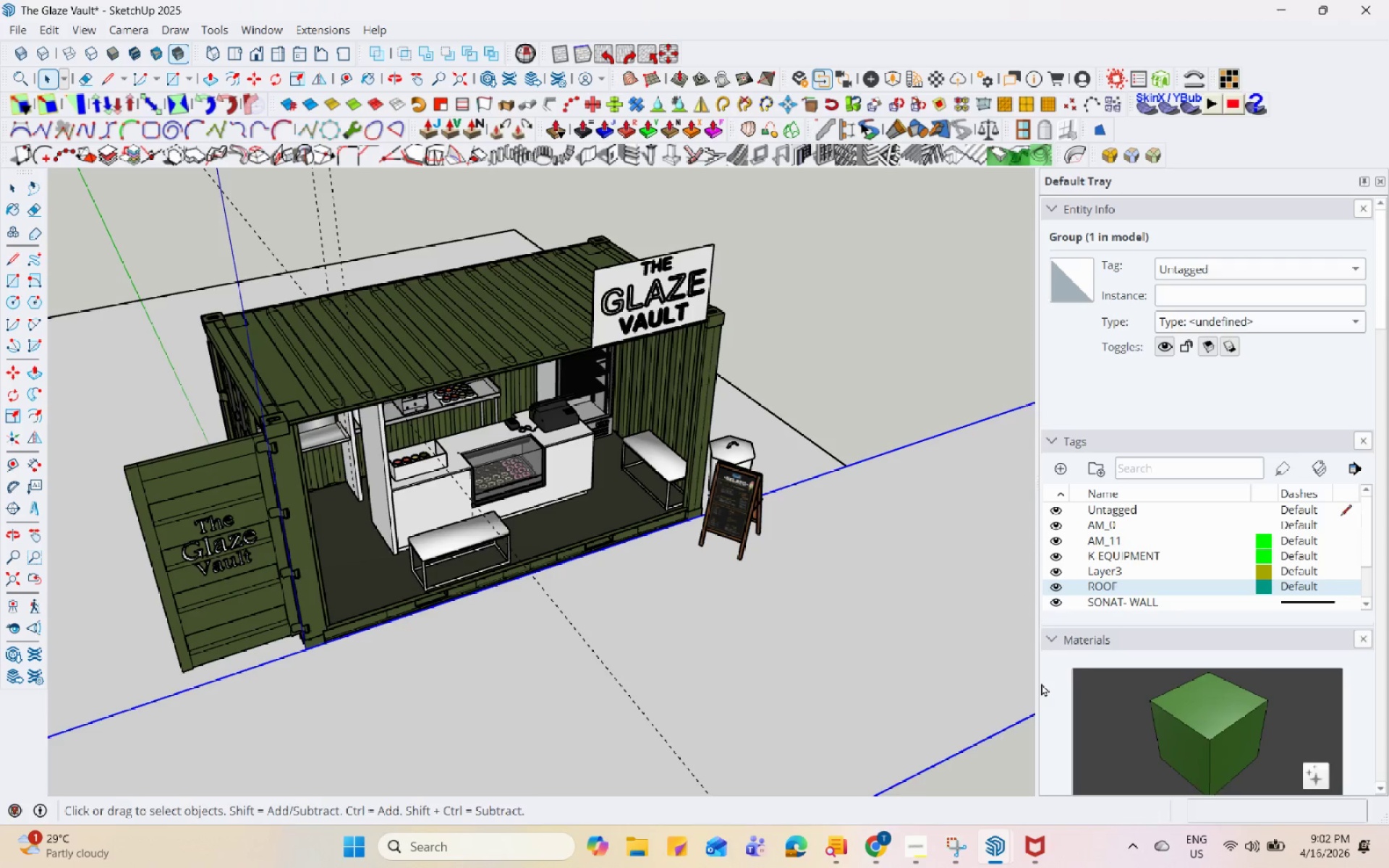 
hold_key(key=Space, duration=1.5)
 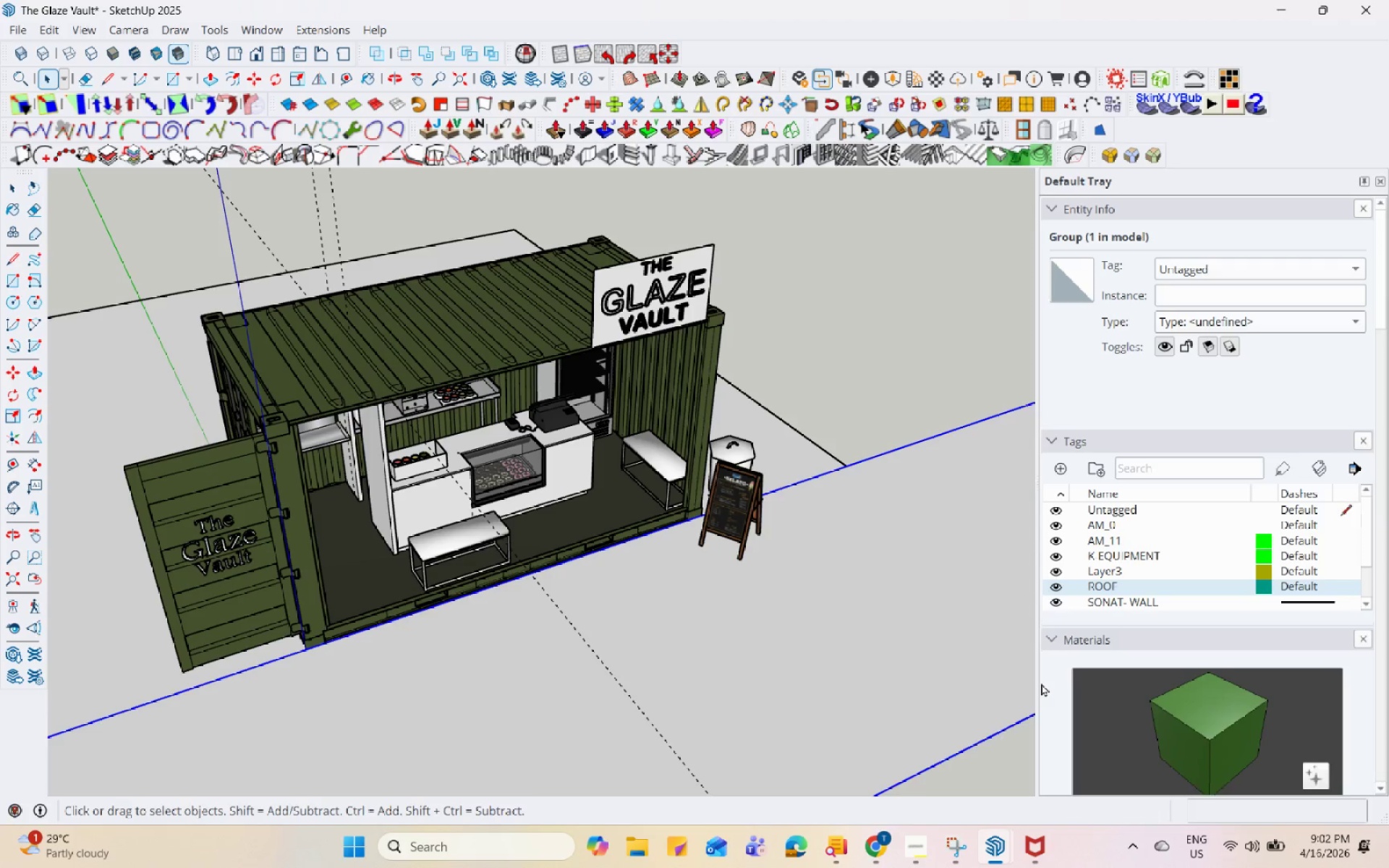 
hold_key(key=Space, duration=1.52)
 